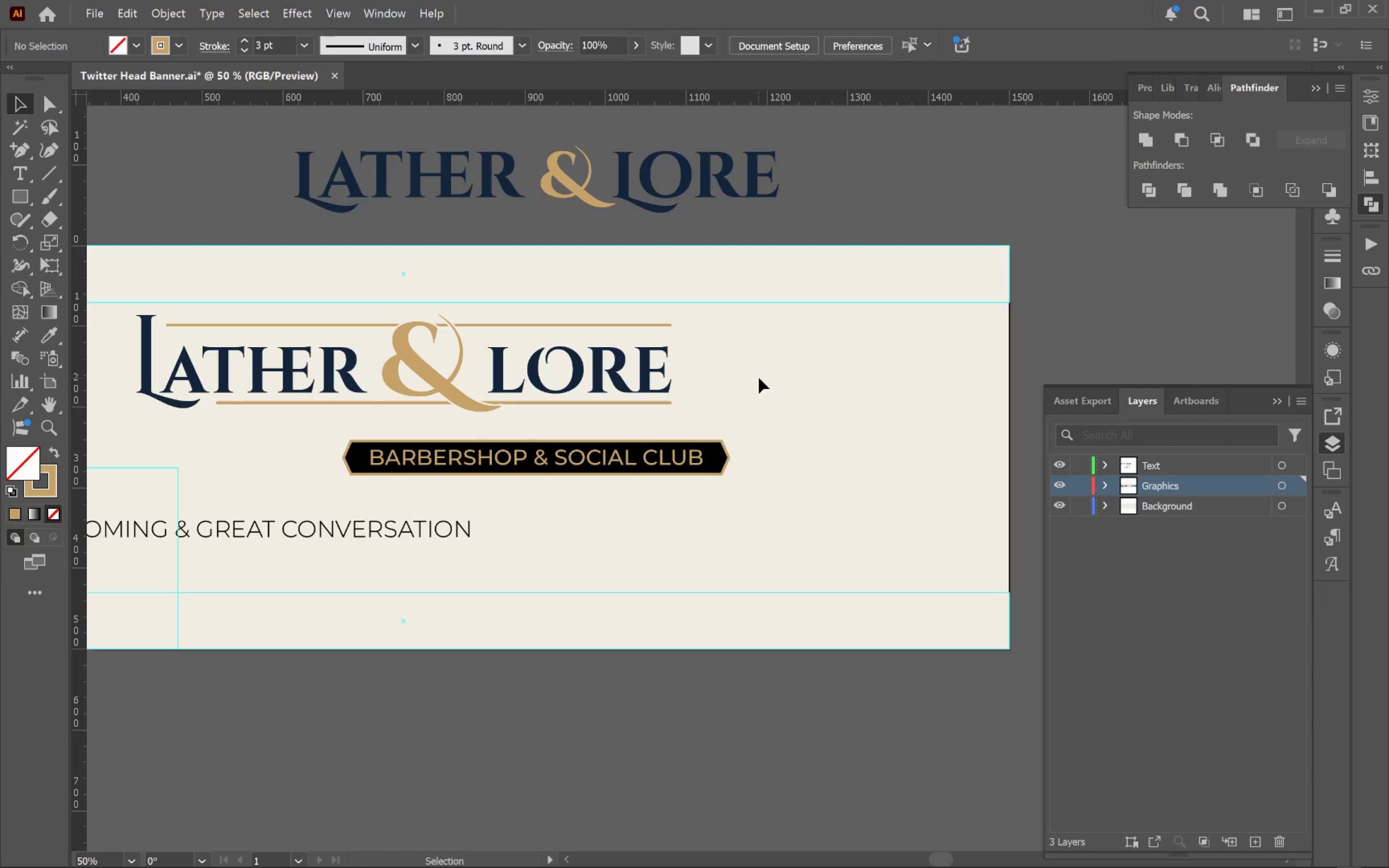 
hold_key(key=AltLeft, duration=0.51)
scroll: coordinate [763, 404], scroll_direction: none, amount: 0.0
 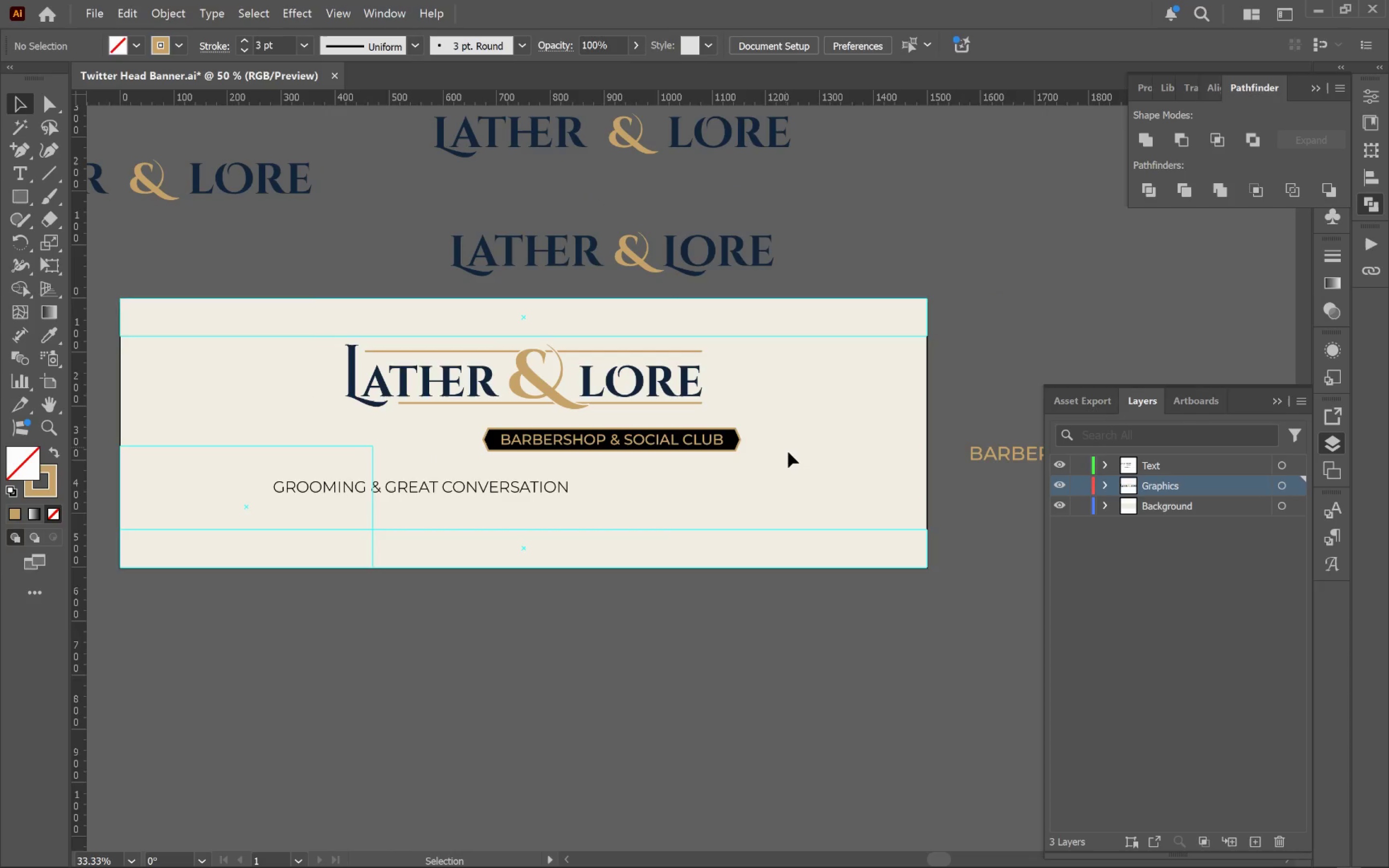 
hold_key(key=Space, duration=1.04)
 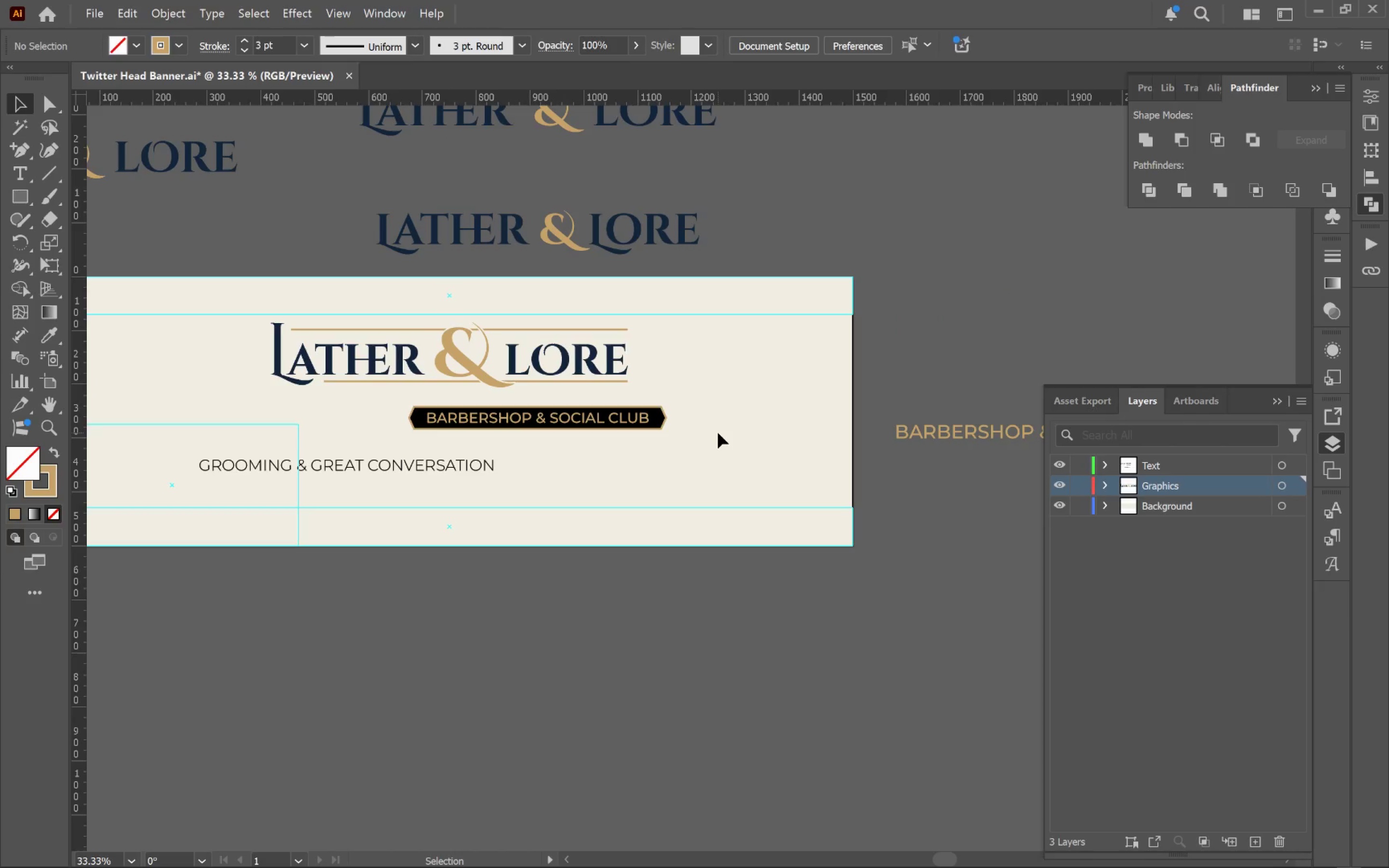 
left_click_drag(start_coordinate=[793, 455], to_coordinate=[718, 433])
 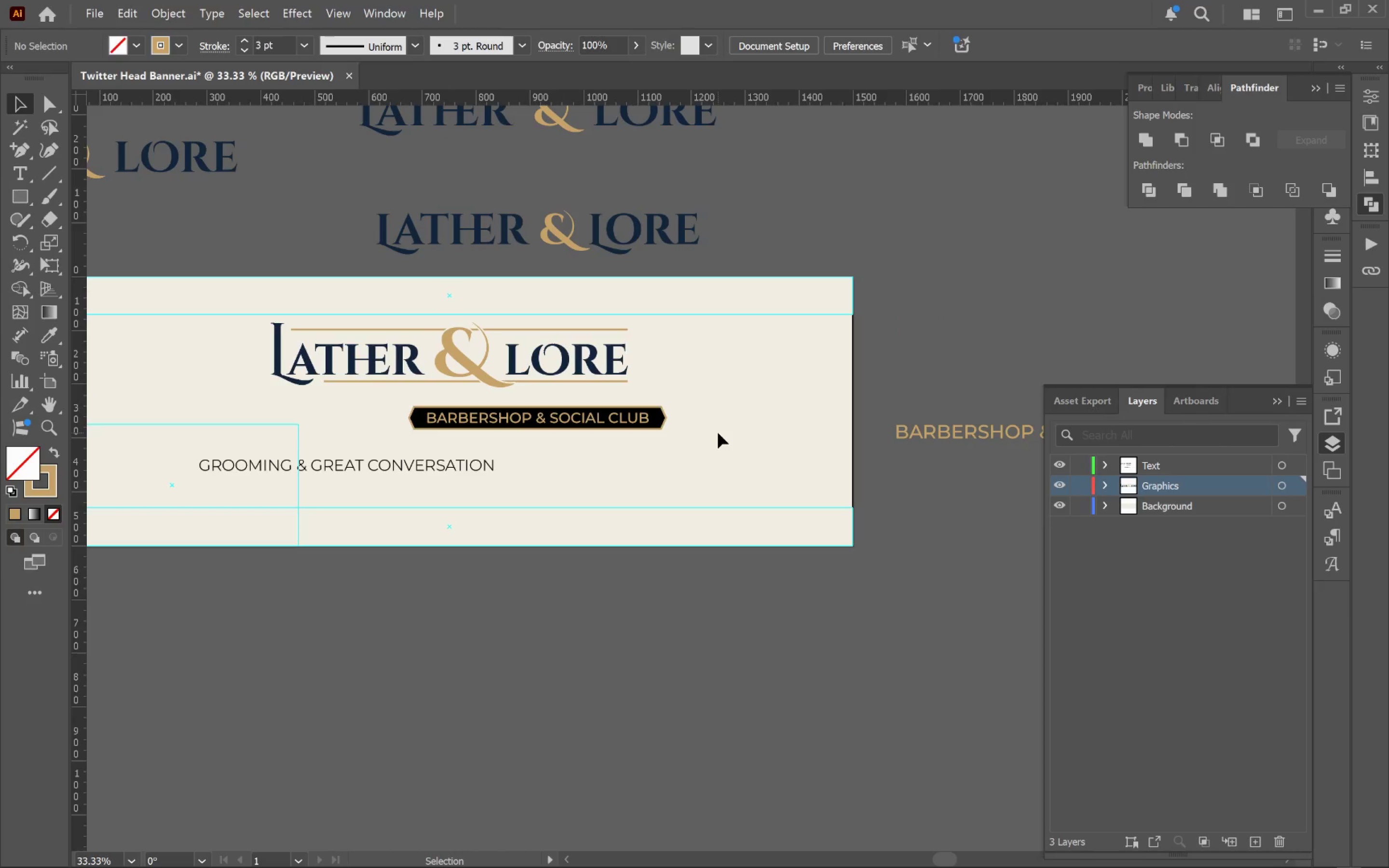 
hold_key(key=AltLeft, duration=0.62)
scroll: coordinate [718, 433], scroll_direction: down, amount: 1.0
 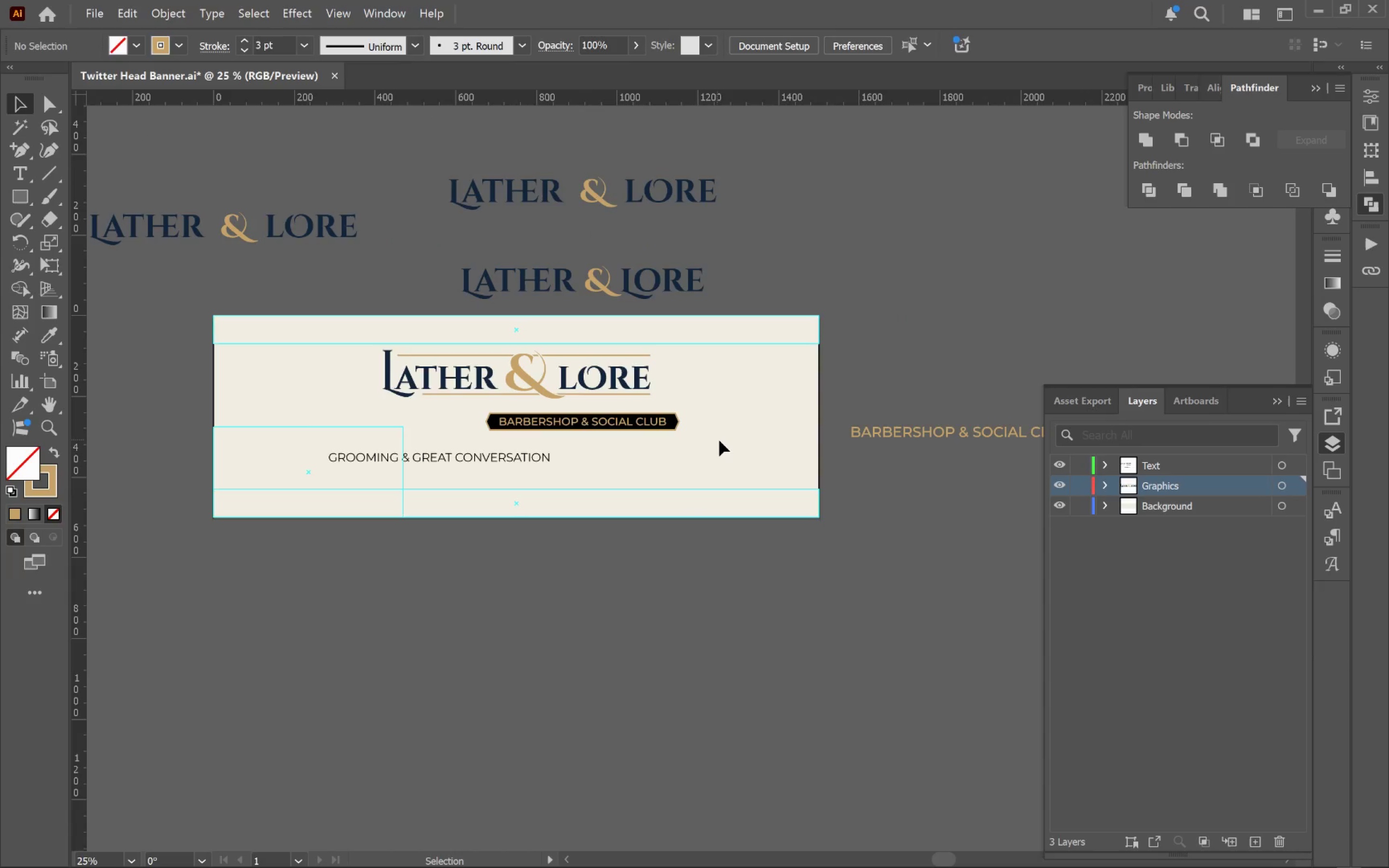 
left_click([720, 441])
 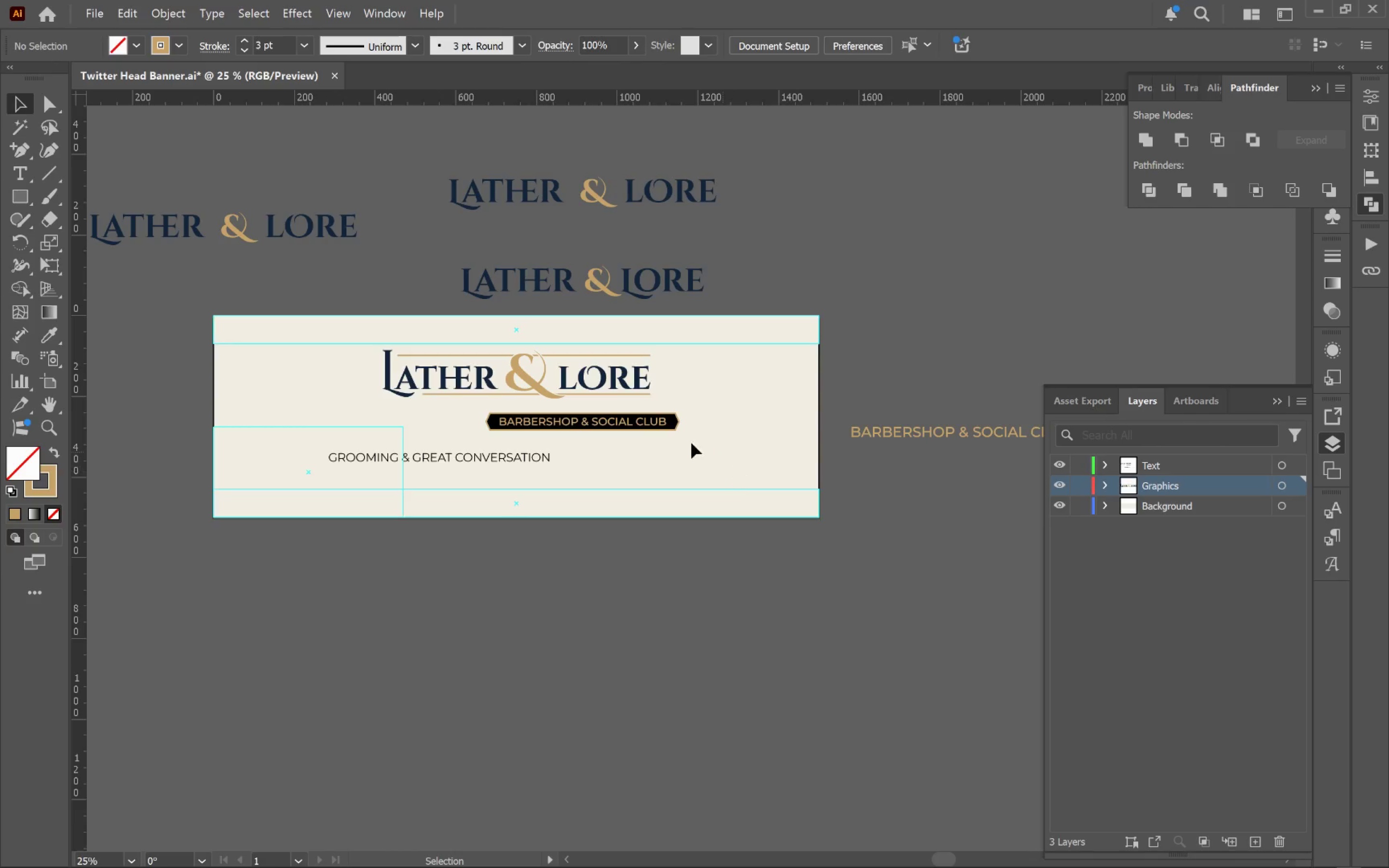 
left_click([23, 200])
 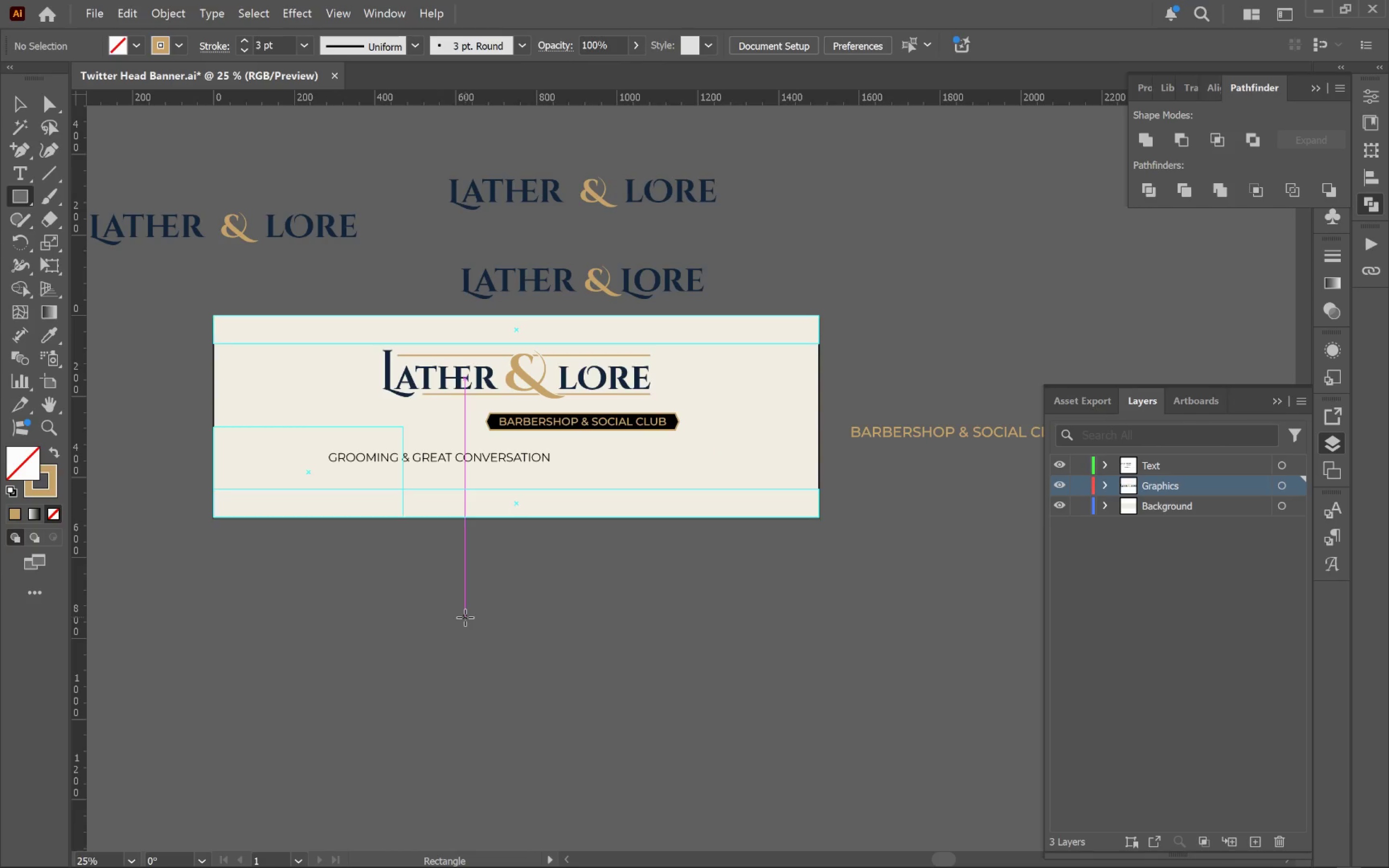 
wait(5.03)
 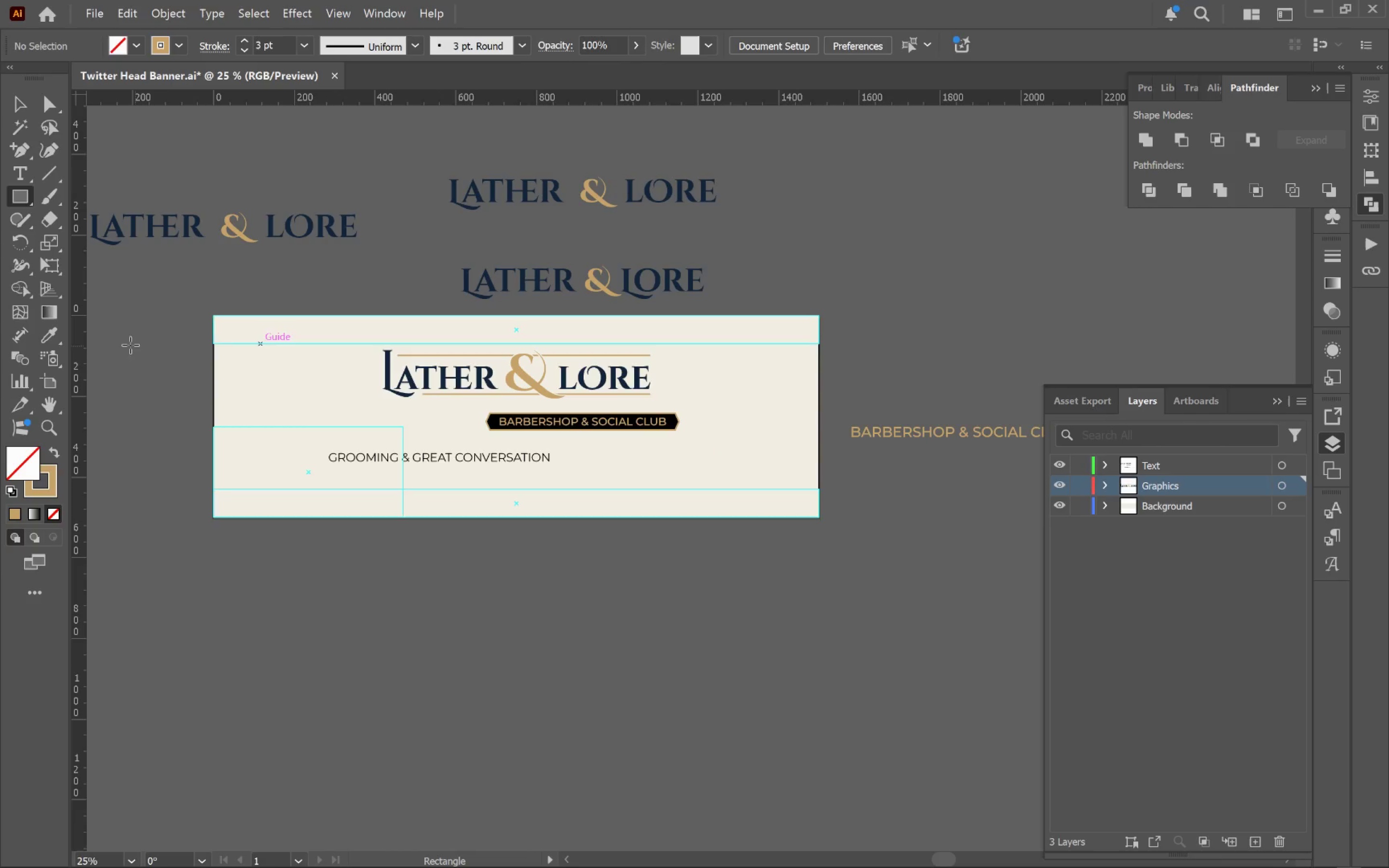 
left_click_drag(start_coordinate=[467, 615], to_coordinate=[627, 710])
 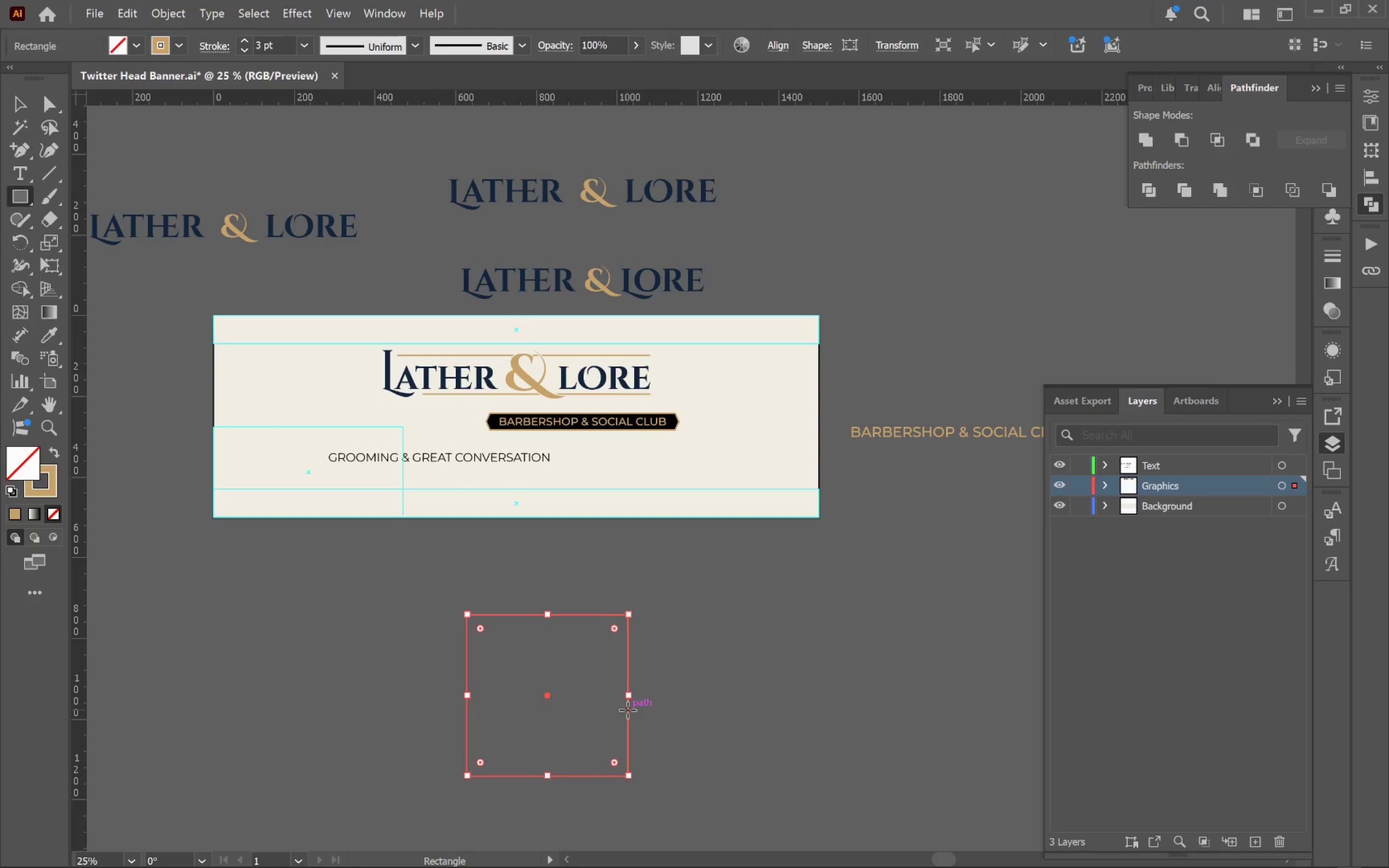 
hold_key(key=ShiftLeft, duration=1.15)
 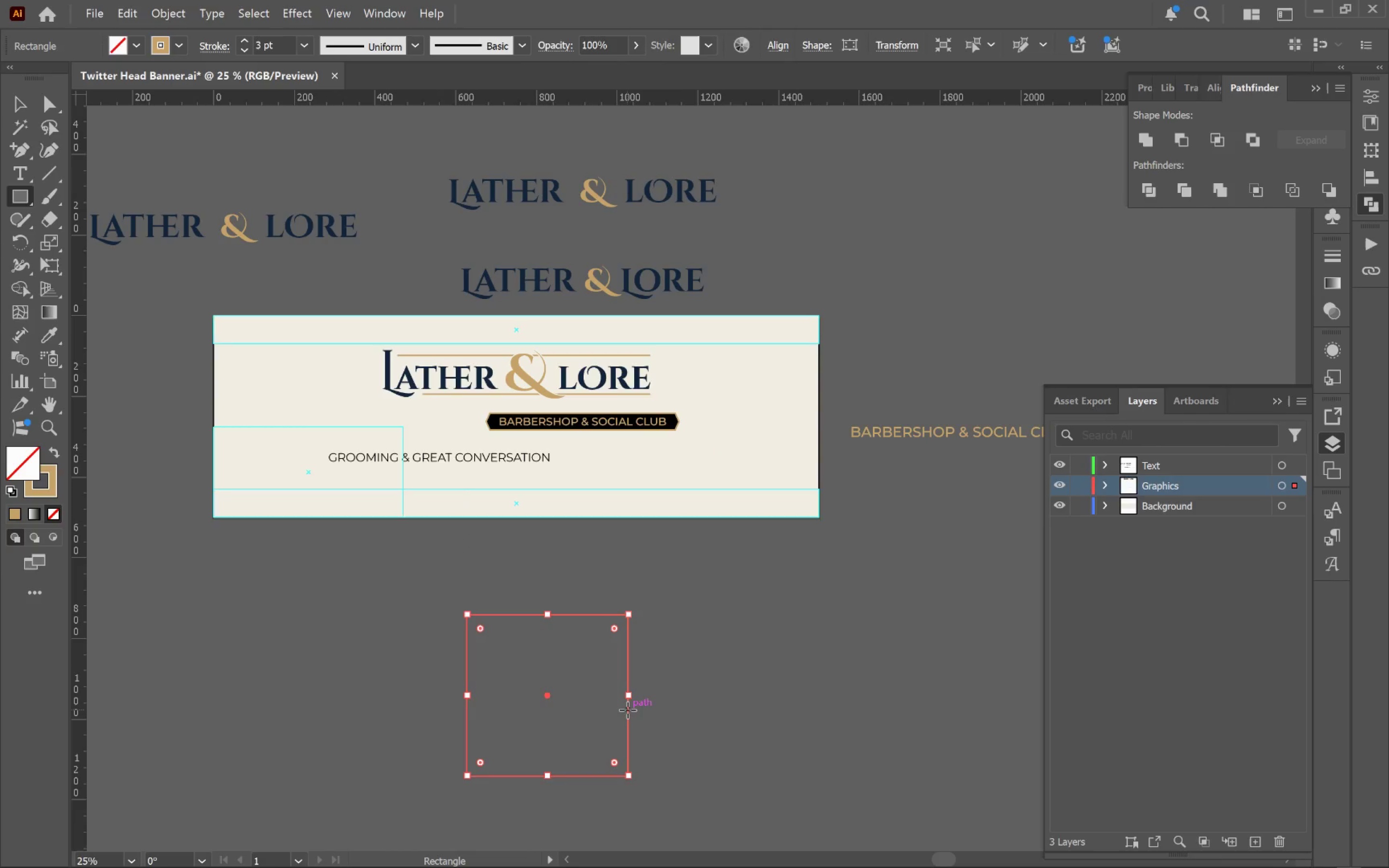 
wait(14.04)
 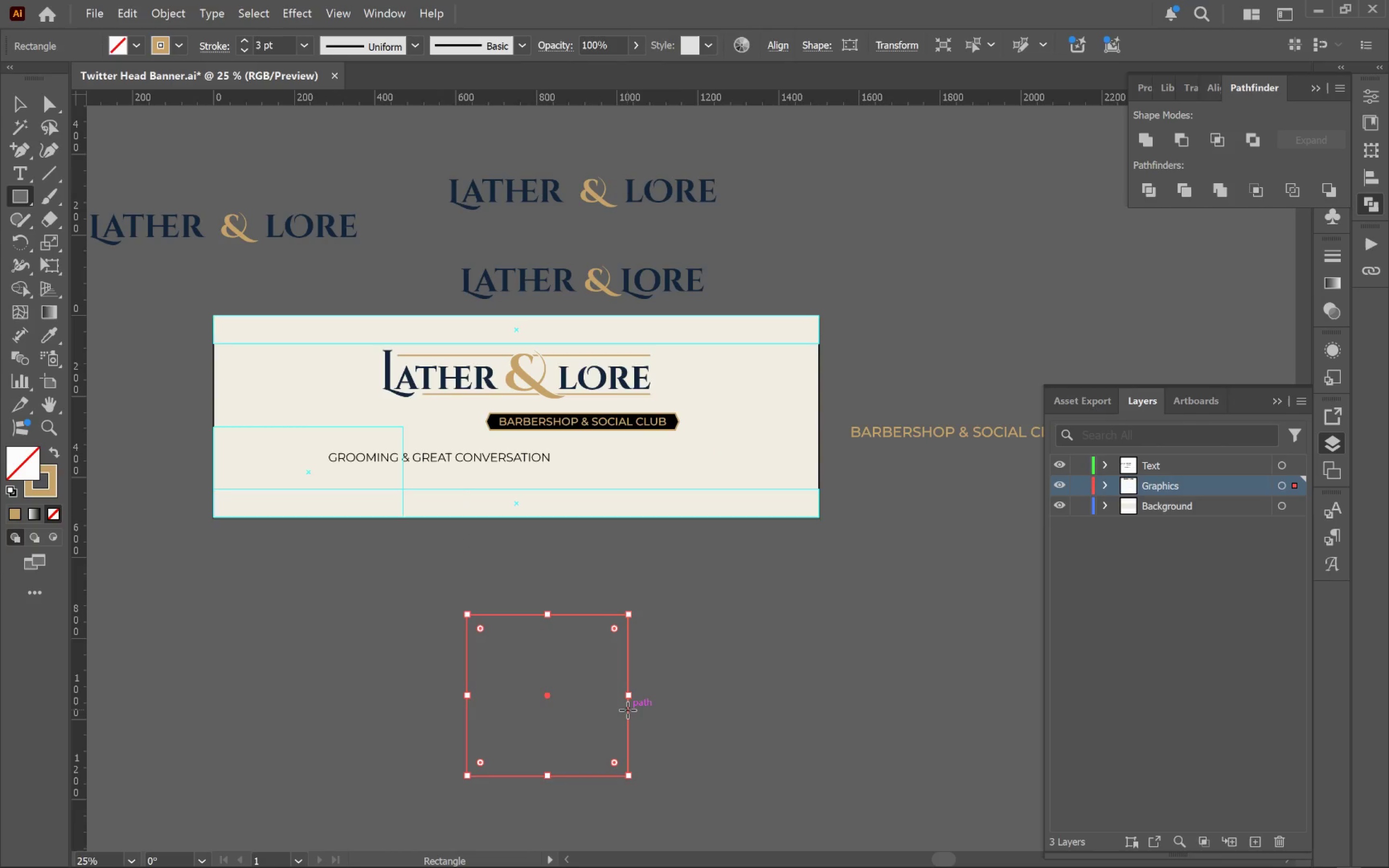 
key(V)
 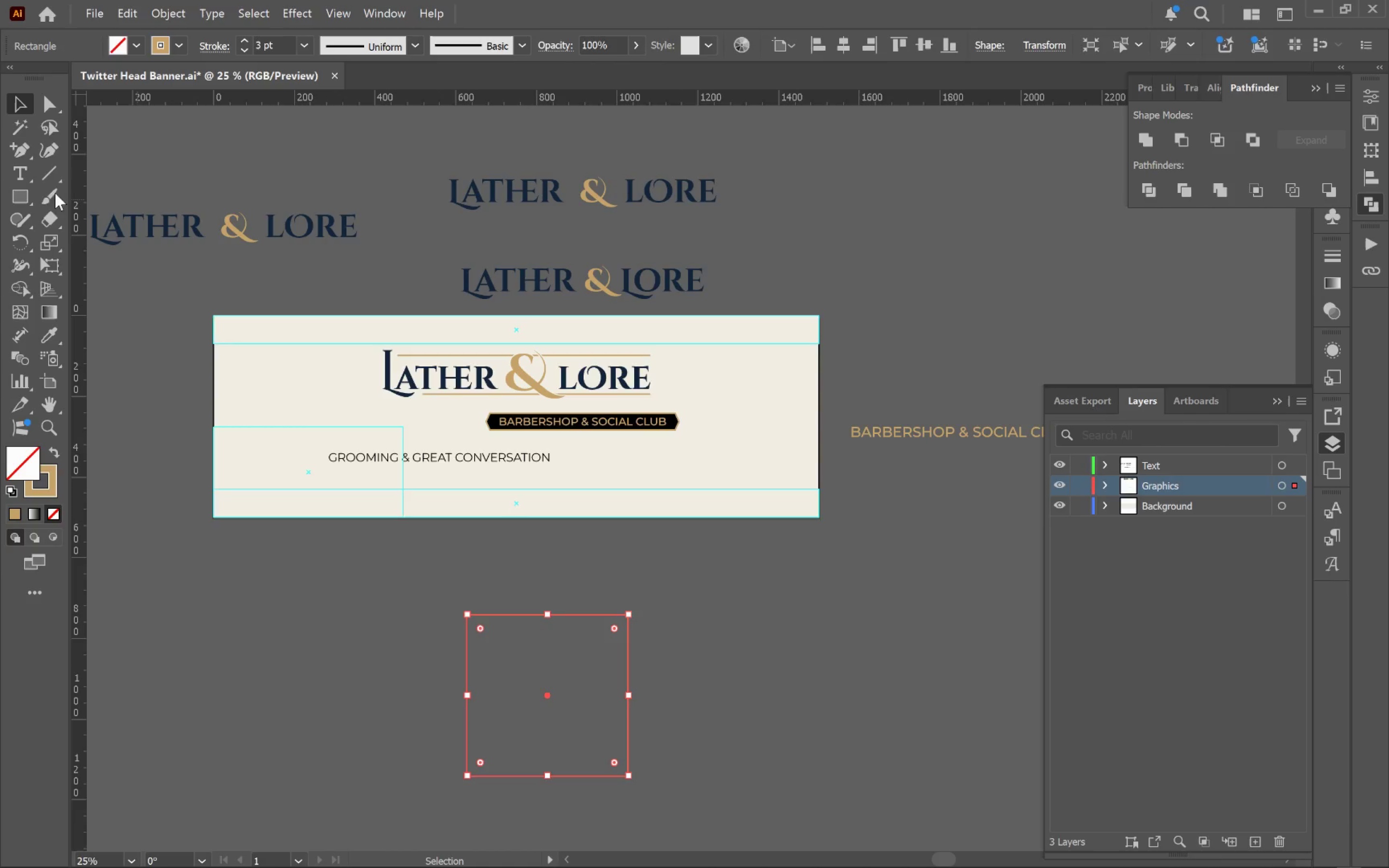 
left_click([39, 175])
 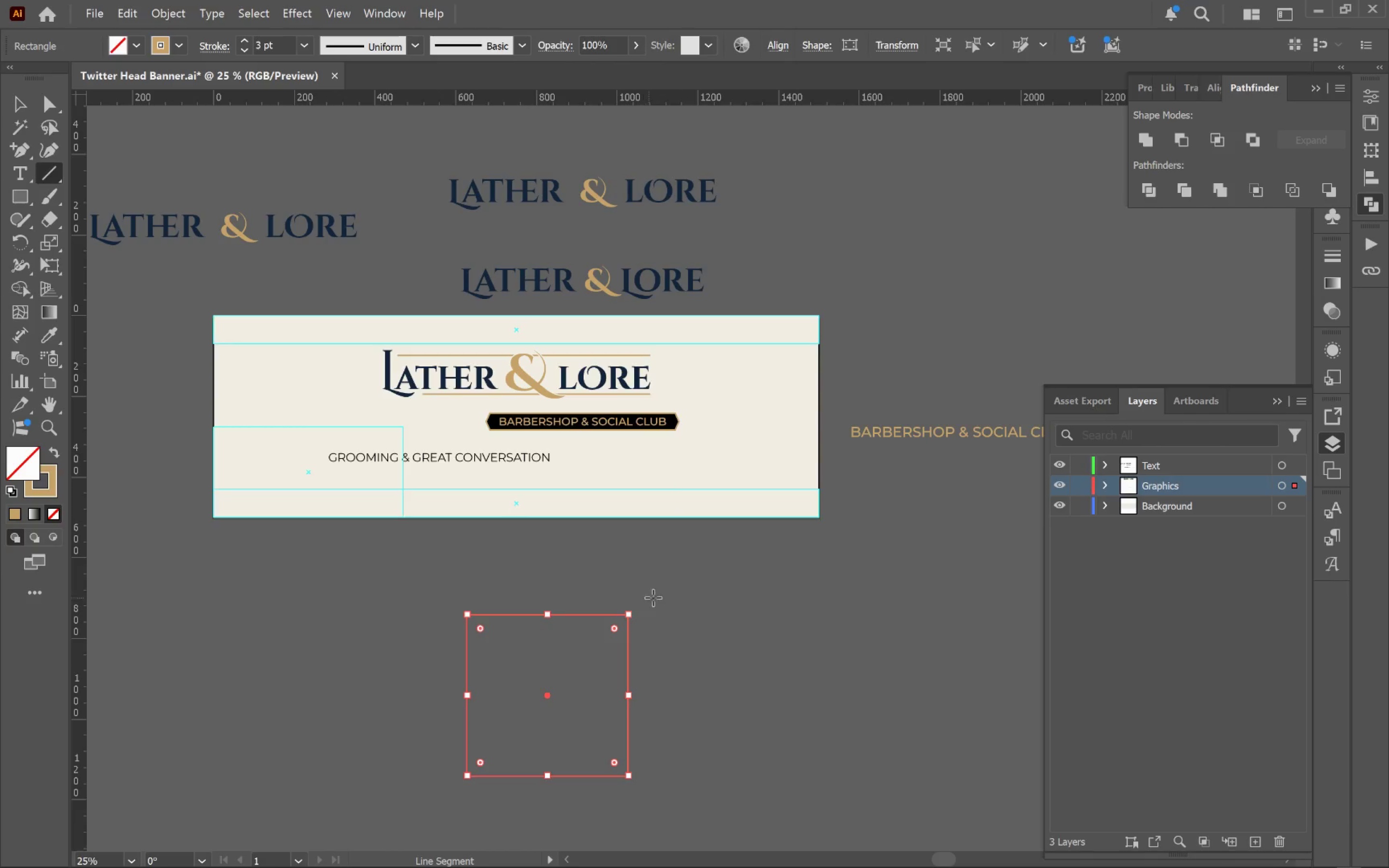 
scroll: coordinate [686, 592], scroll_direction: down, amount: 6.0
 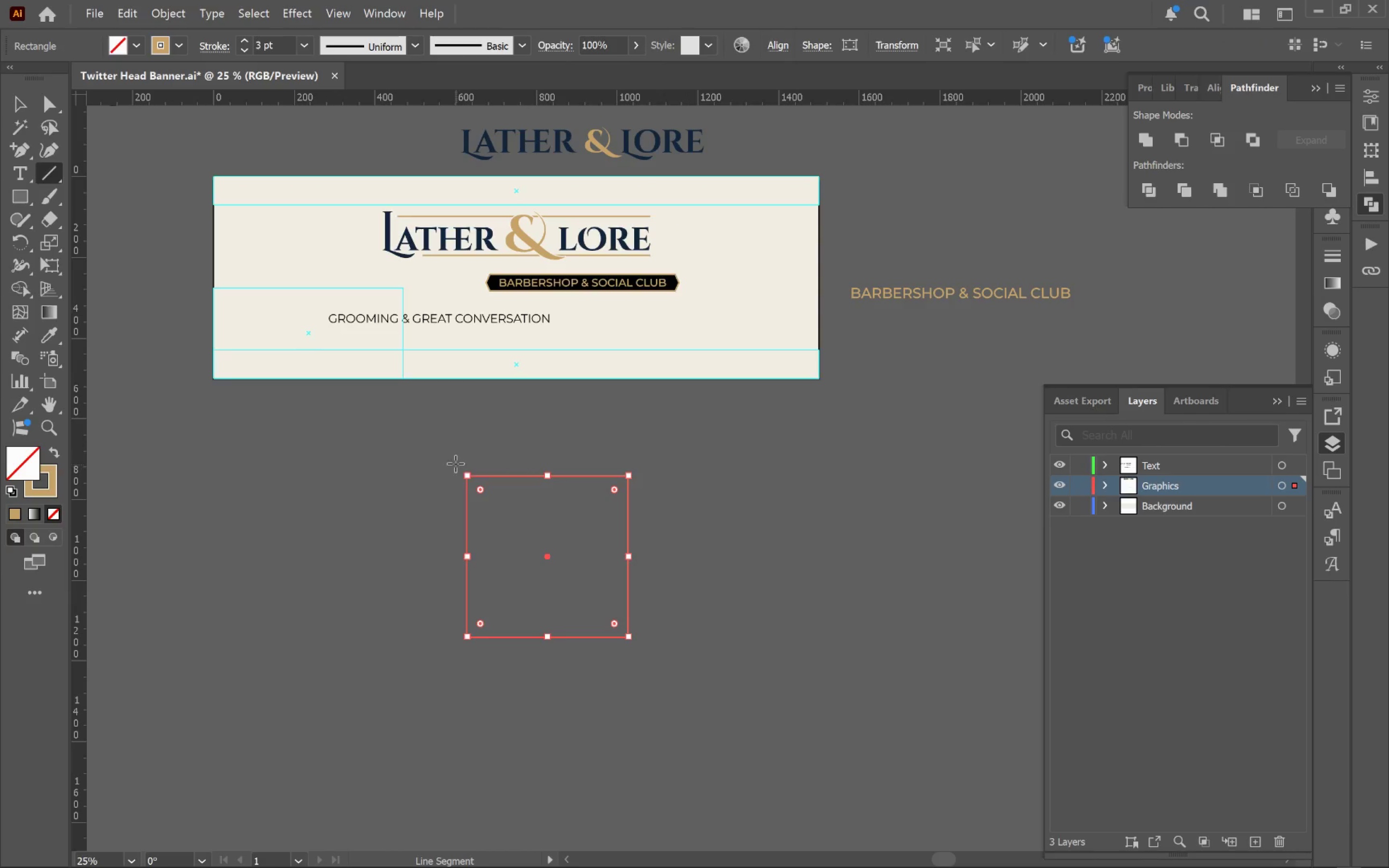 
left_click_drag(start_coordinate=[453, 461], to_coordinate=[712, 742])
 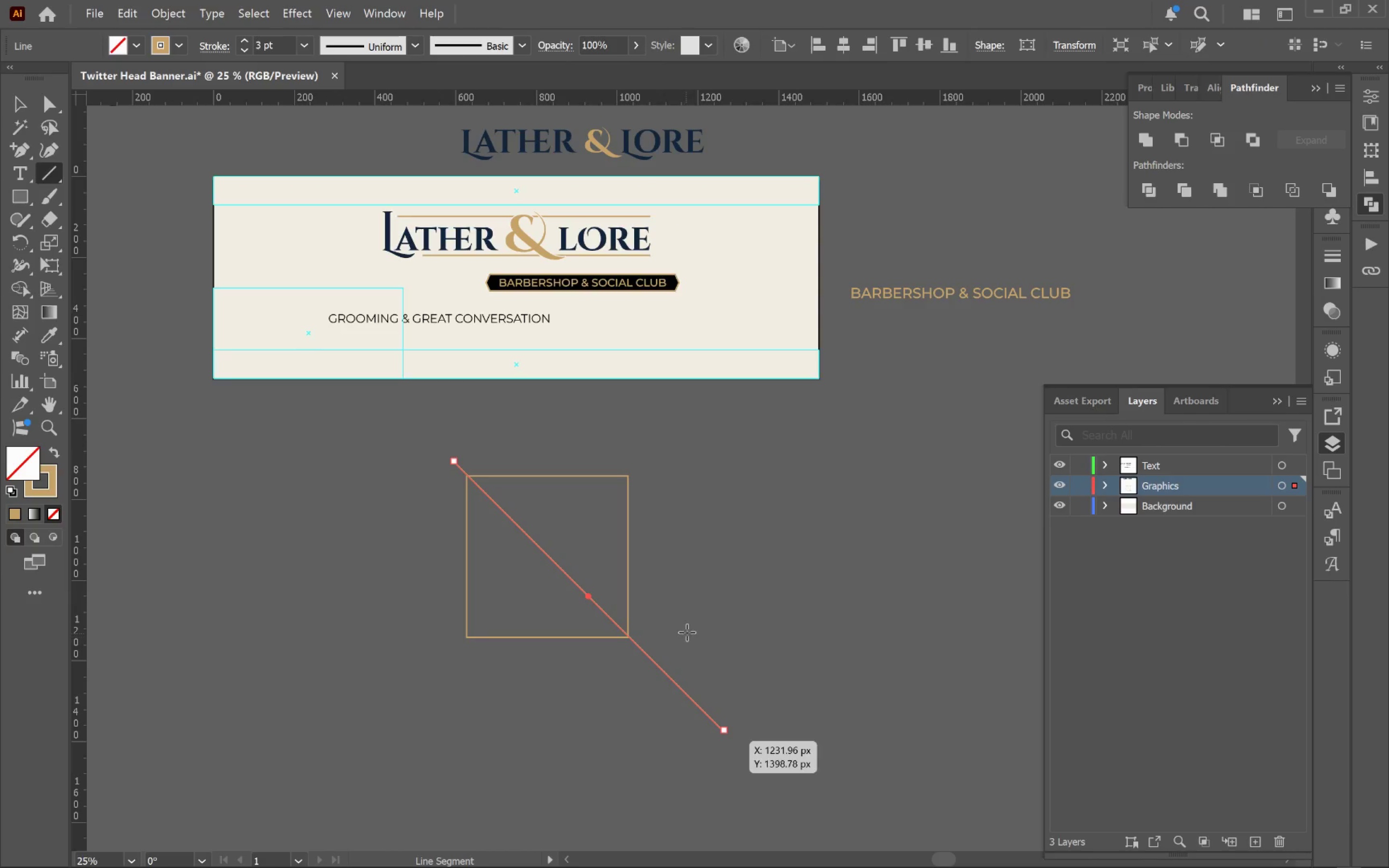 
hold_key(key=ShiftLeft, duration=1.02)
 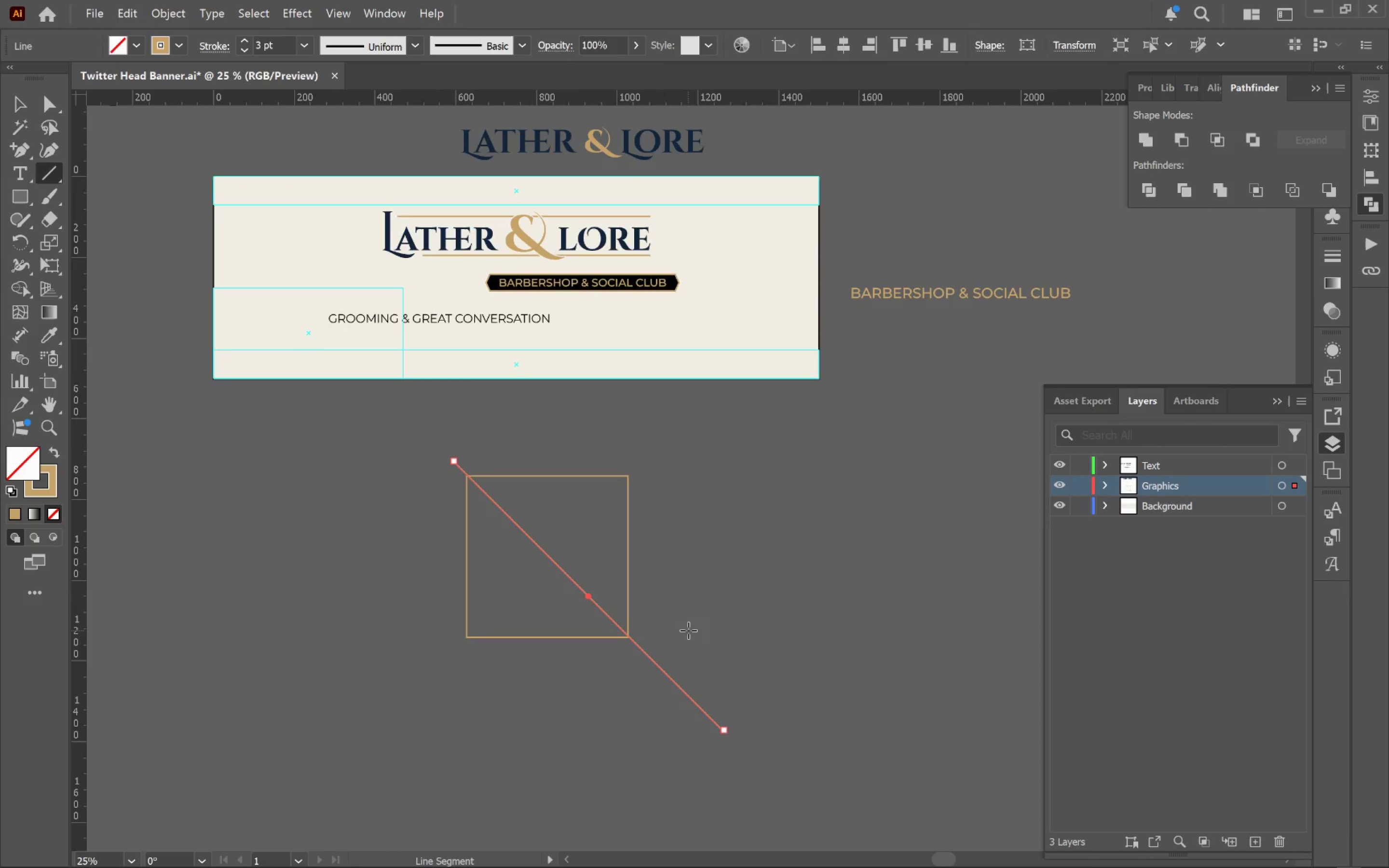 
key(V)
 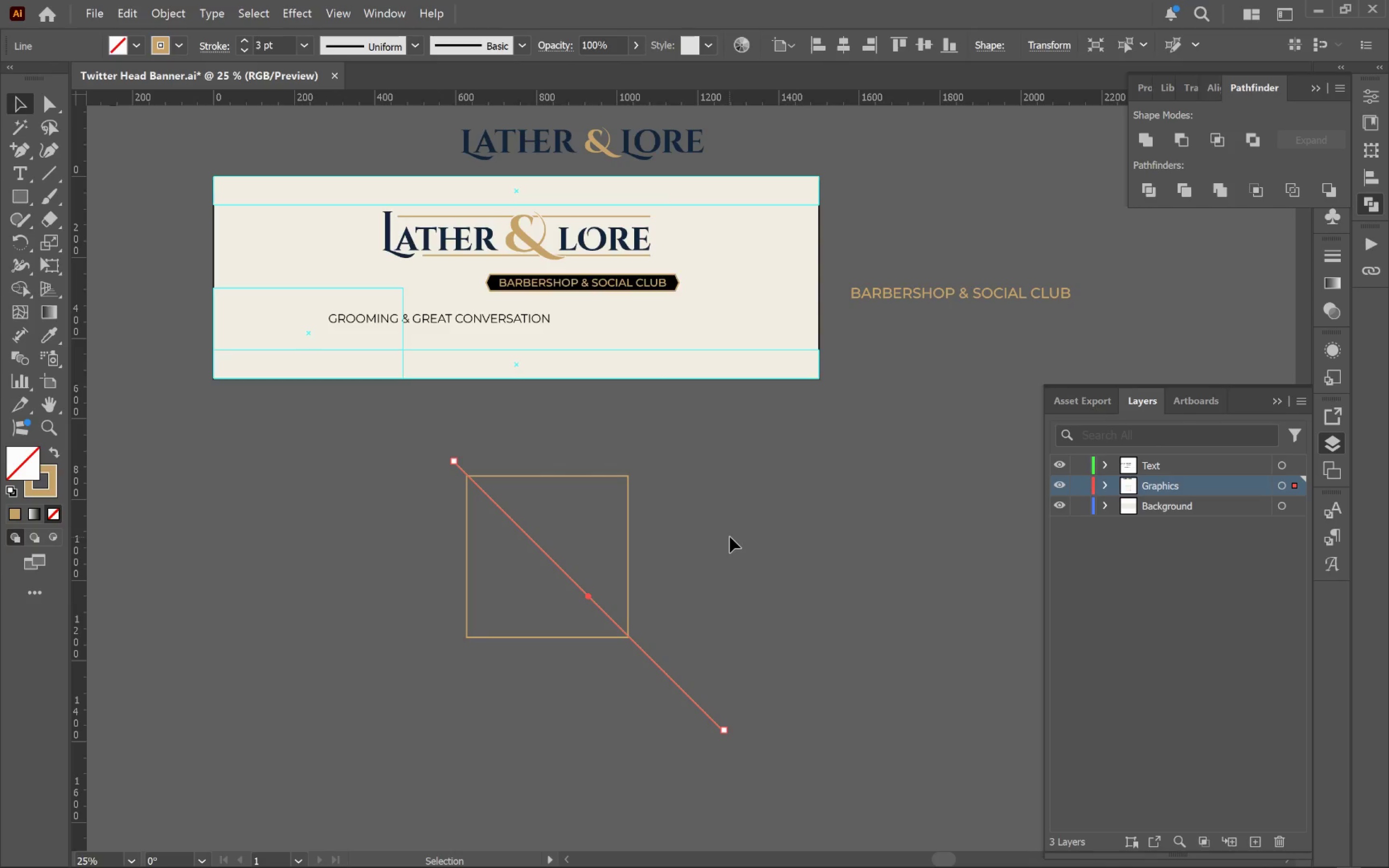 
left_click([729, 532])
 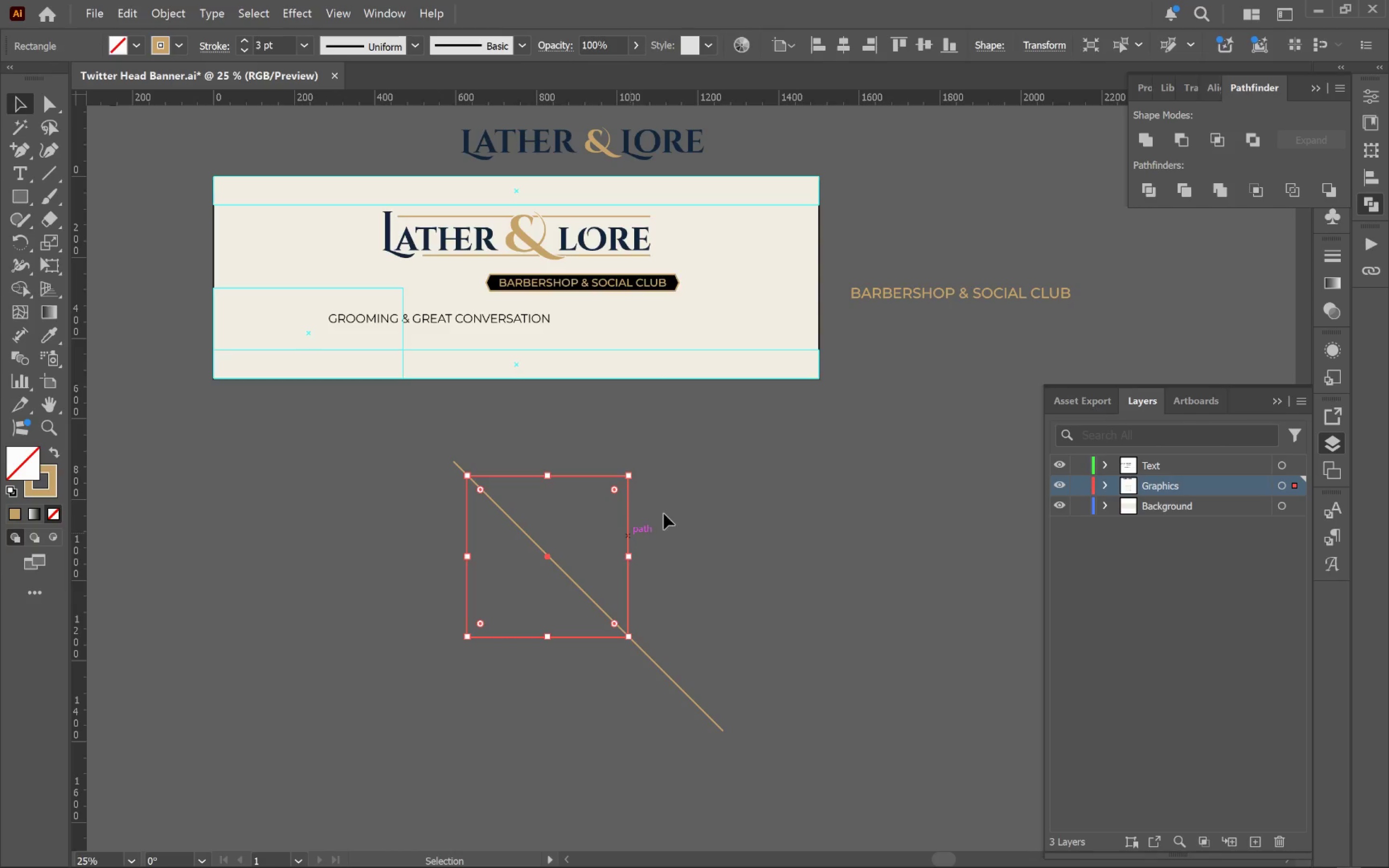 
left_click_drag(start_coordinate=[639, 468], to_coordinate=[740, 574])
 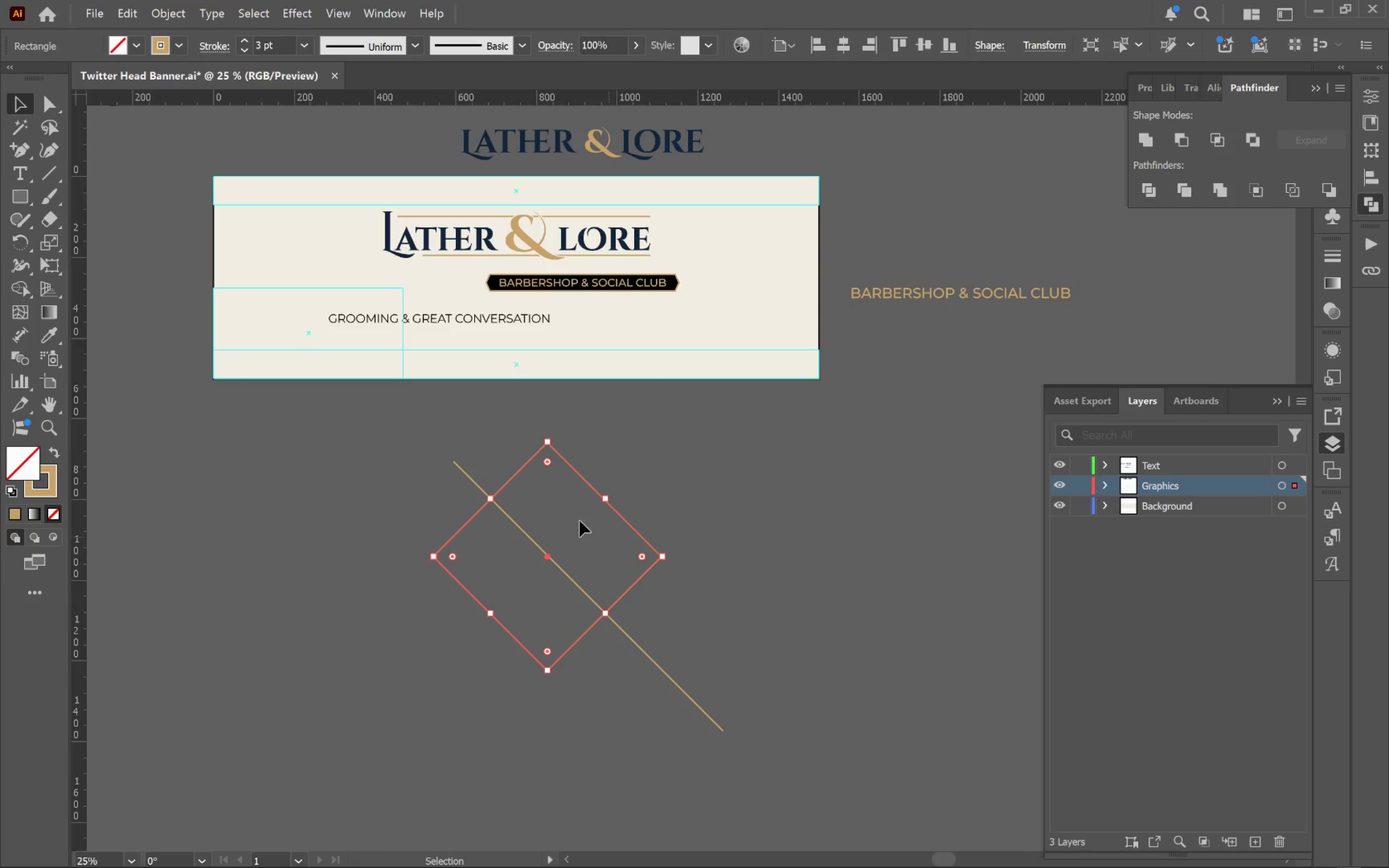 
hold_key(key=ShiftLeft, duration=0.82)
 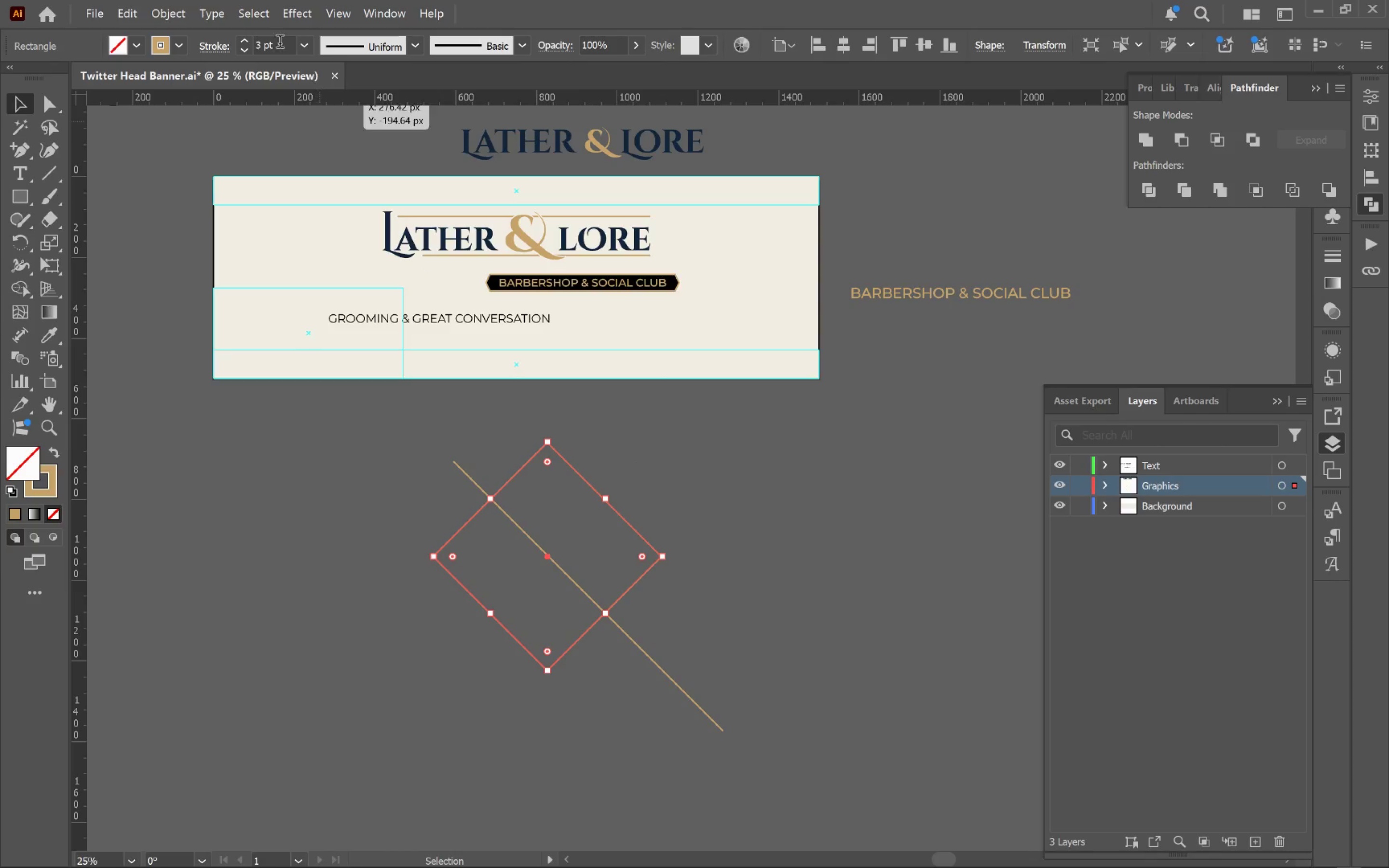 
left_click([160, 7])
 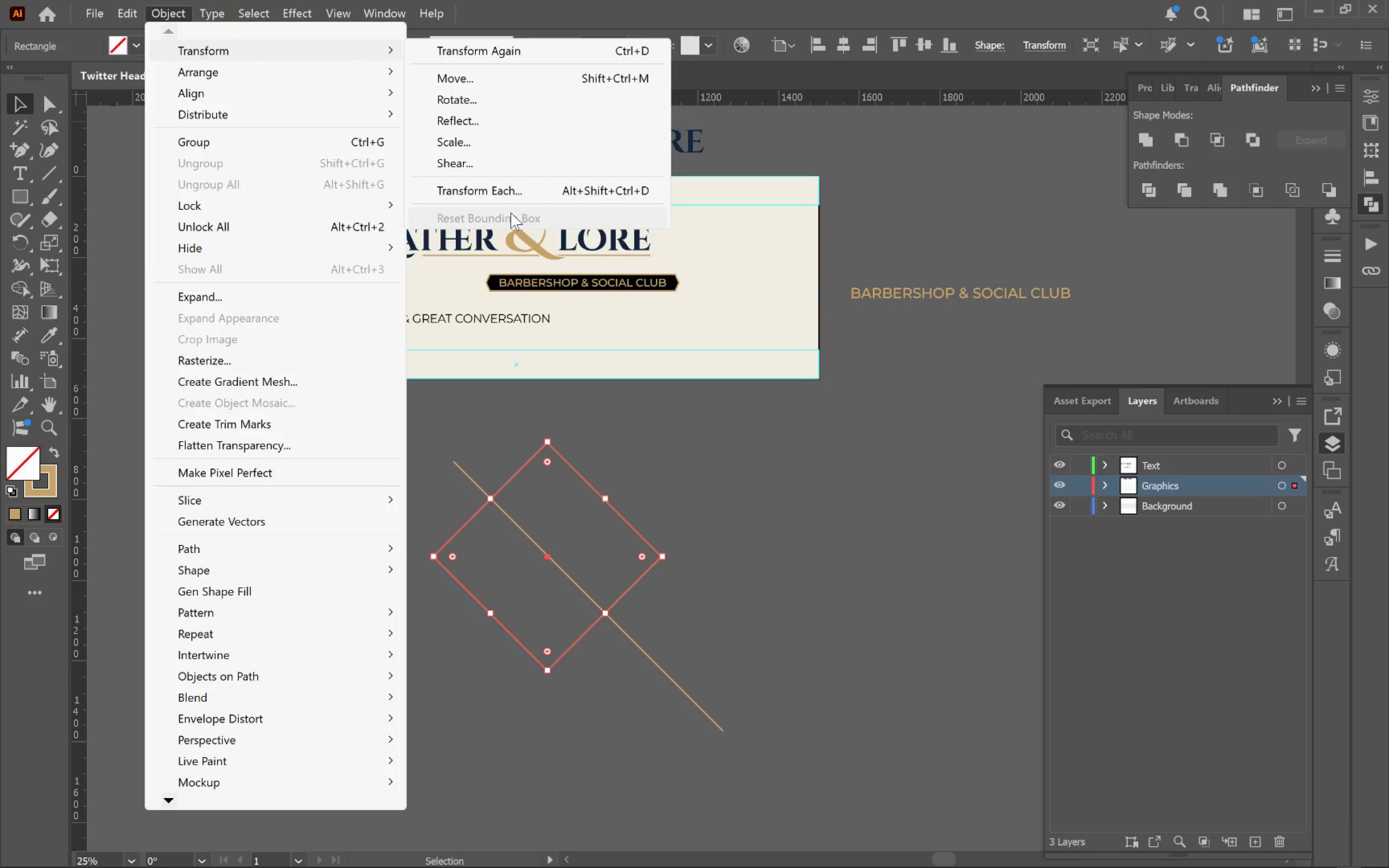 
left_click([737, 480])
 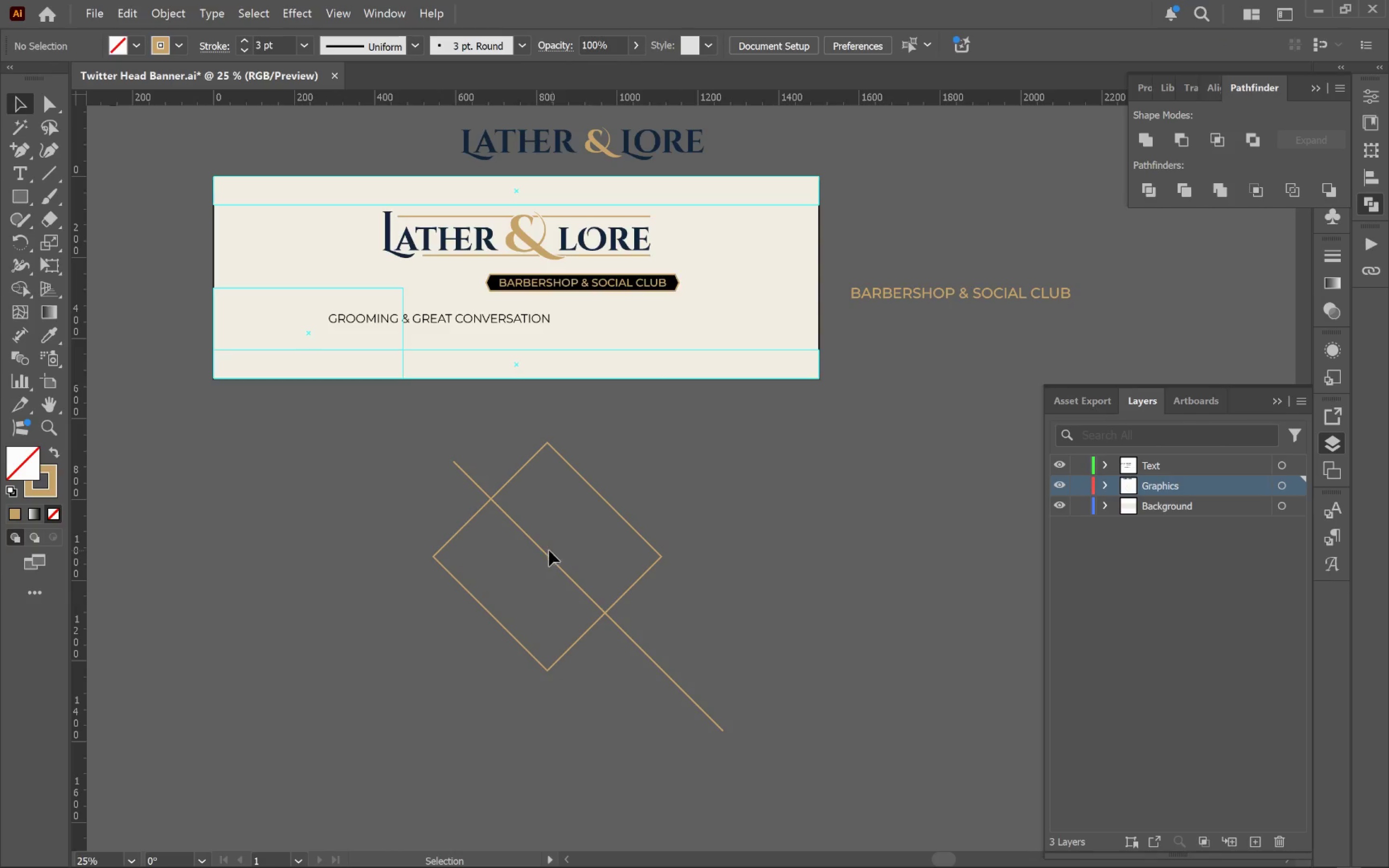 
left_click([536, 550])
 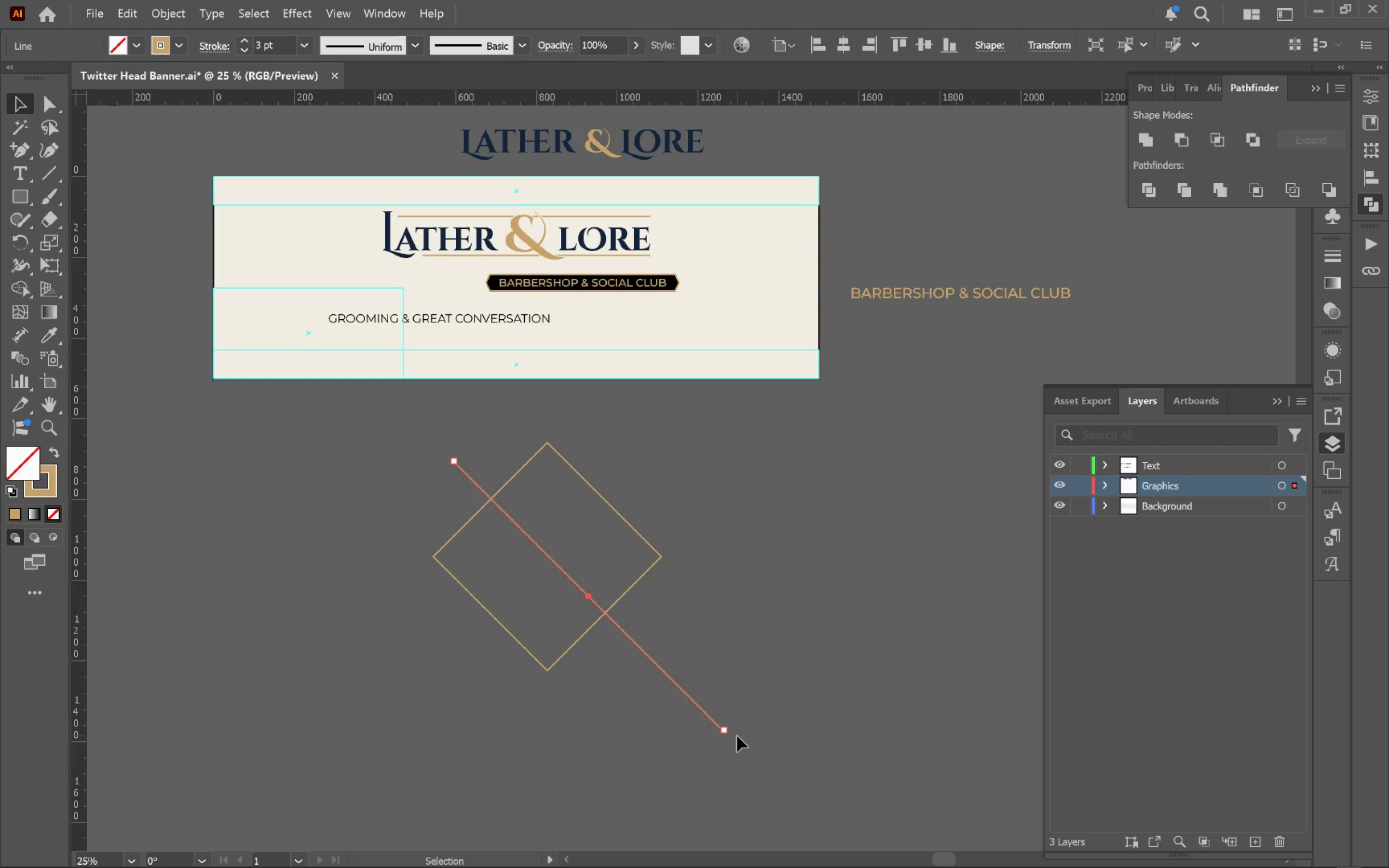 
left_click_drag(start_coordinate=[734, 734], to_coordinate=[631, 774])
 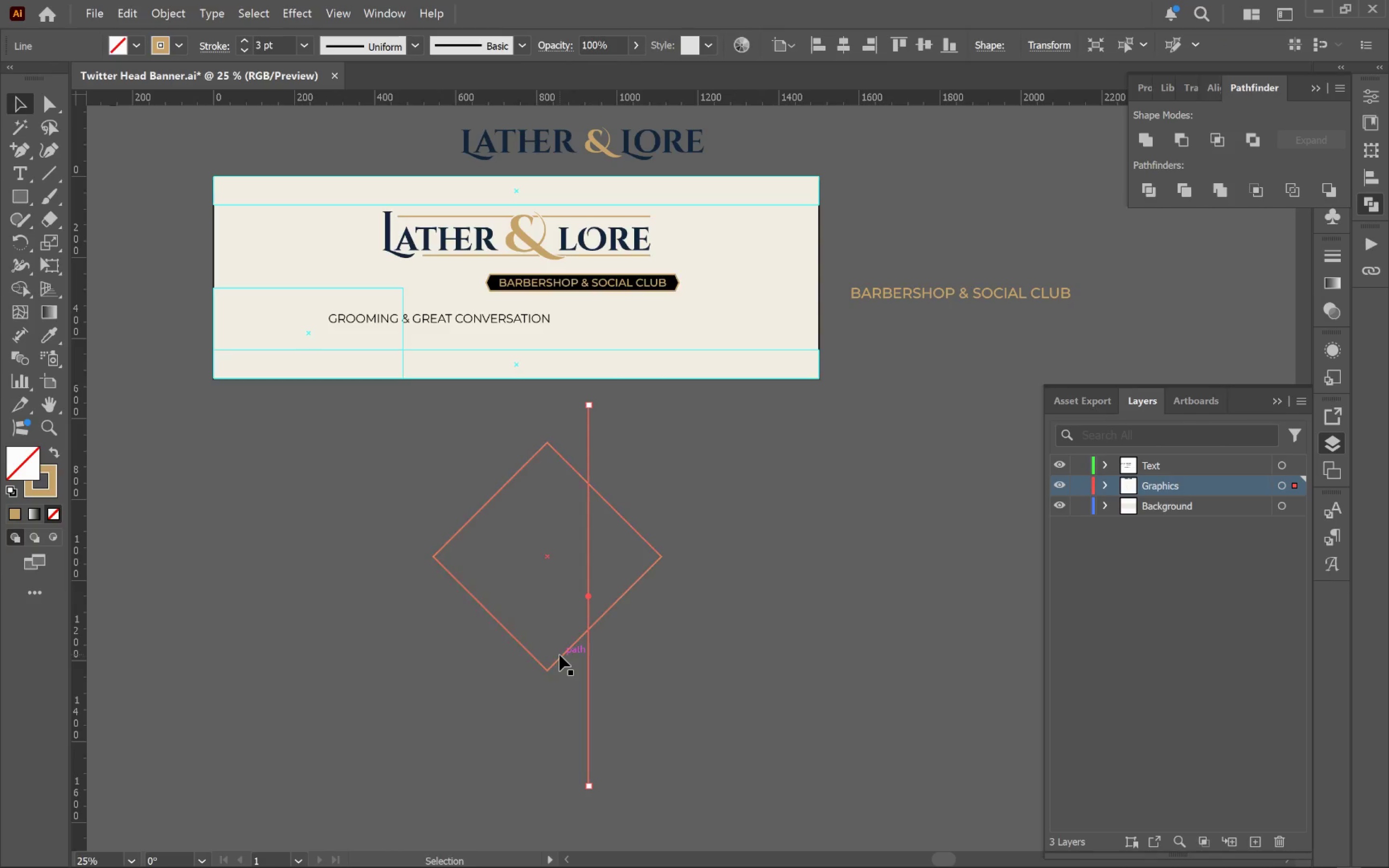 
hold_key(key=ShiftLeft, duration=1.11)
 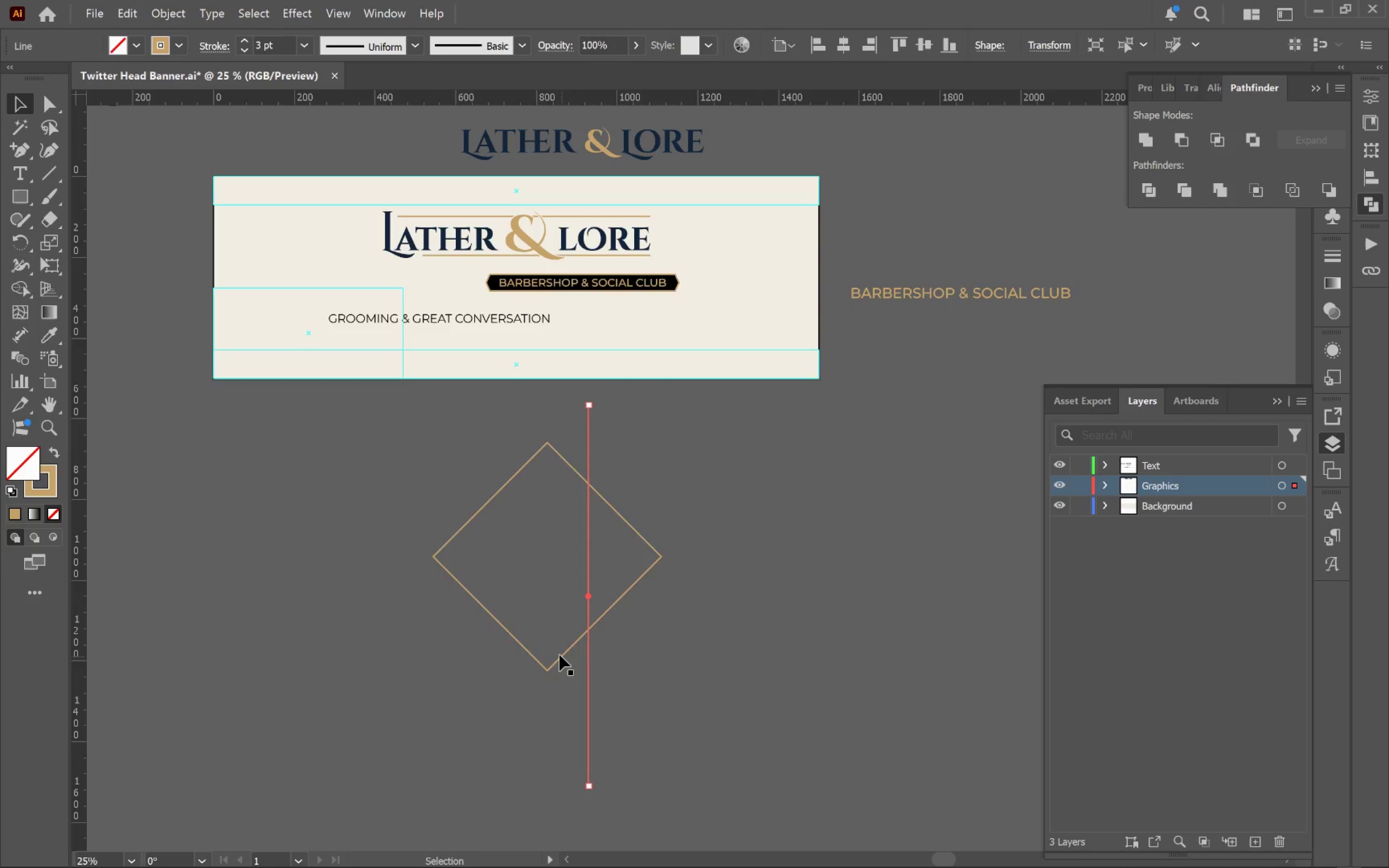 
hold_key(key=ShiftLeft, duration=0.45)
left_click([559, 655])
 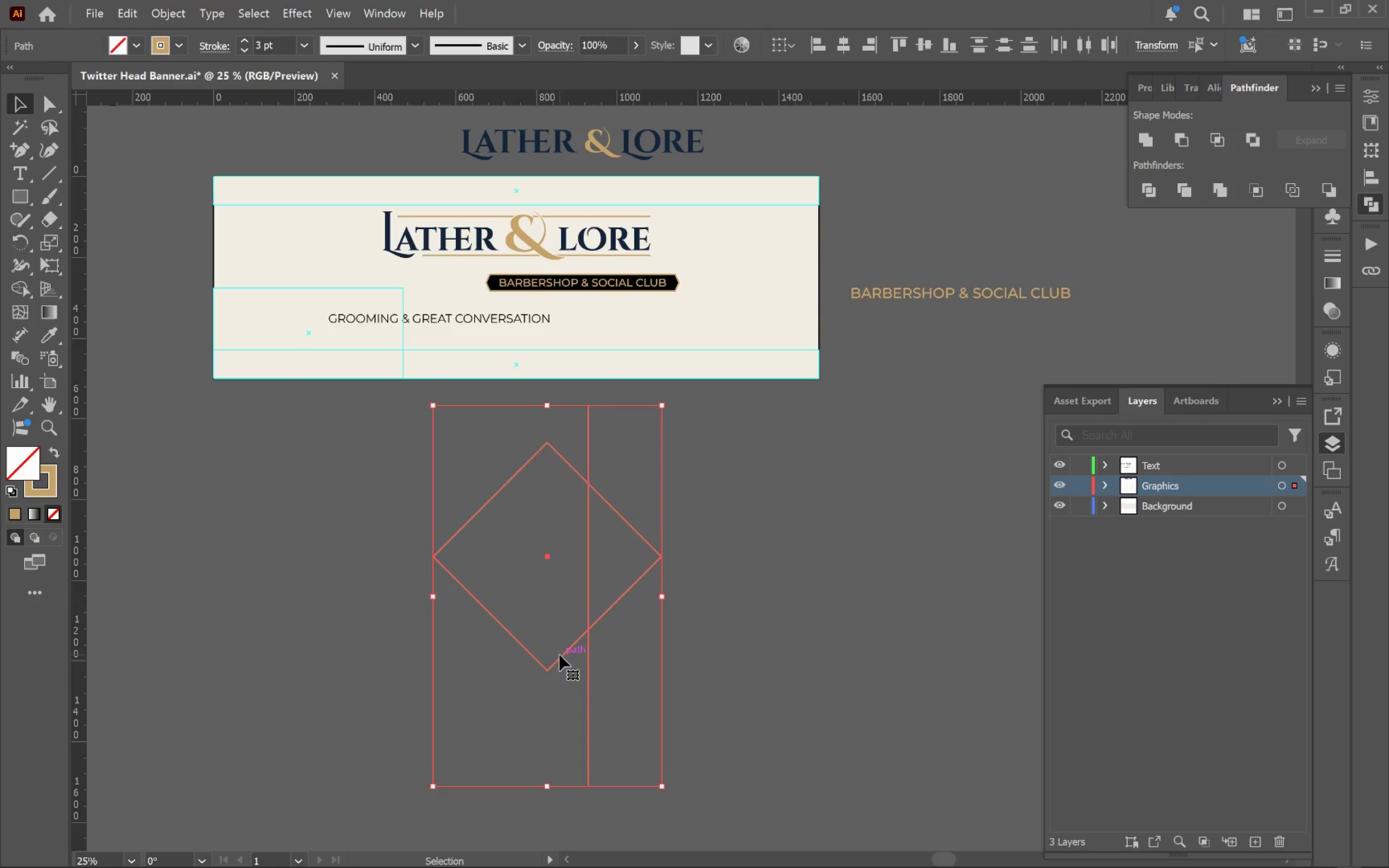 
left_click([559, 655])
 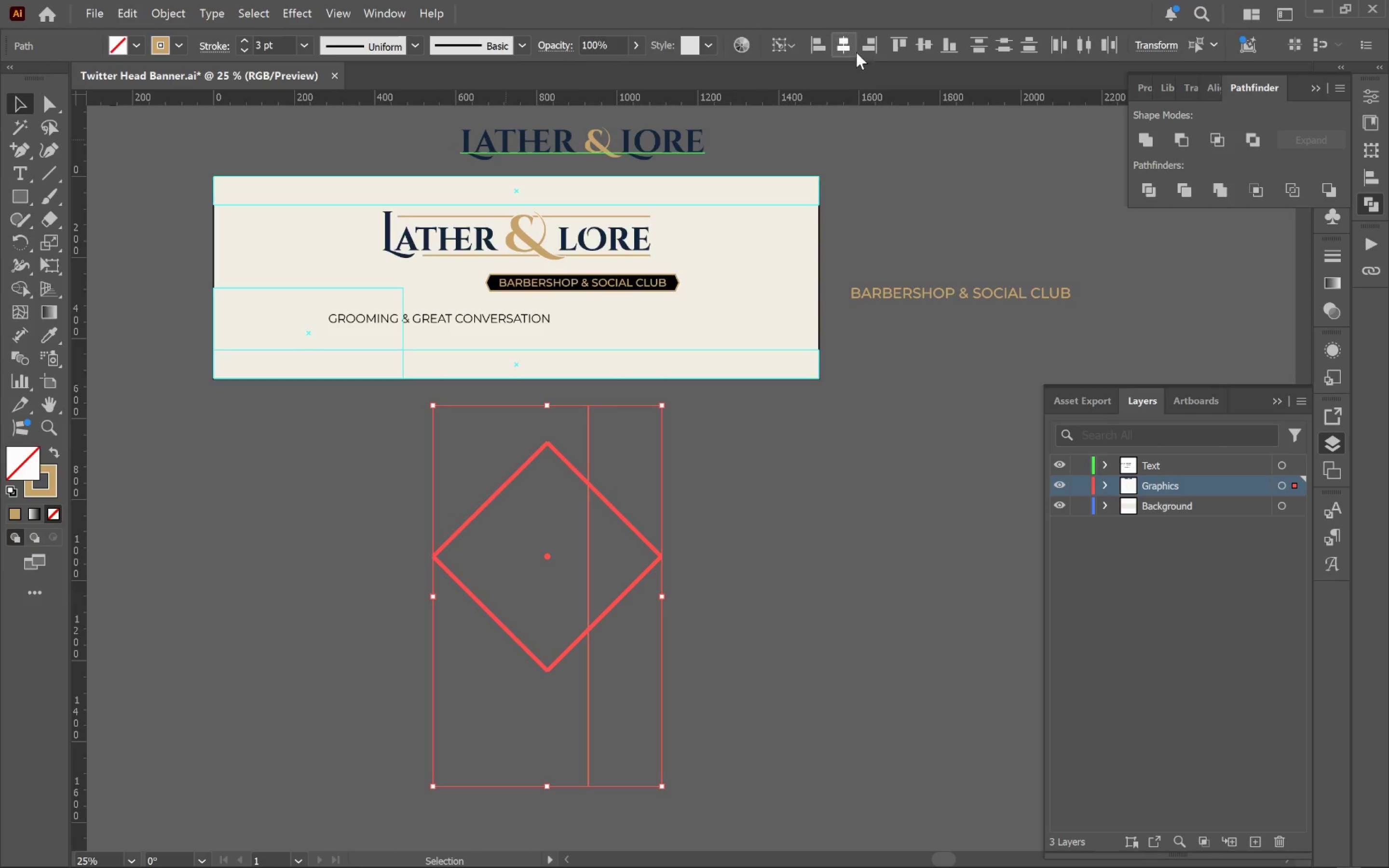 
left_click([846, 48])
 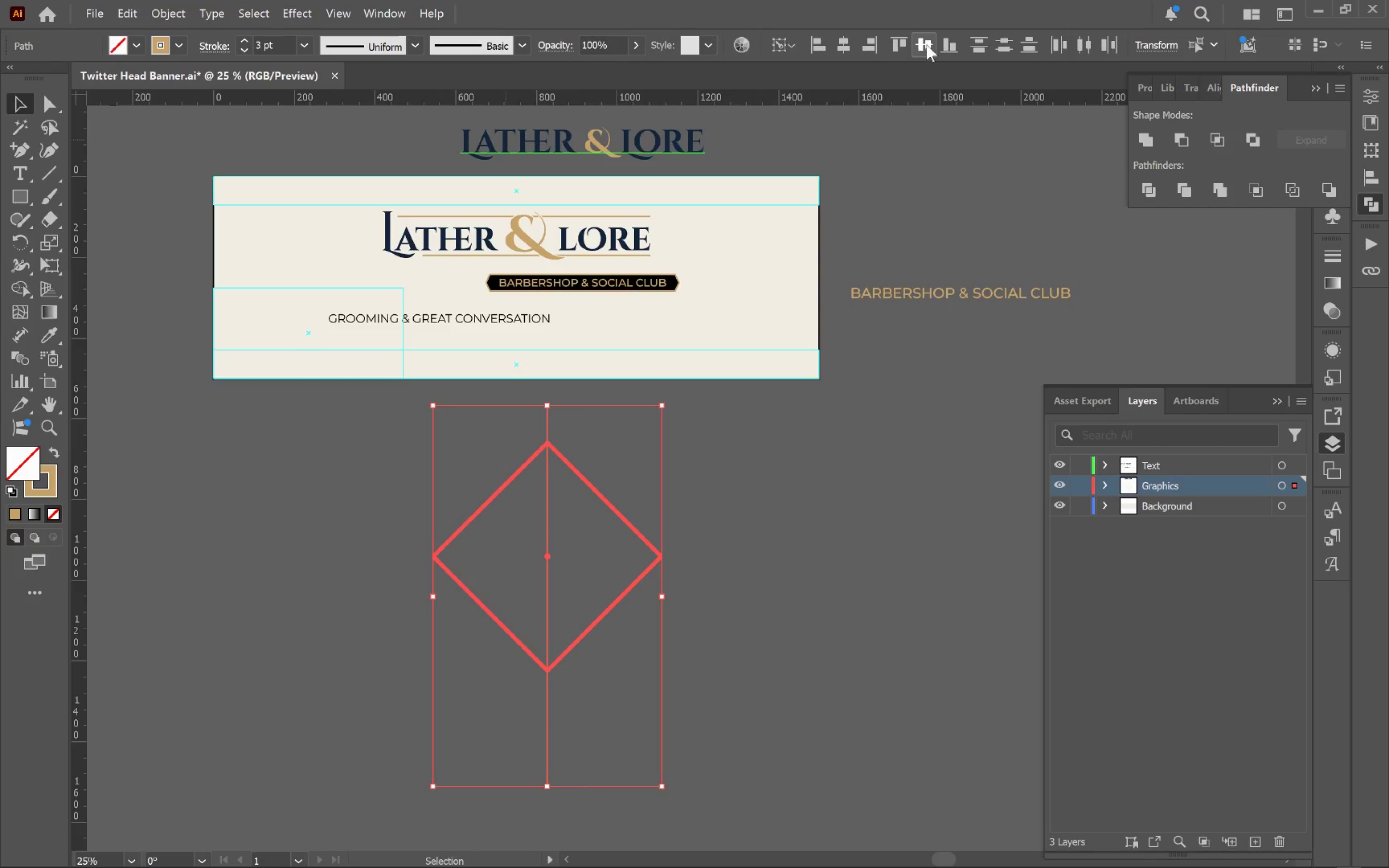 
left_click([929, 43])
 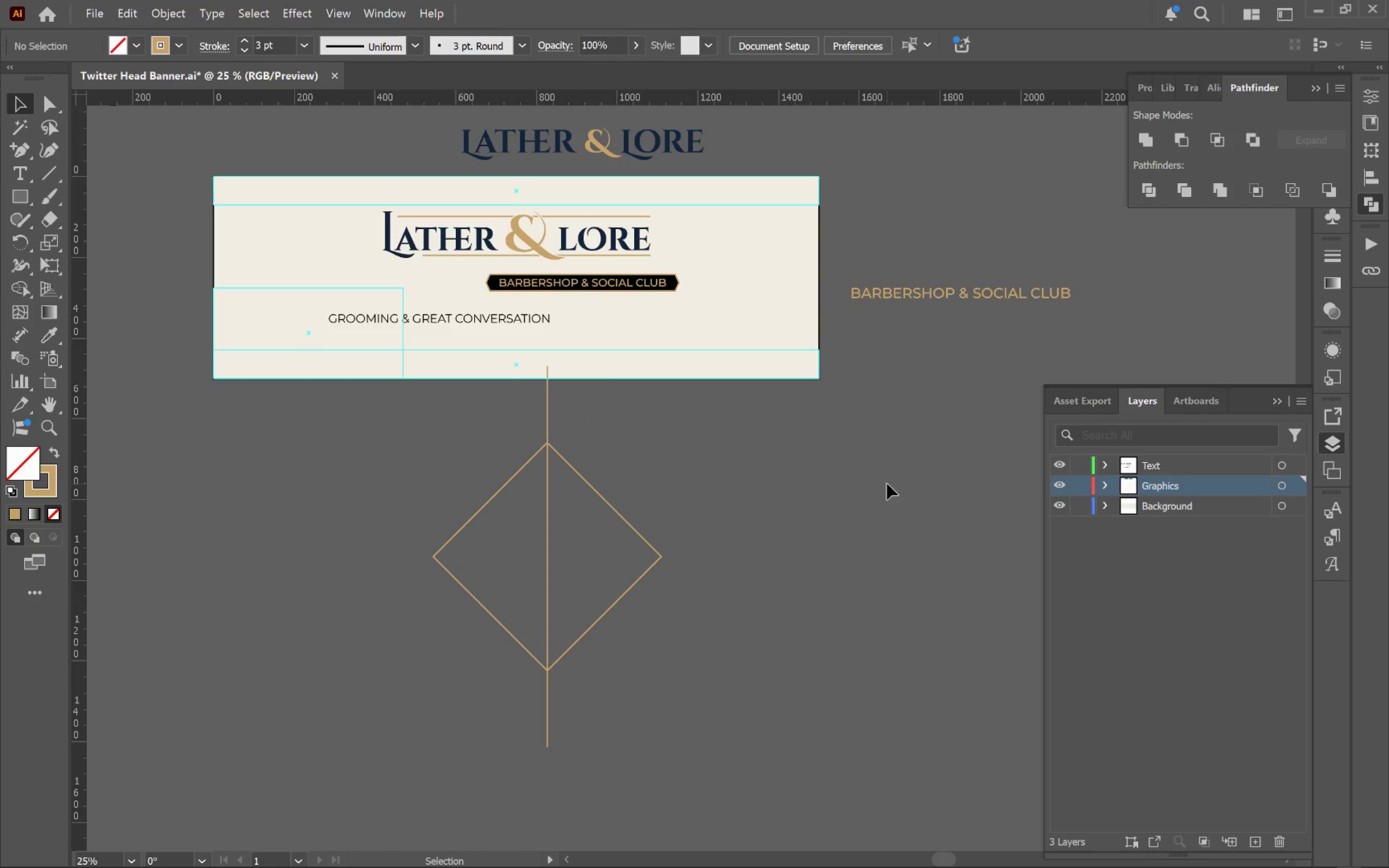 
left_click_drag(start_coordinate=[804, 455], to_coordinate=[450, 615])
 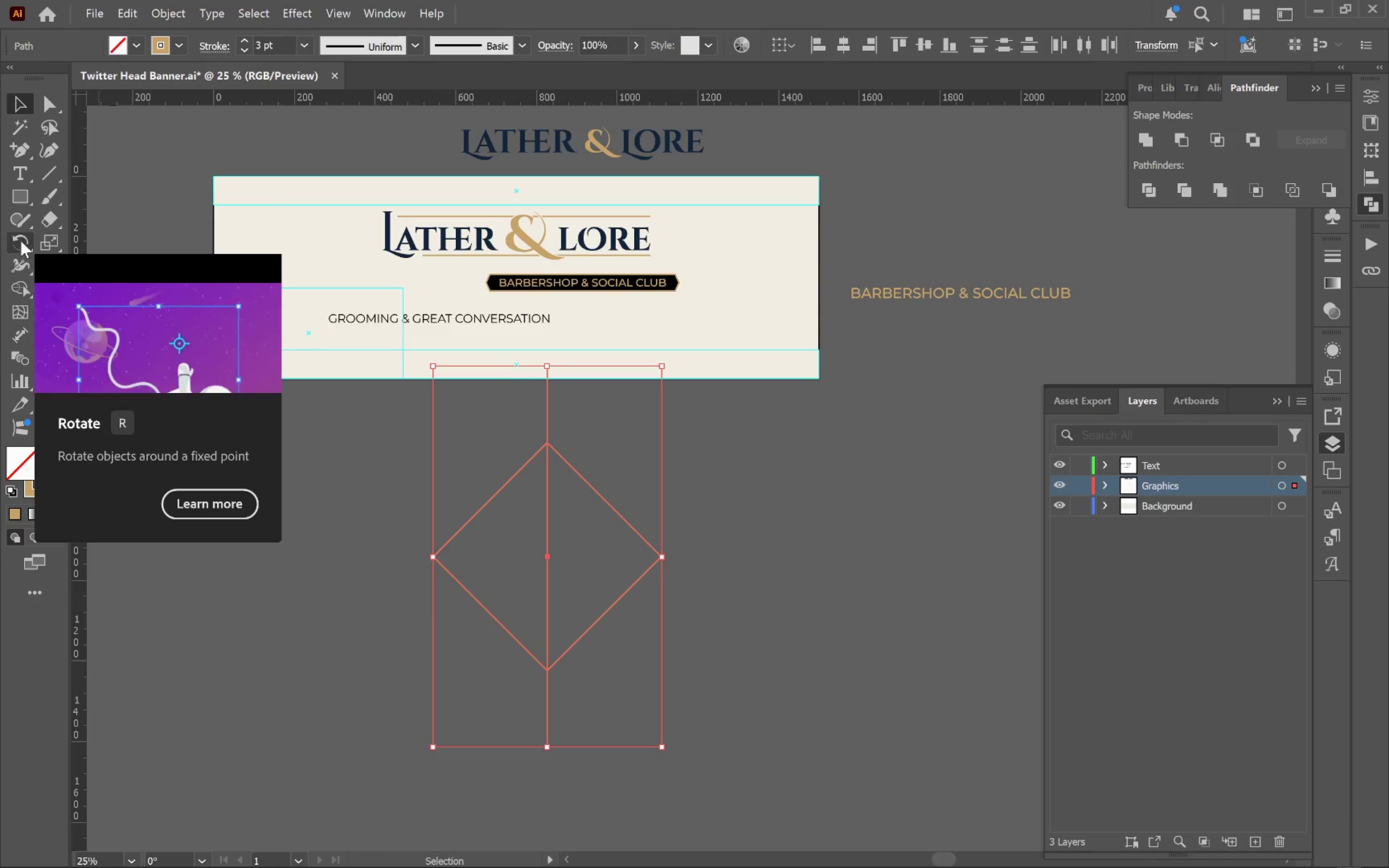 
left_click([19, 298])
 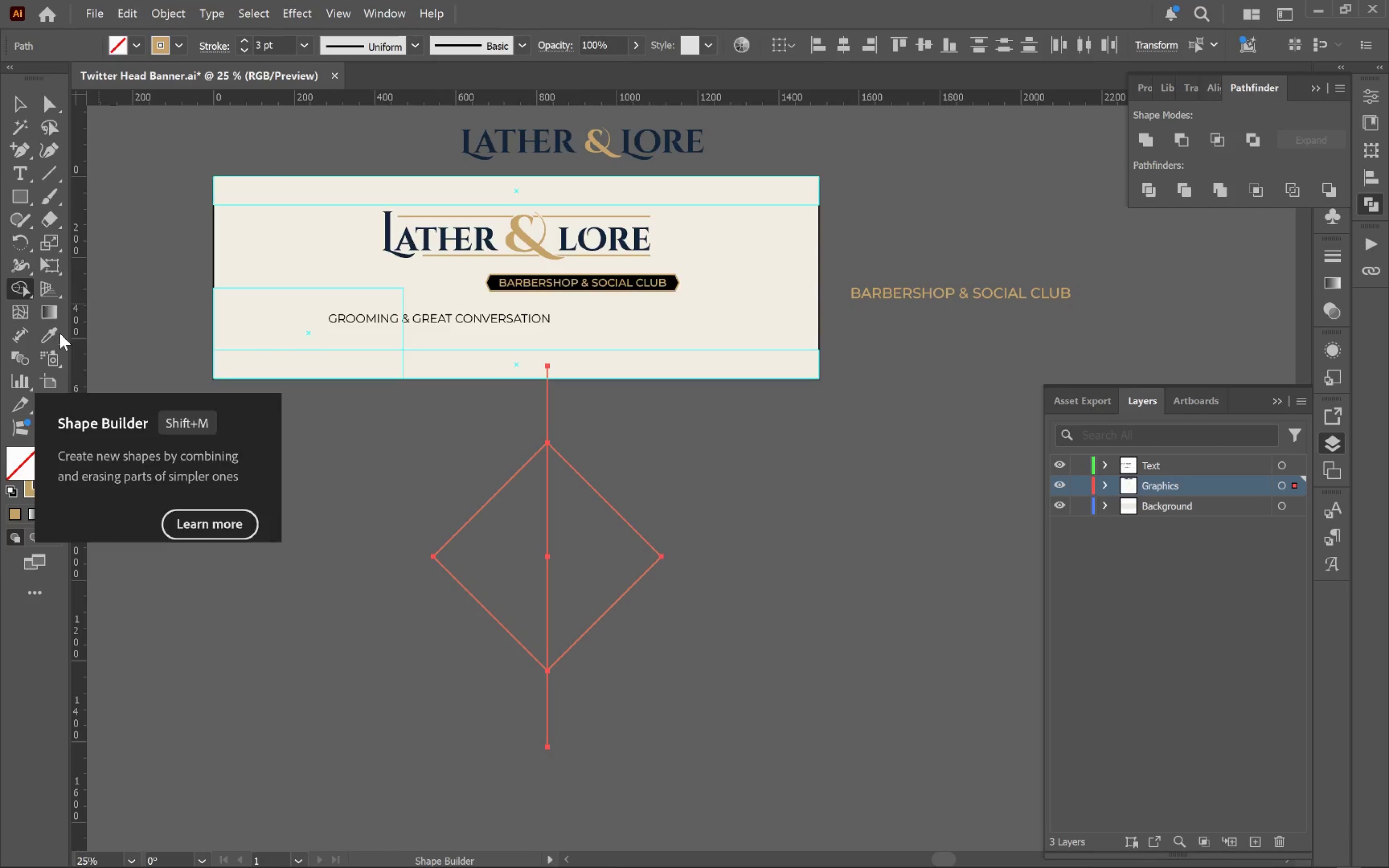 
hold_key(key=AltLeft, duration=2.9)
left_click_drag(start_coordinate=[569, 414], to_coordinate=[483, 681])
 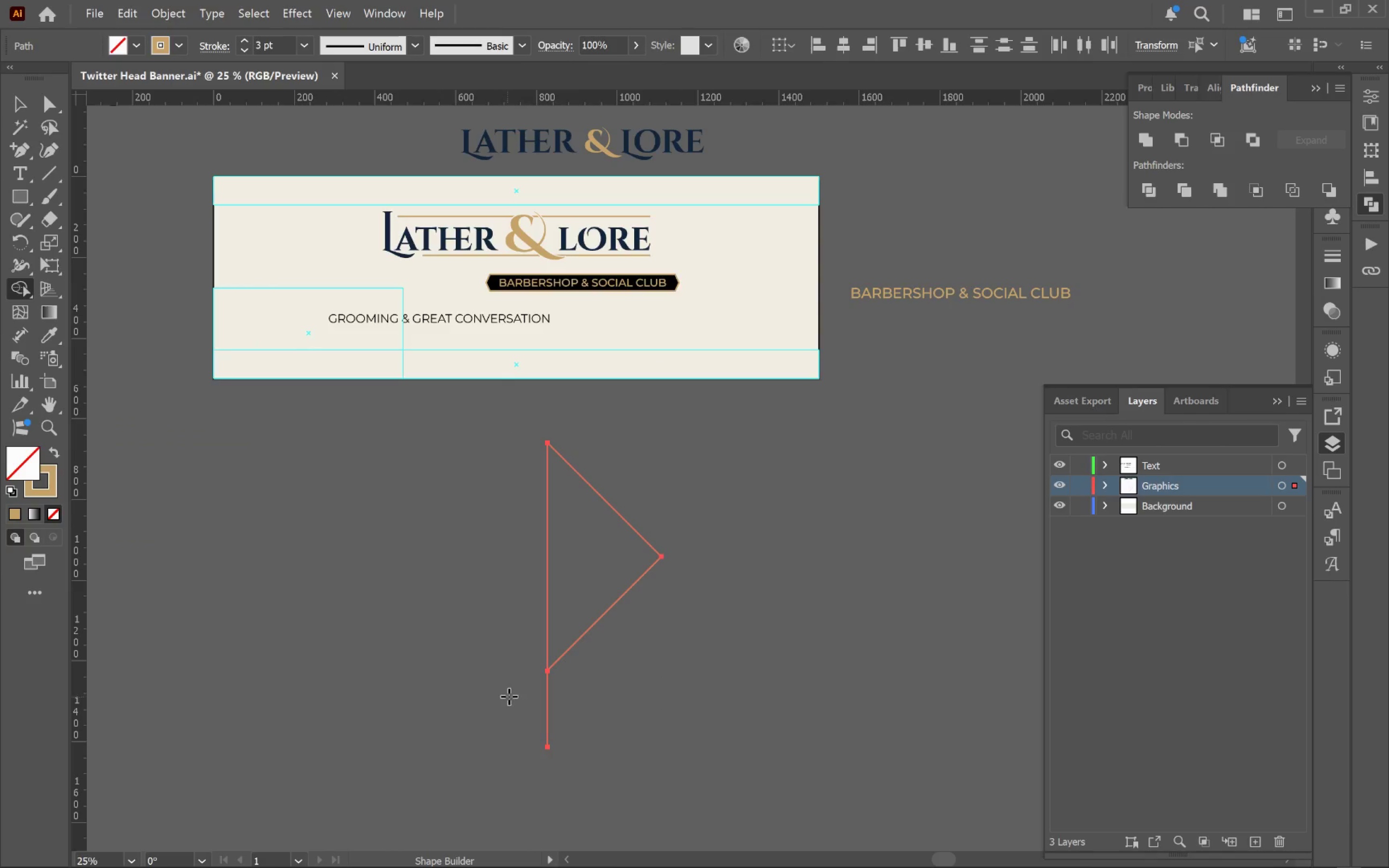 
left_click_drag(start_coordinate=[516, 695], to_coordinate=[582, 732])
 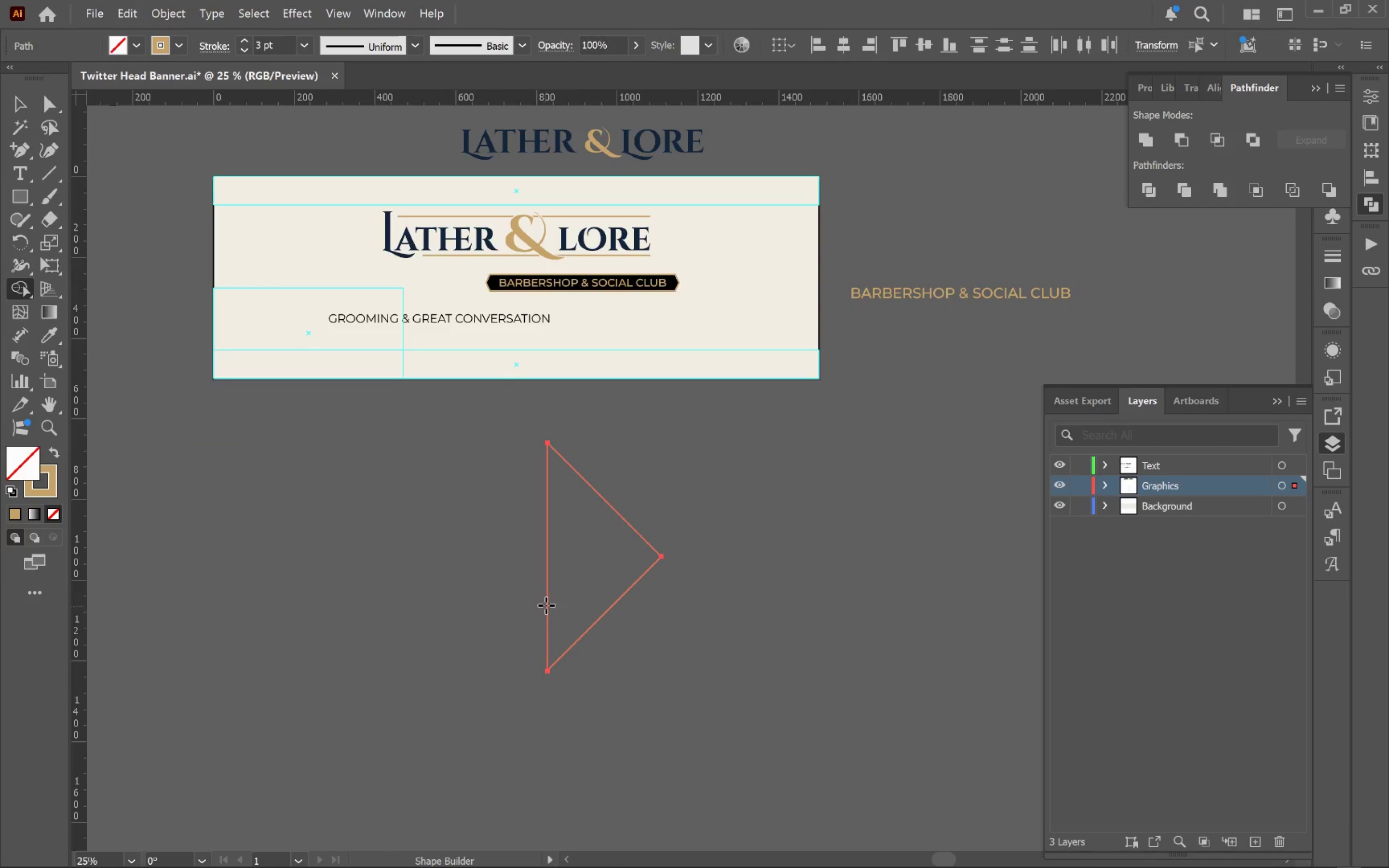 
hold_key(key=AltLeft, duration=1.3)
left_click([546, 599])
 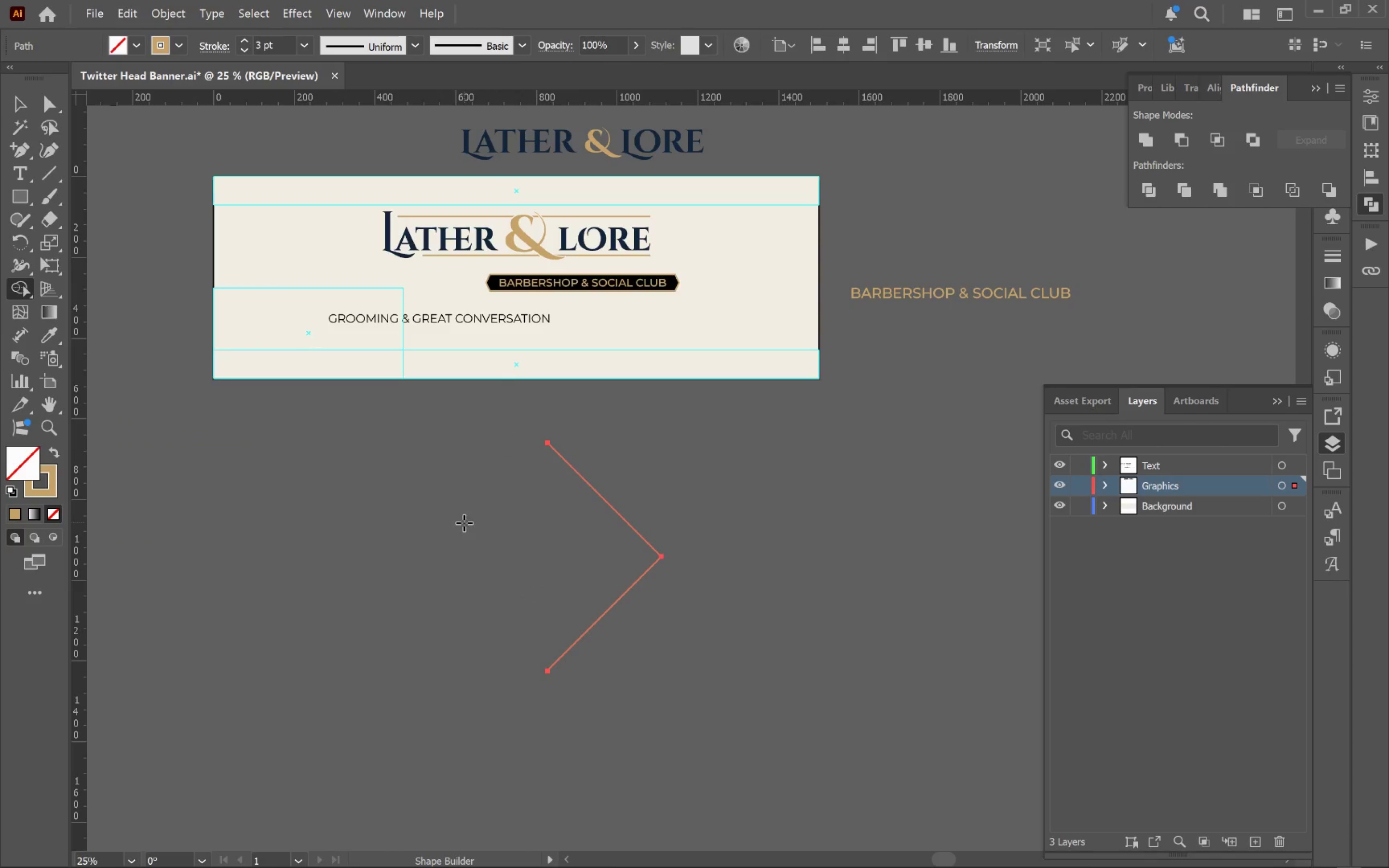 
key(Control+Z)
 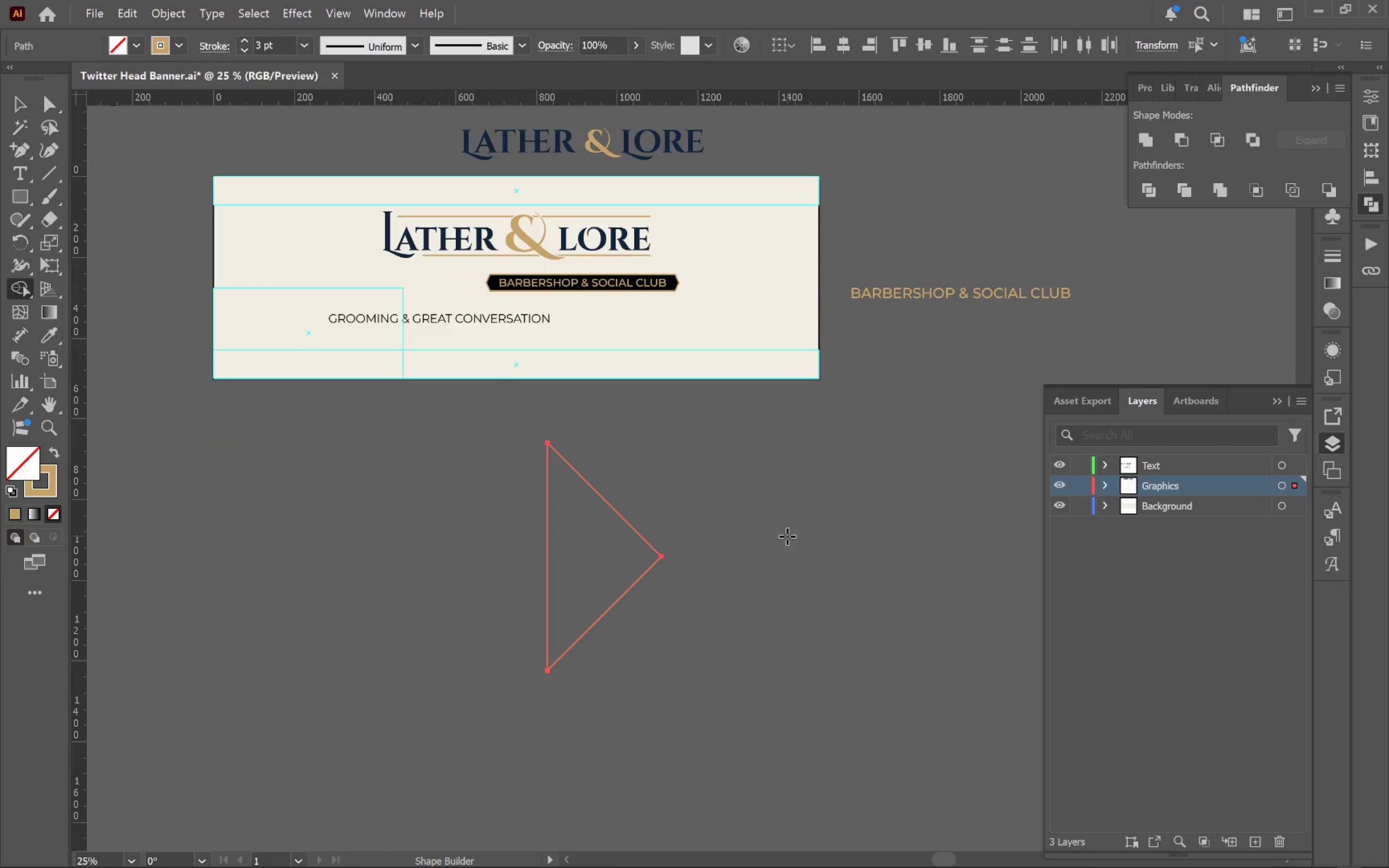 
key(V)
 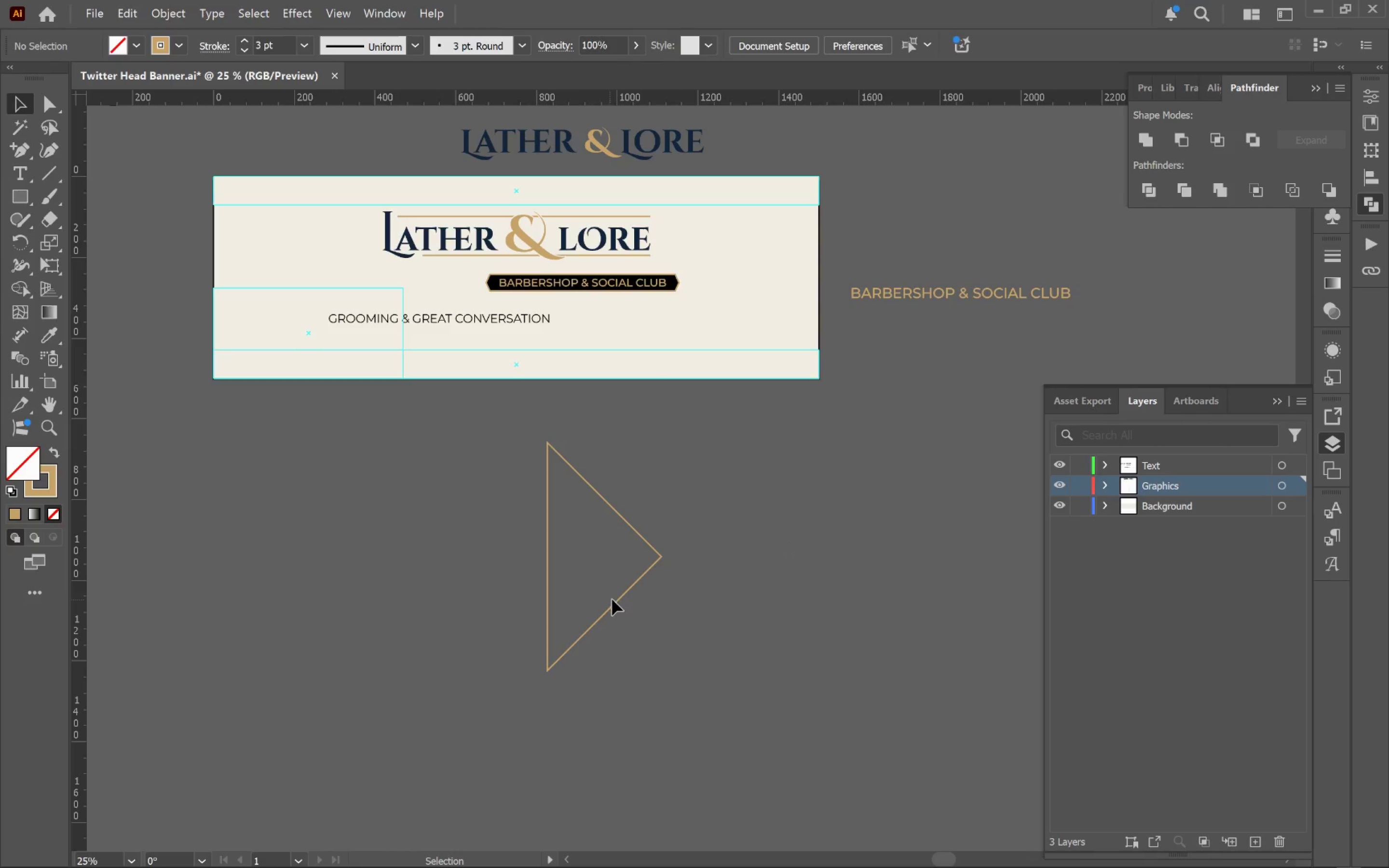 
left_click([621, 601])
 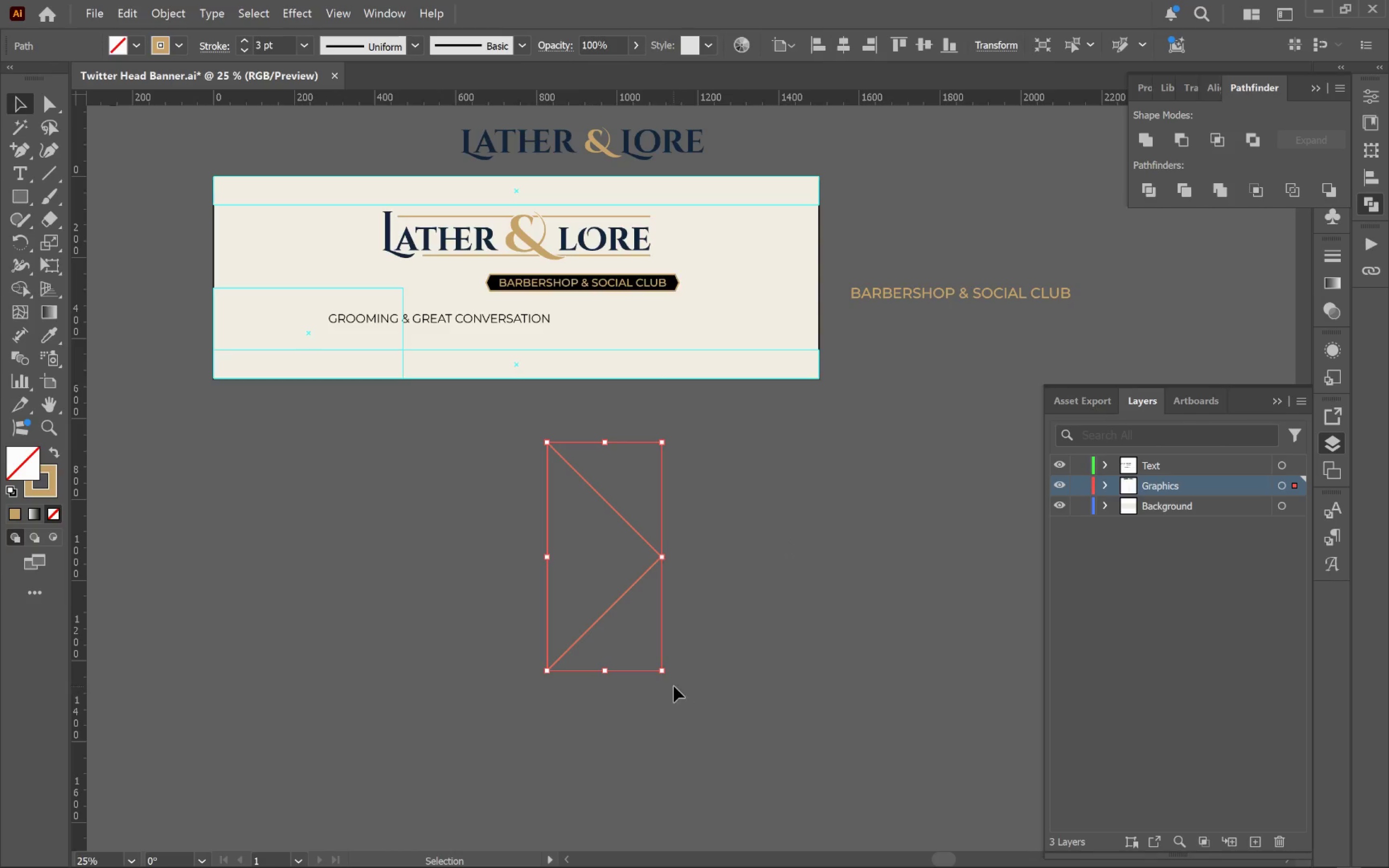 
left_click_drag(start_coordinate=[672, 683], to_coordinate=[580, 690])
 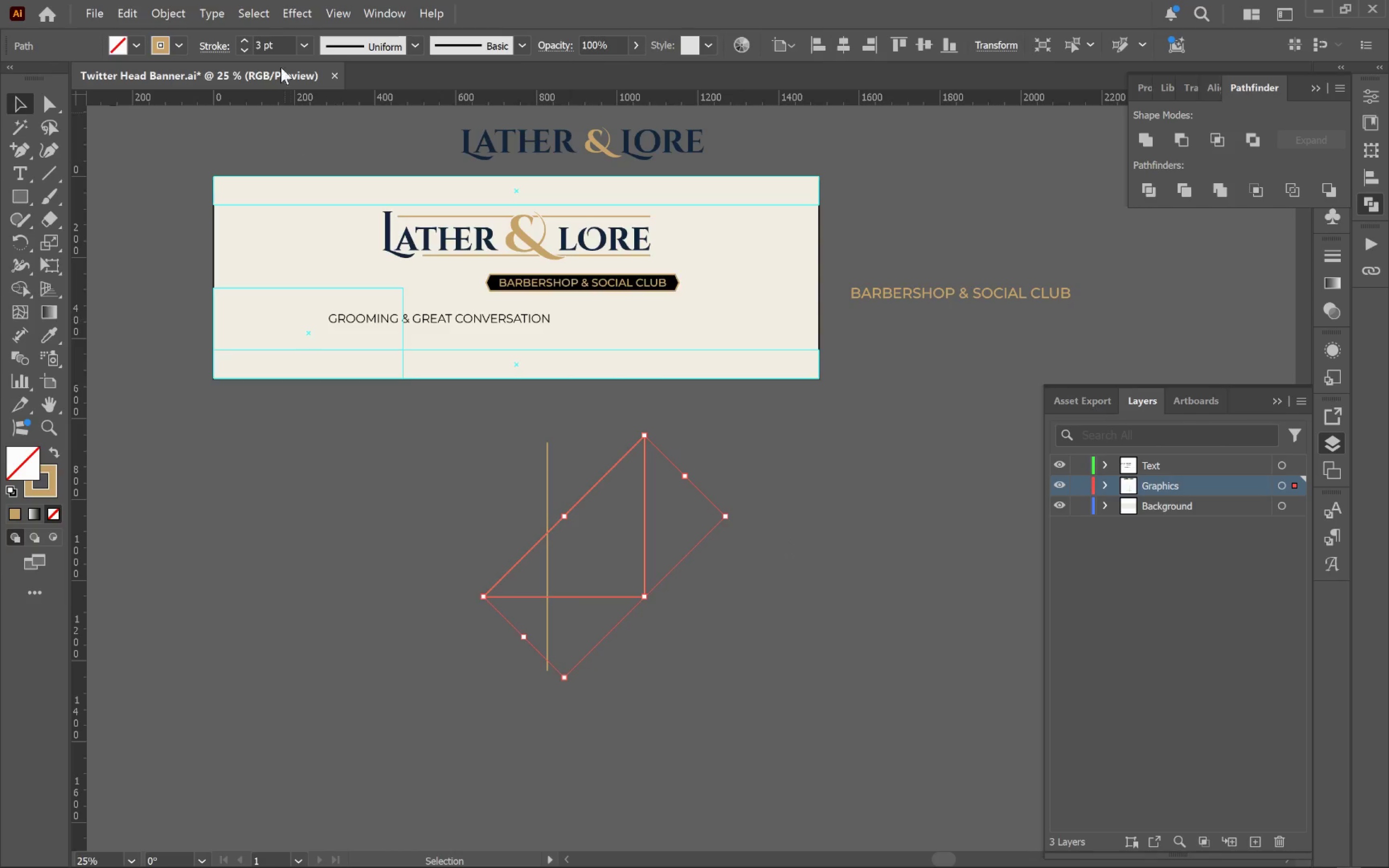 
hold_key(key=ShiftLeft, duration=1.0)
 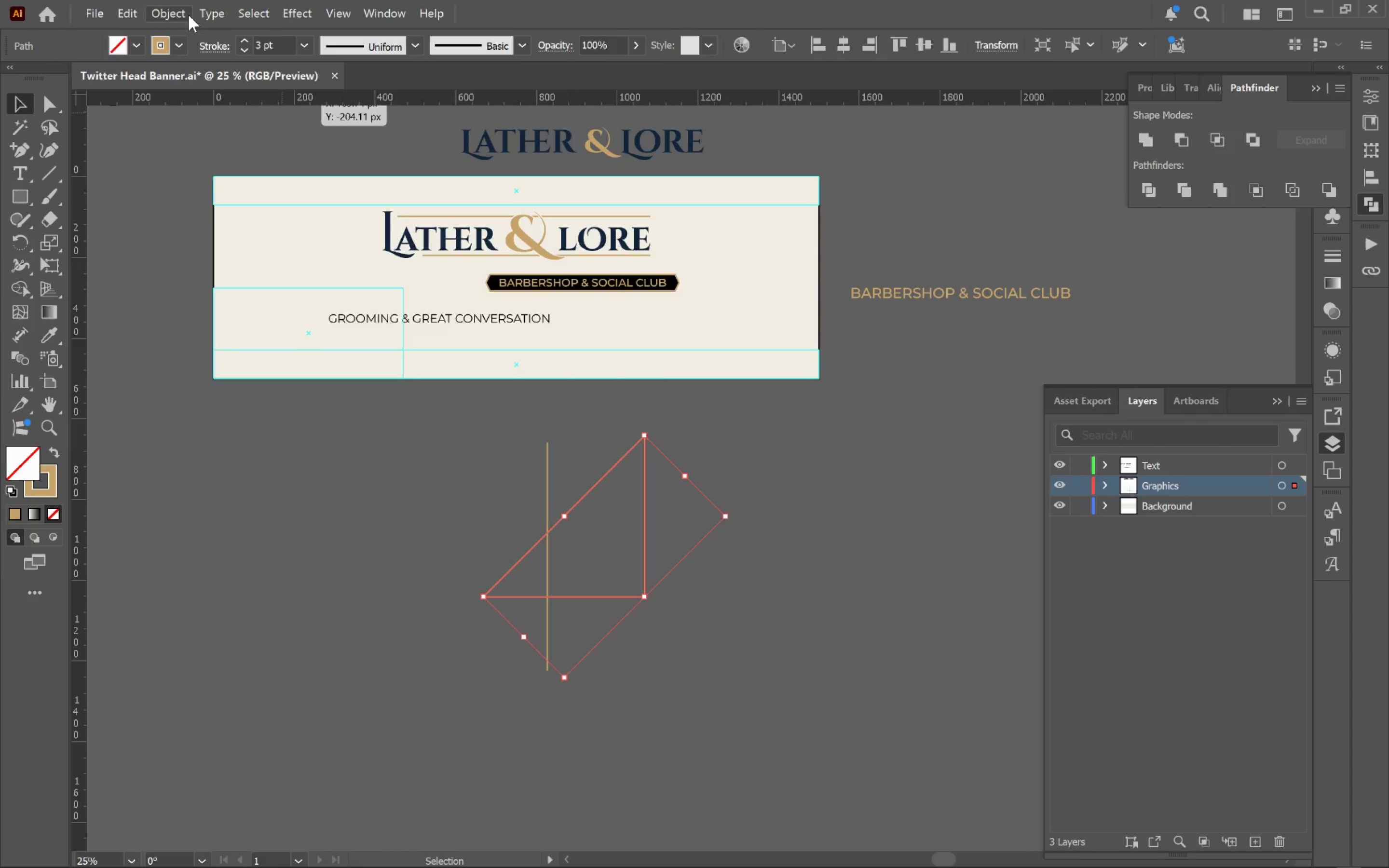 
left_click([181, 14])
 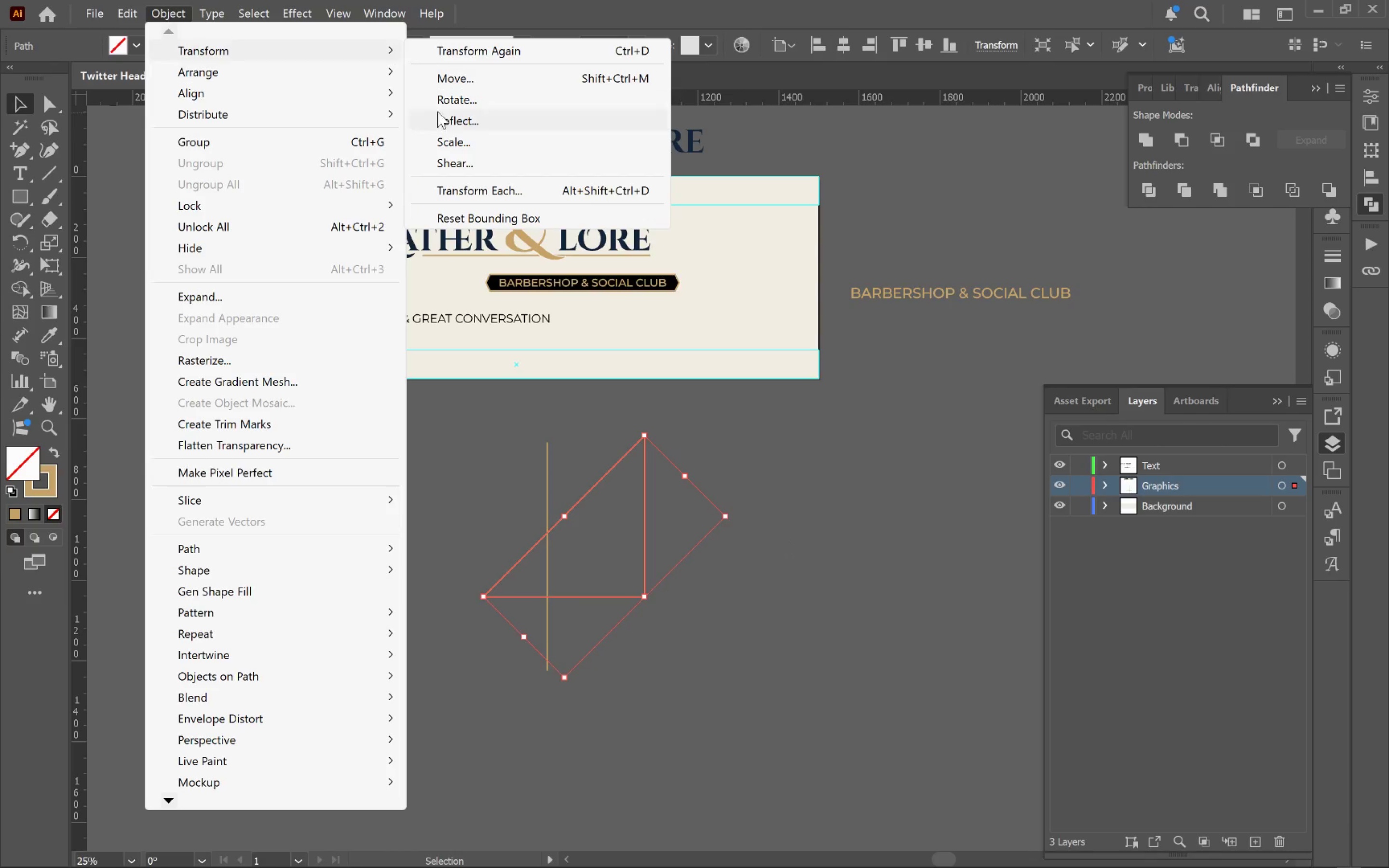 
left_click([484, 211])
 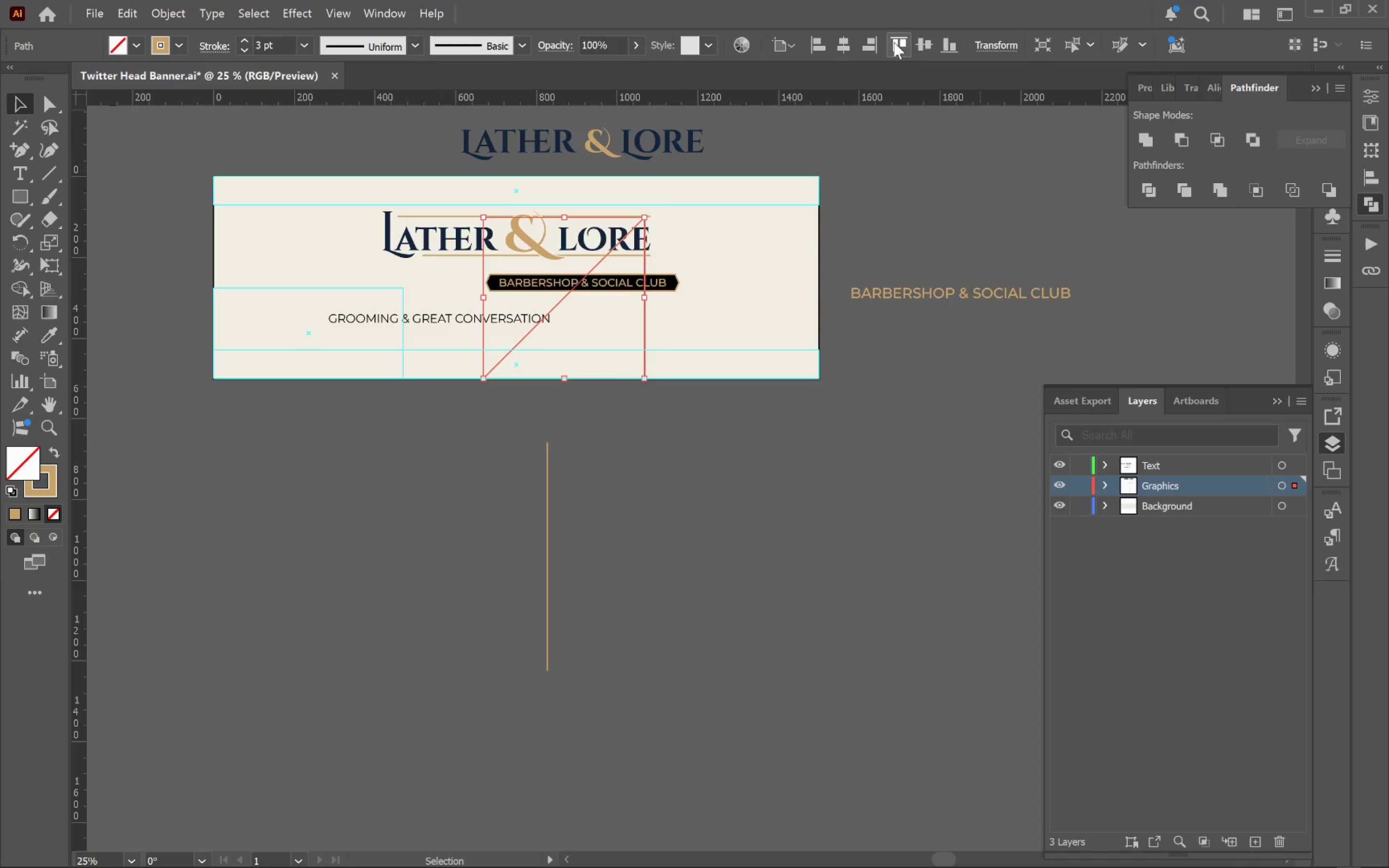 
hold_key(key=Space, duration=0.88)
 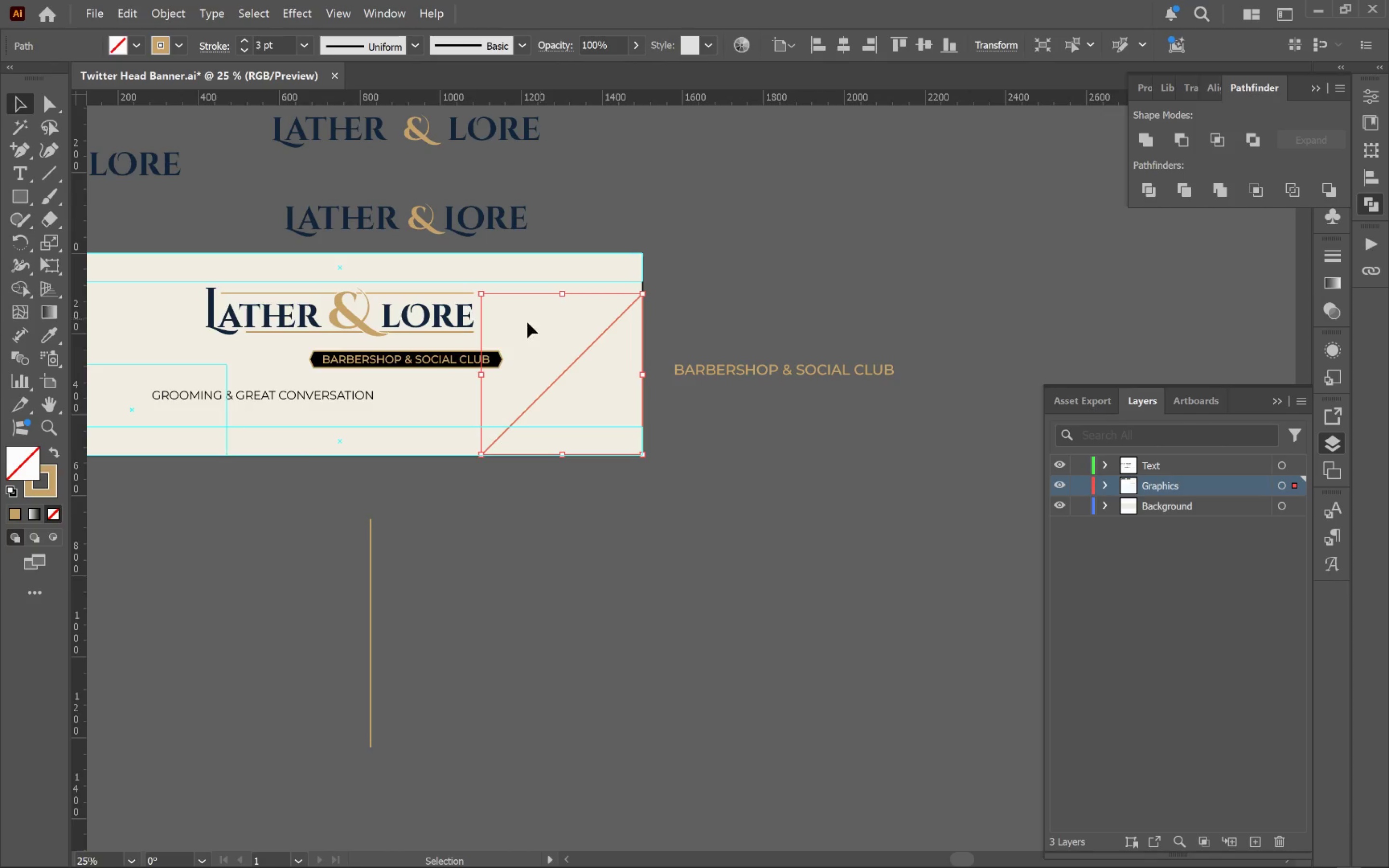 
left_click_drag(start_coordinate=[893, 527], to_coordinate=[718, 603])
 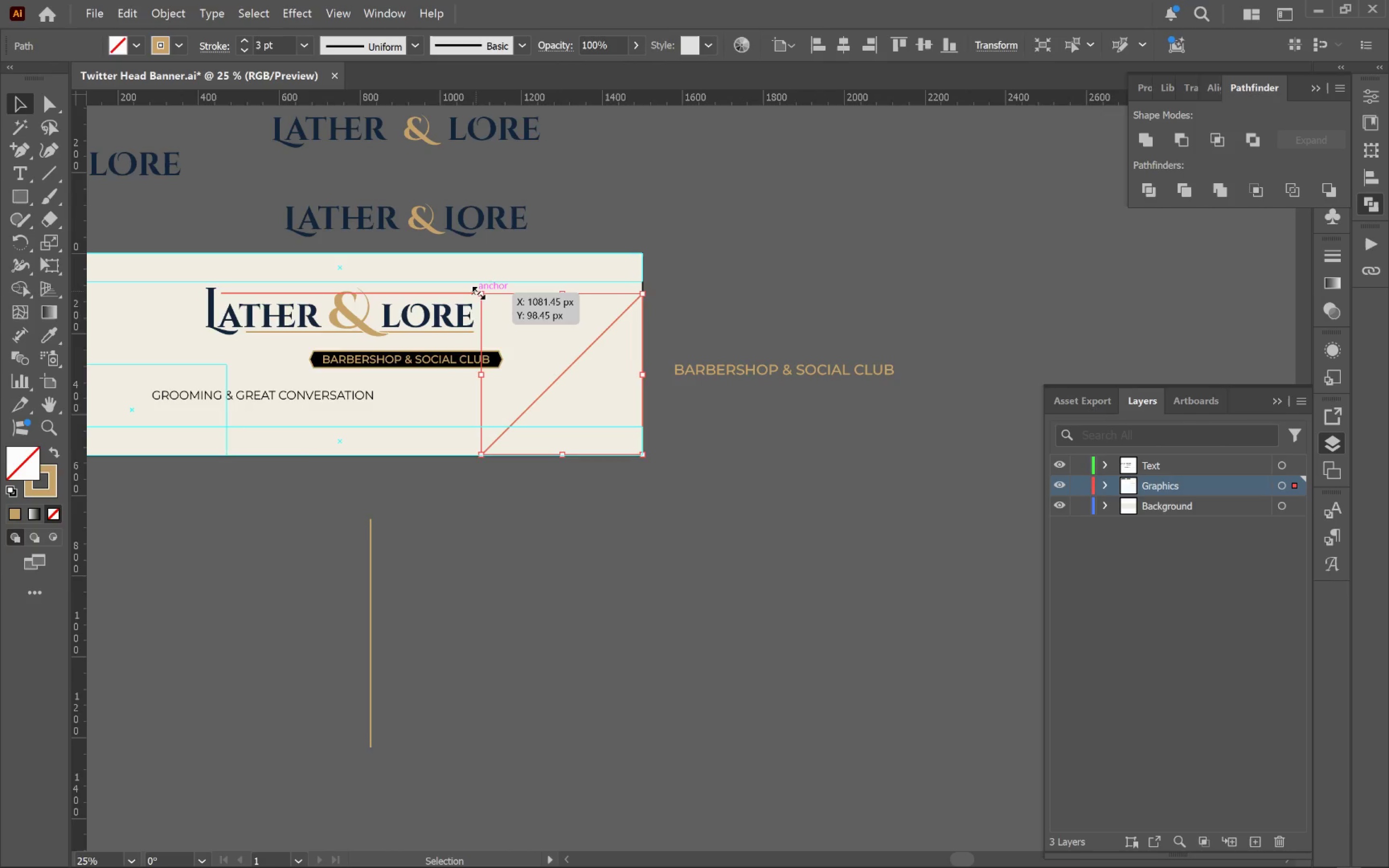 
left_click_drag(start_coordinate=[477, 291], to_coordinate=[504, 325])
 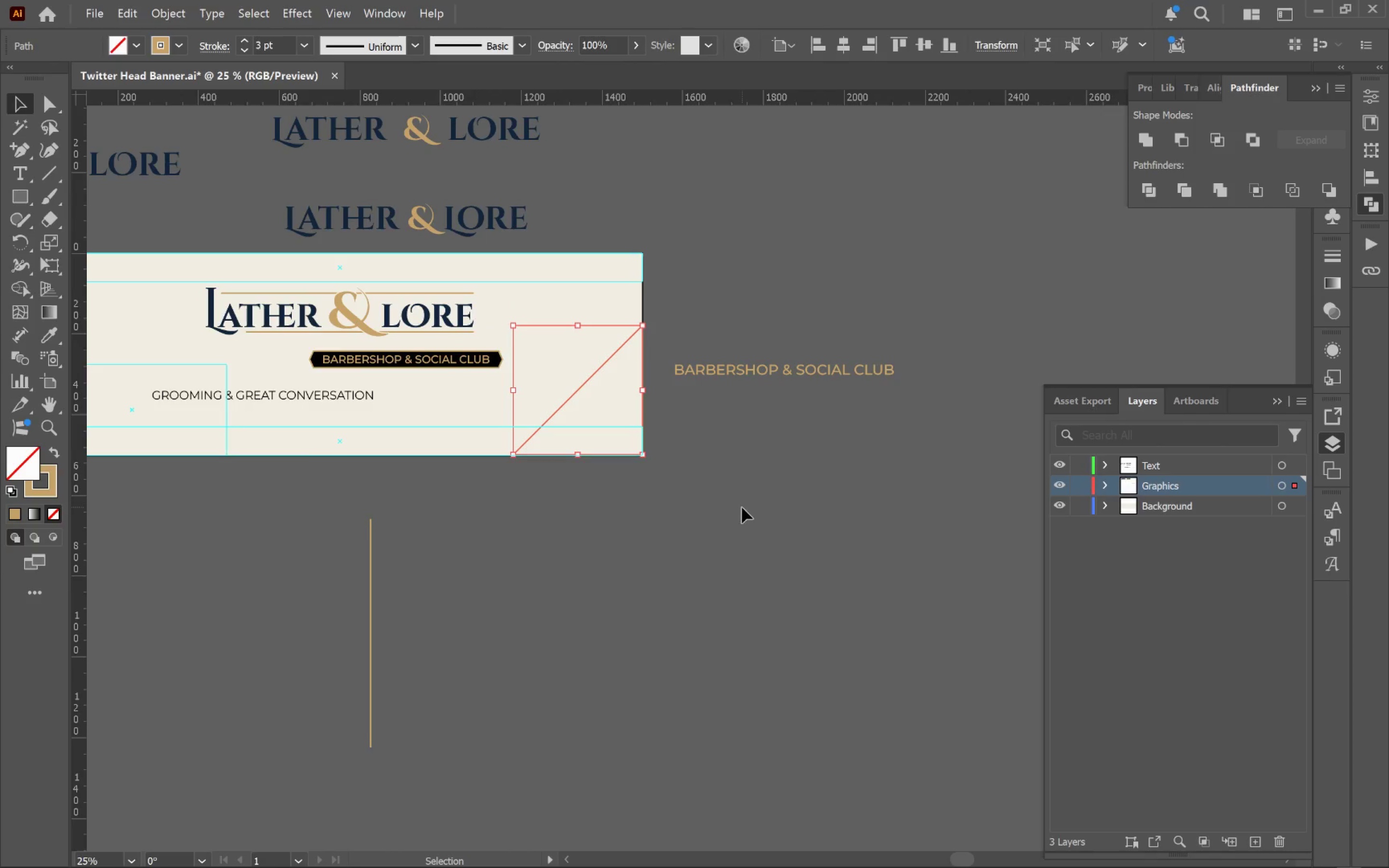 
hold_key(key=ShiftLeft, duration=3.44)
 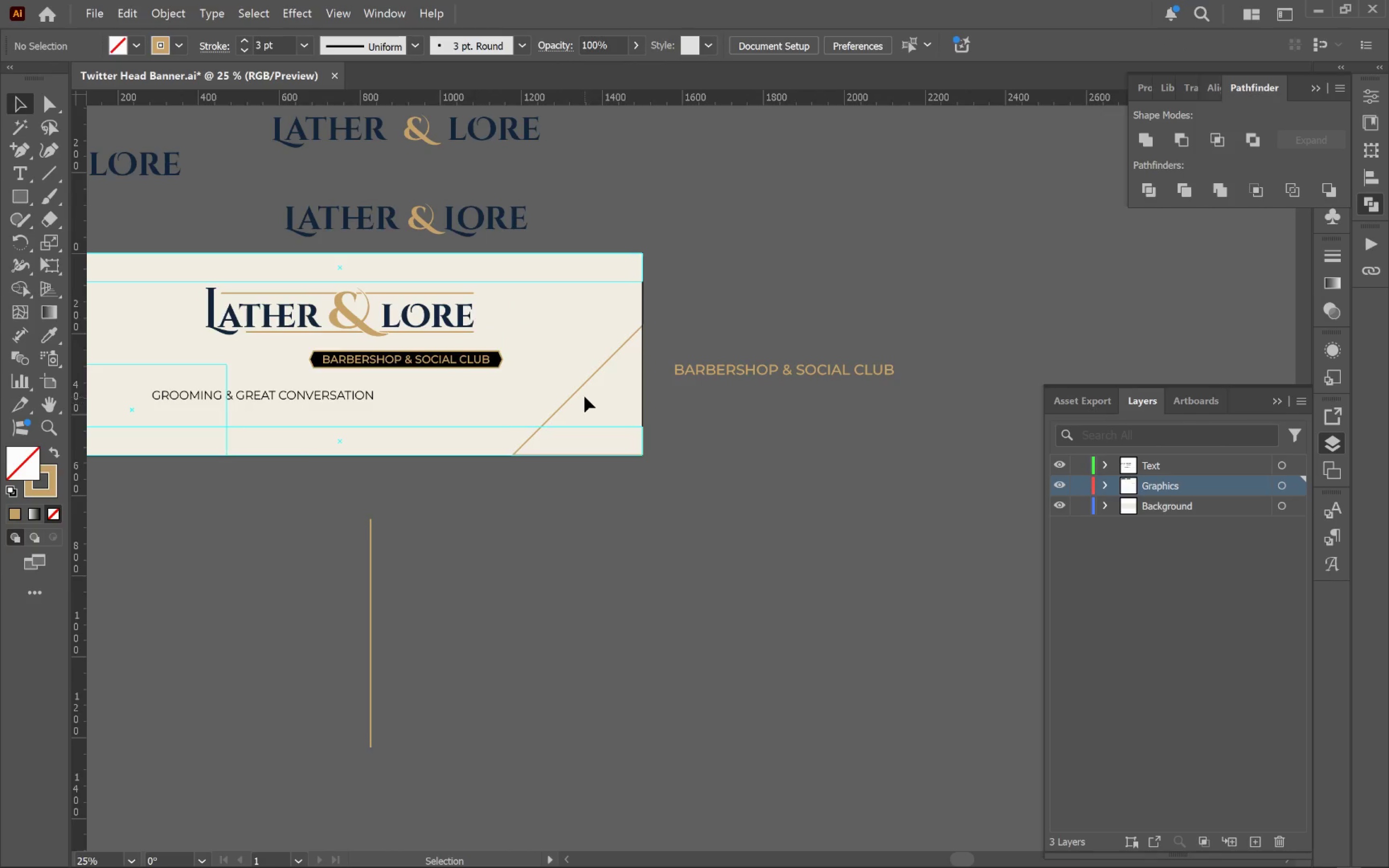 
left_click([583, 393])
 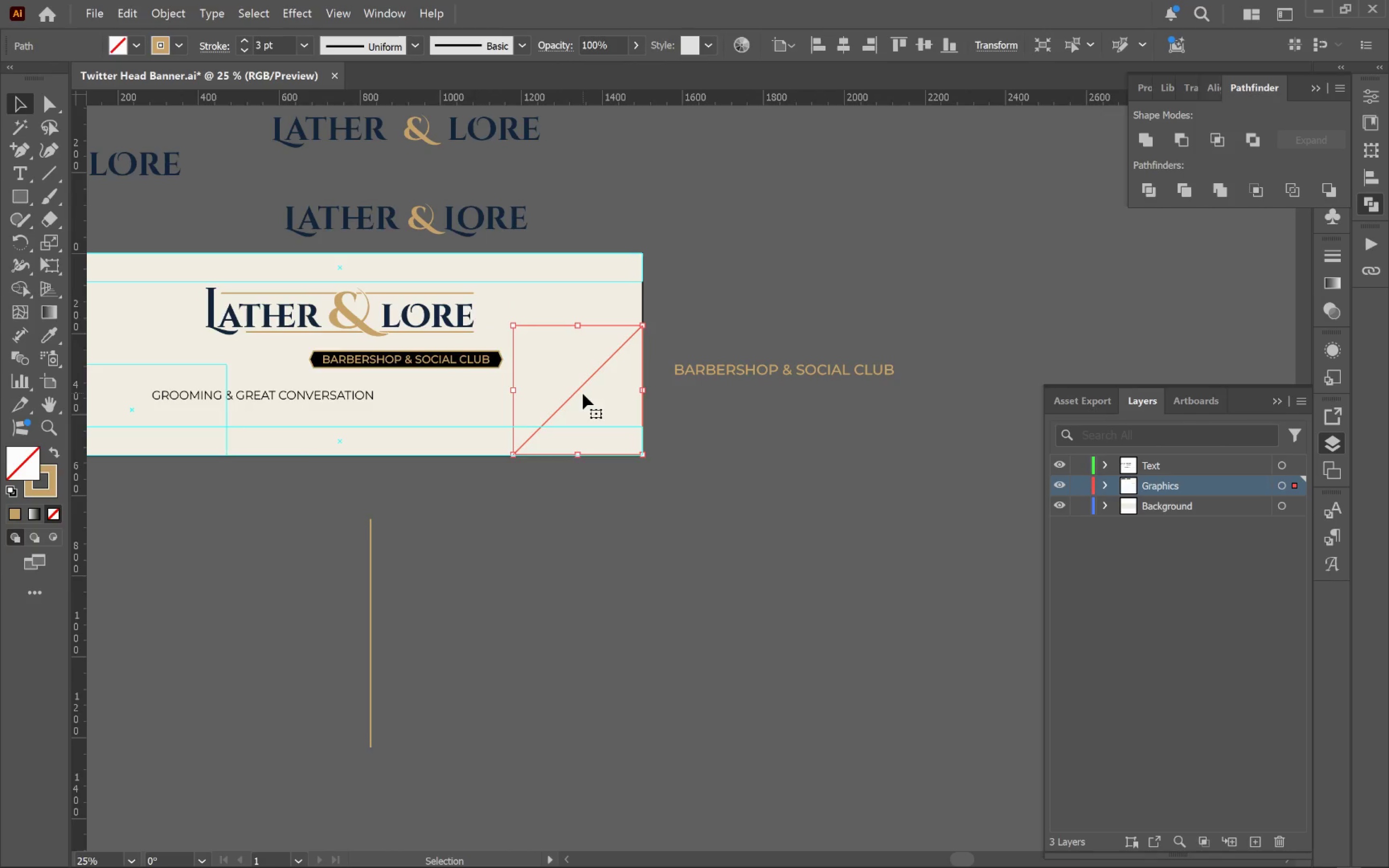 
hold_key(key=AltLeft, duration=0.86)
scroll: coordinate [583, 393], scroll_direction: up, amount: 1.0
 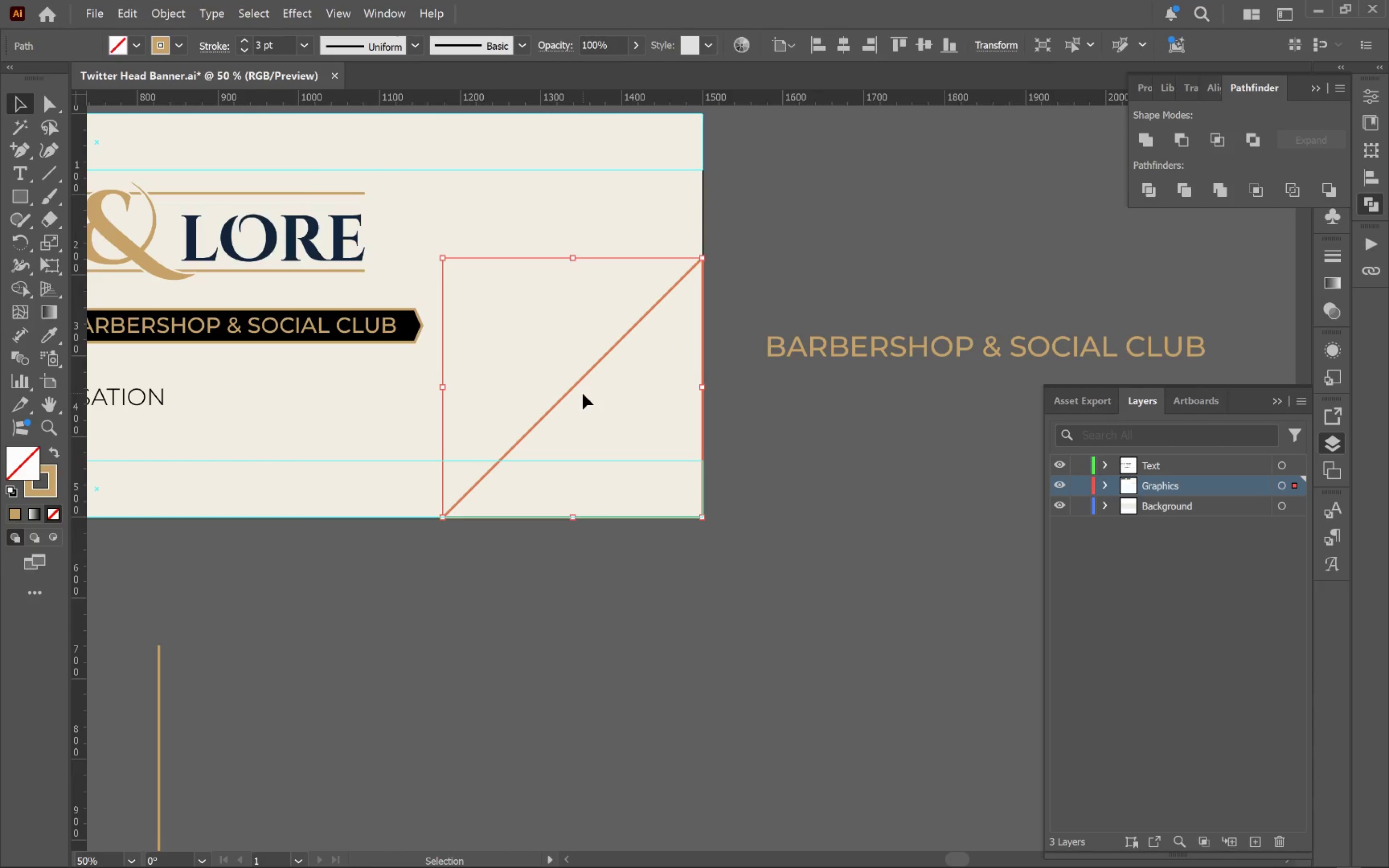 
hold_key(key=Space, duration=1.16)
 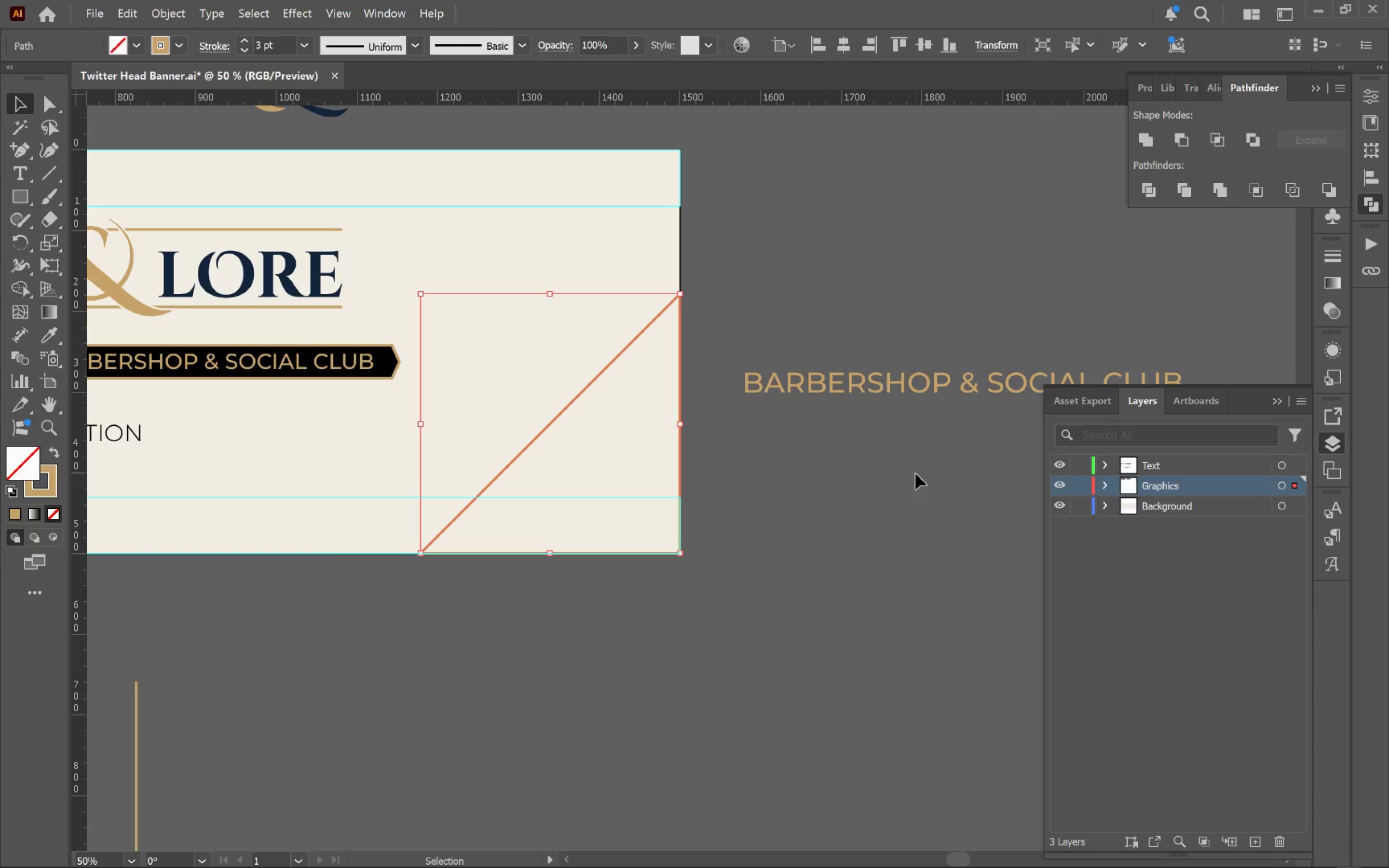 
left_click_drag(start_coordinate=[583, 394], to_coordinate=[560, 430])
 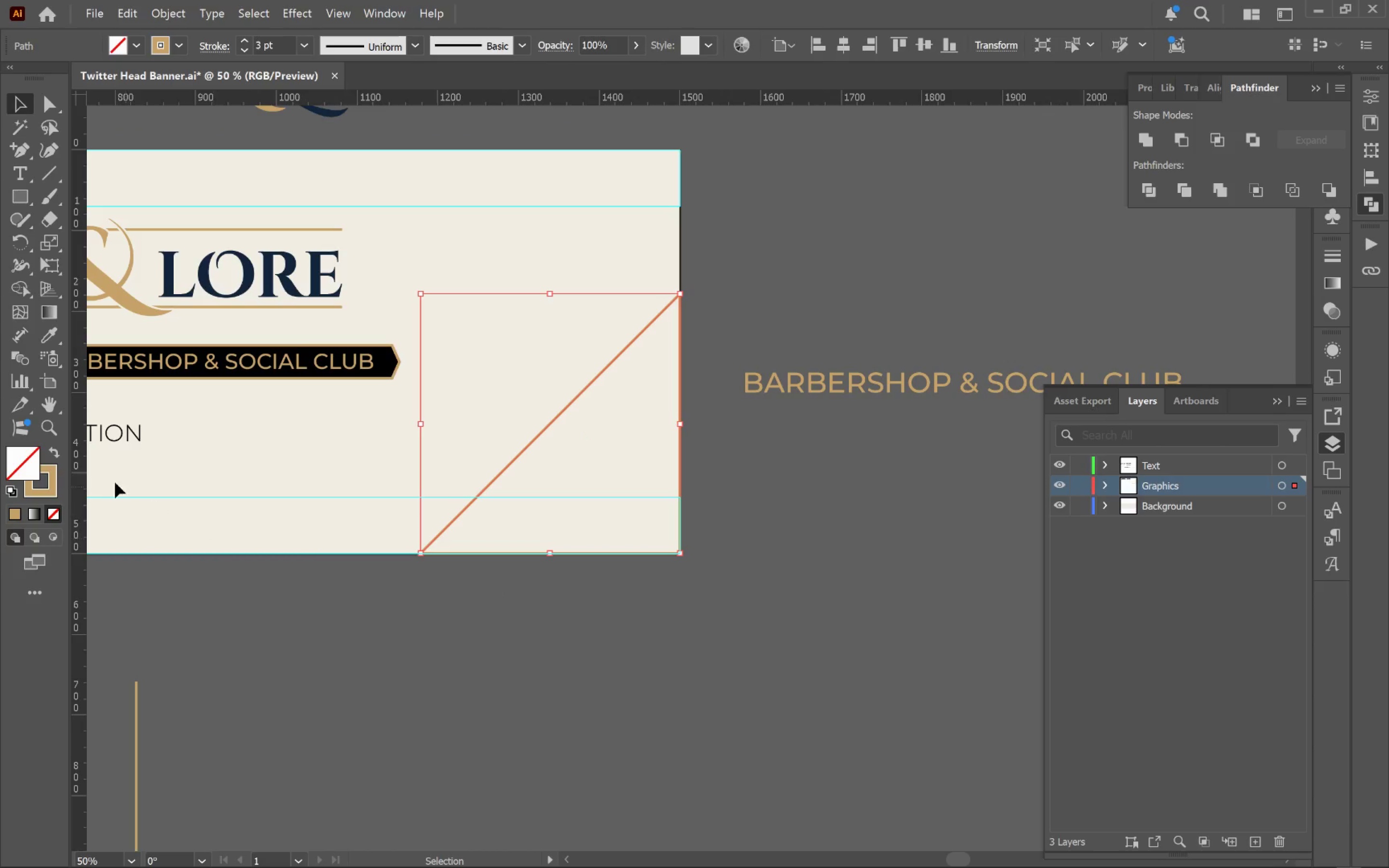 
left_click([54, 457])
 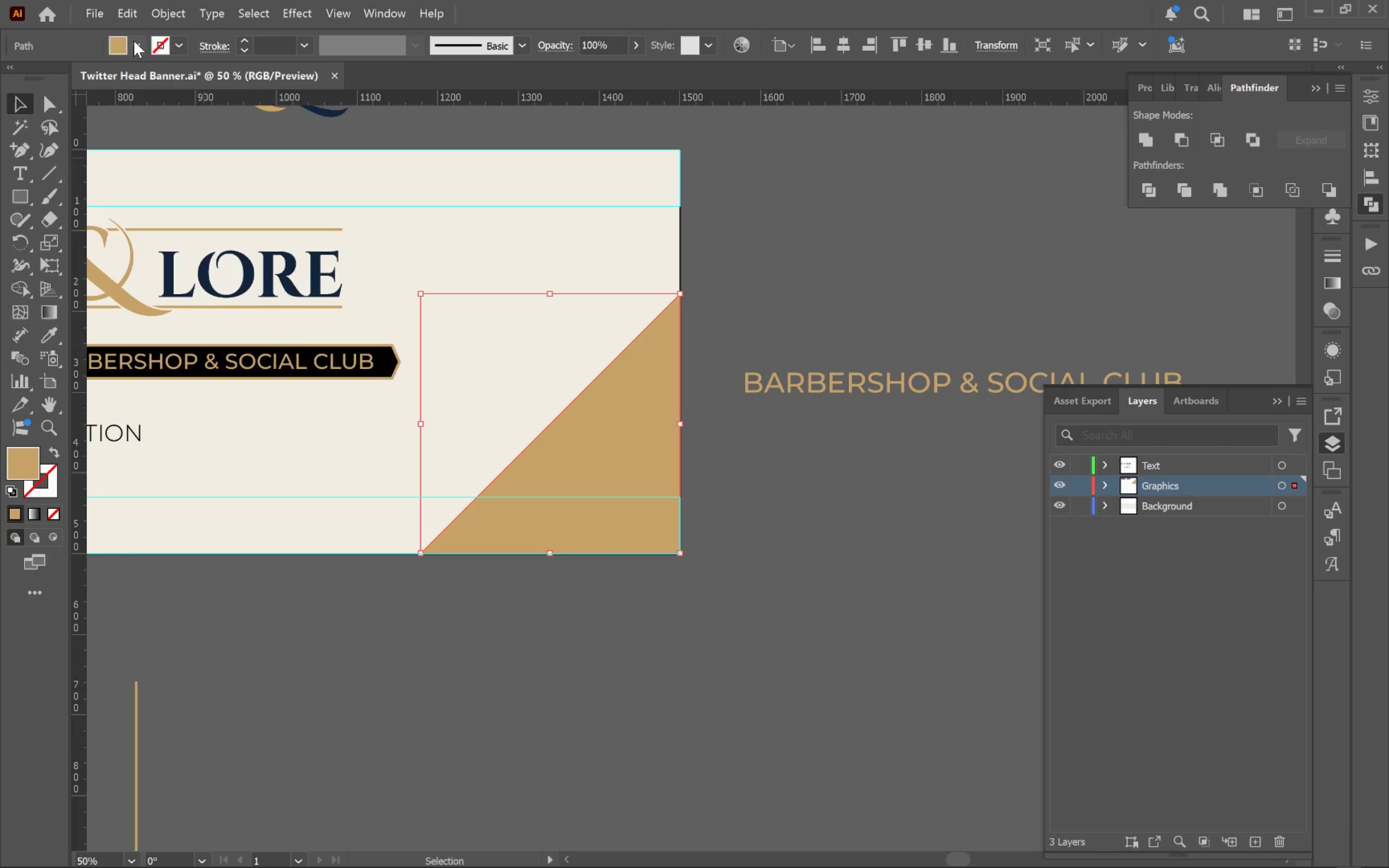 
left_click([140, 47])
 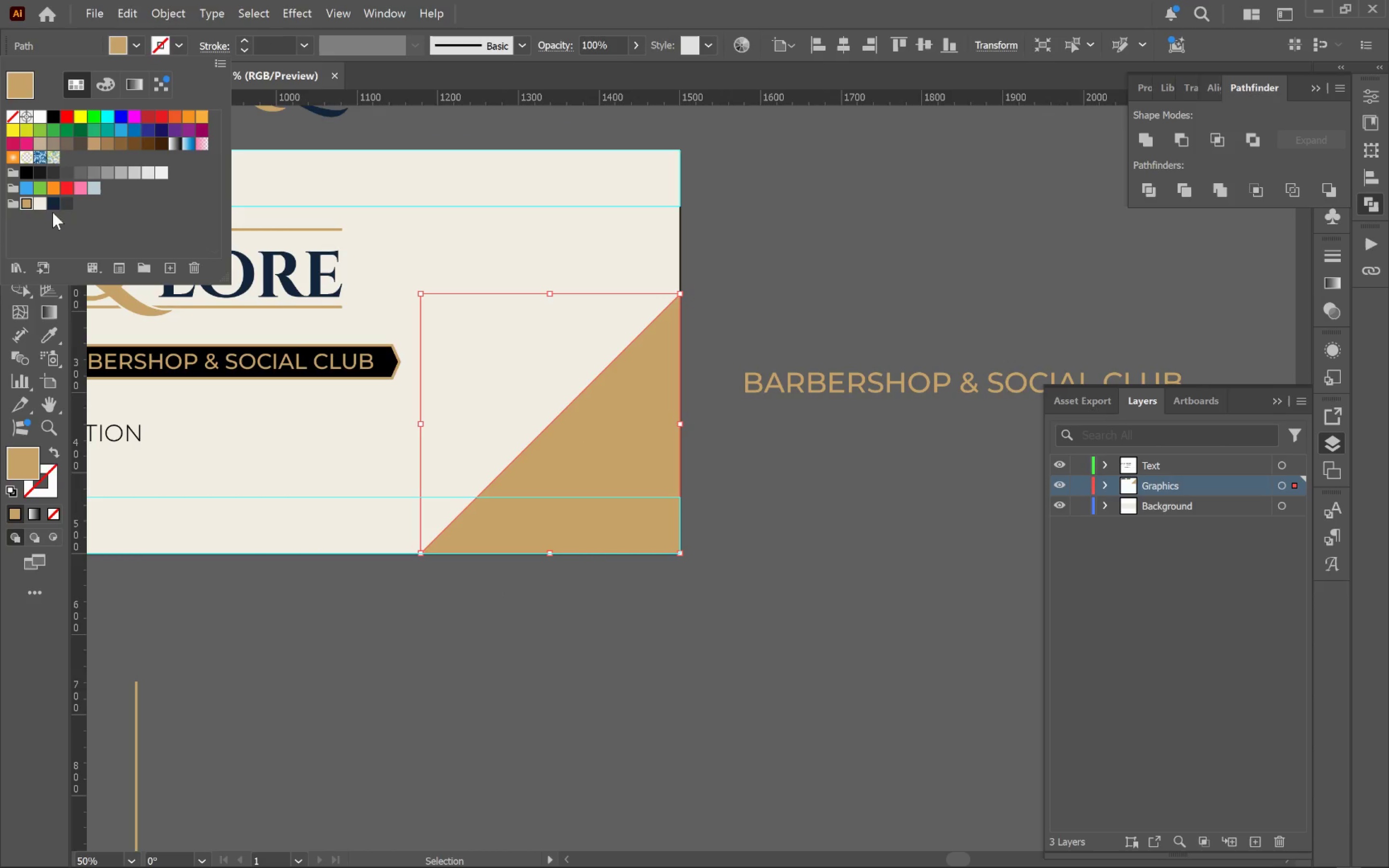 
left_click([54, 208])
 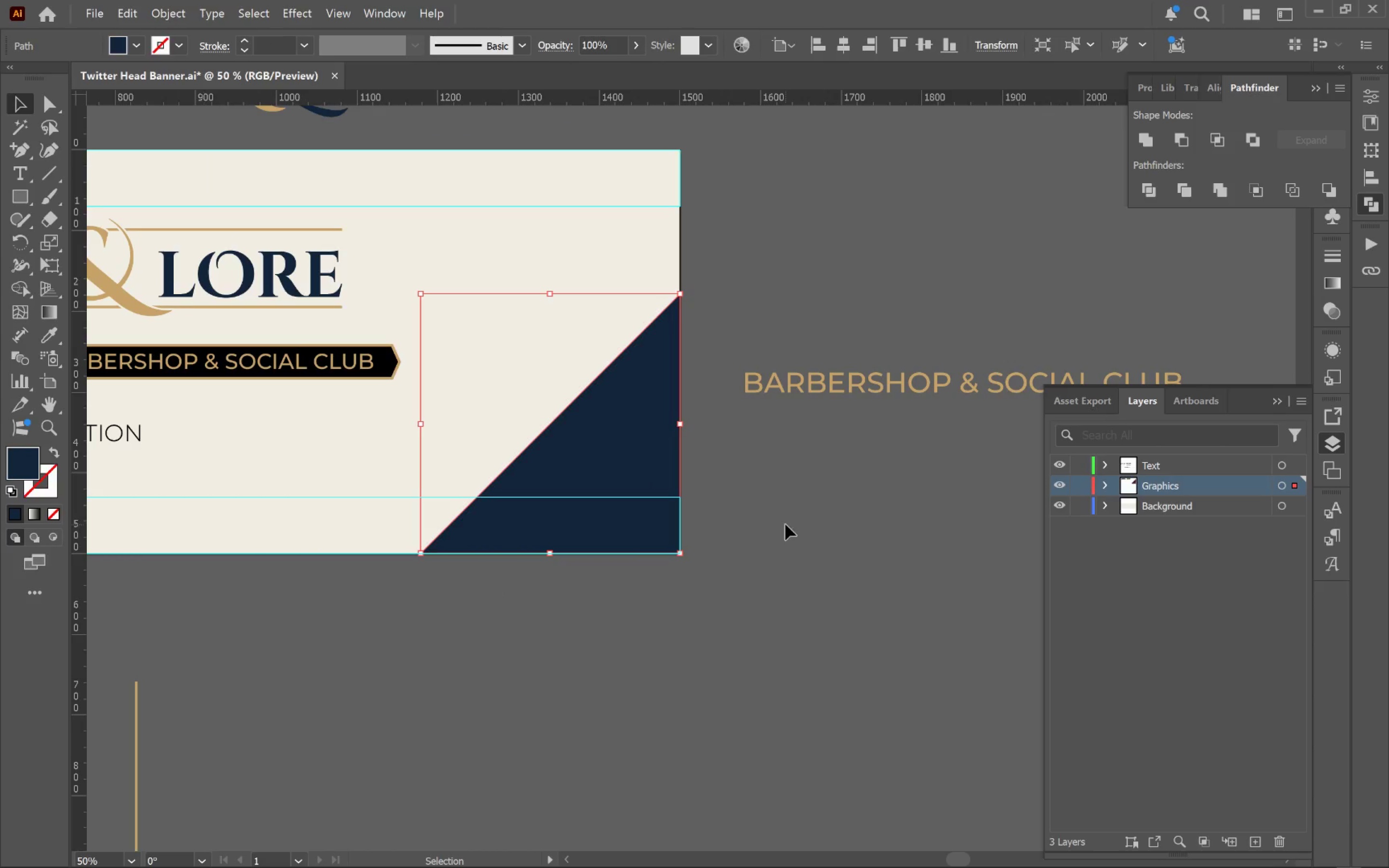 
left_click([785, 515])
 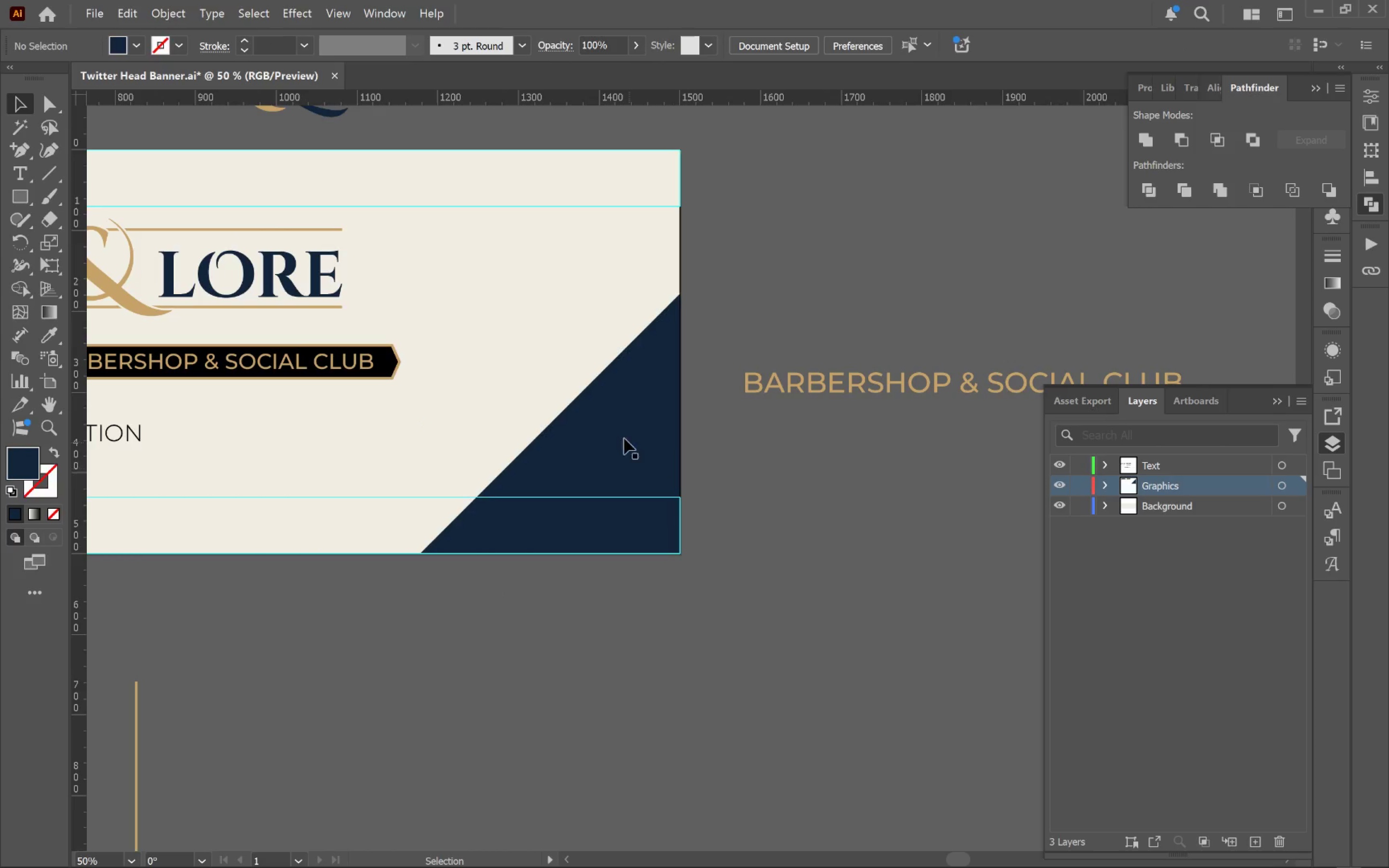 
left_click([620, 429])
 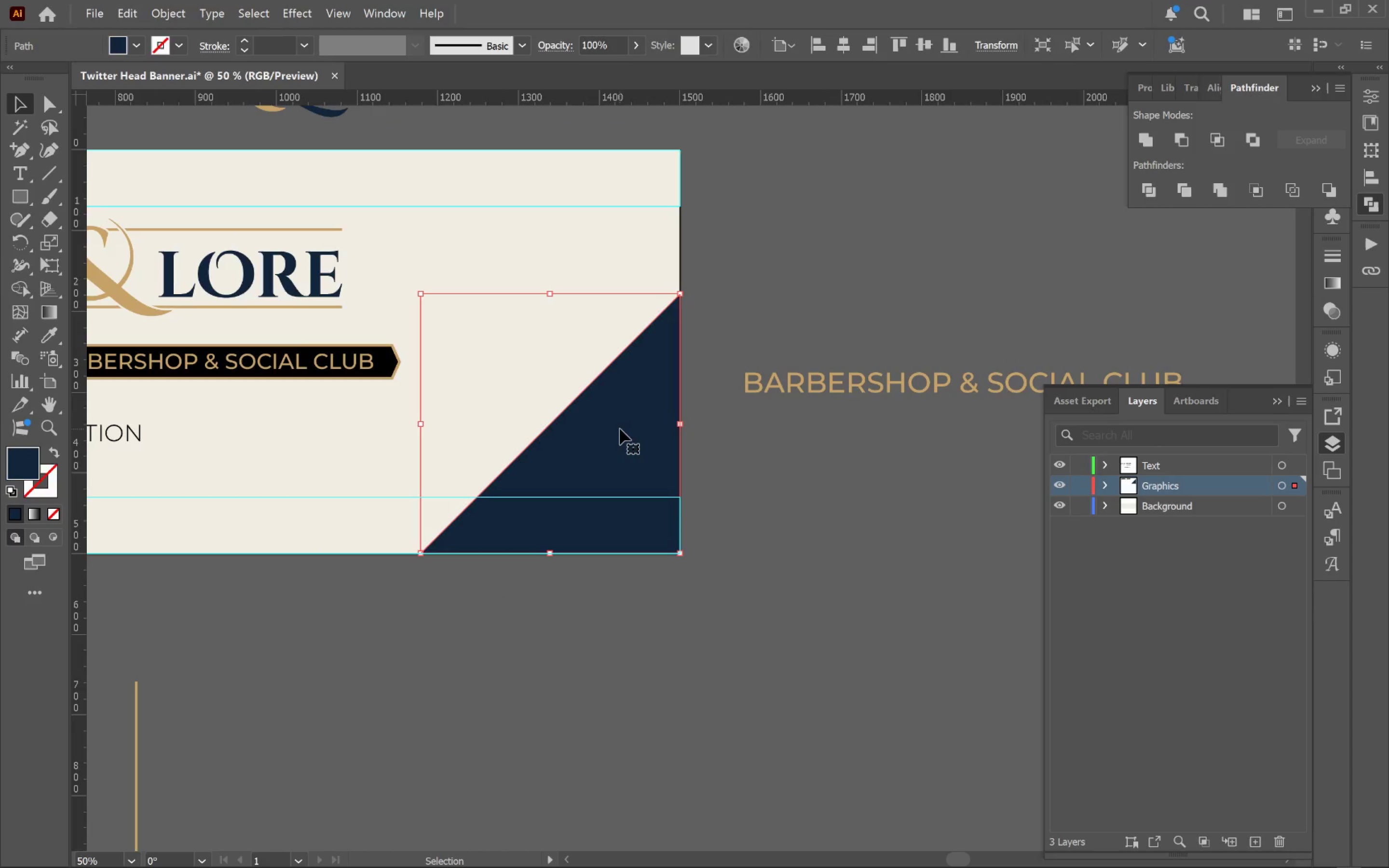 
hold_key(key=Space, duration=0.7)
 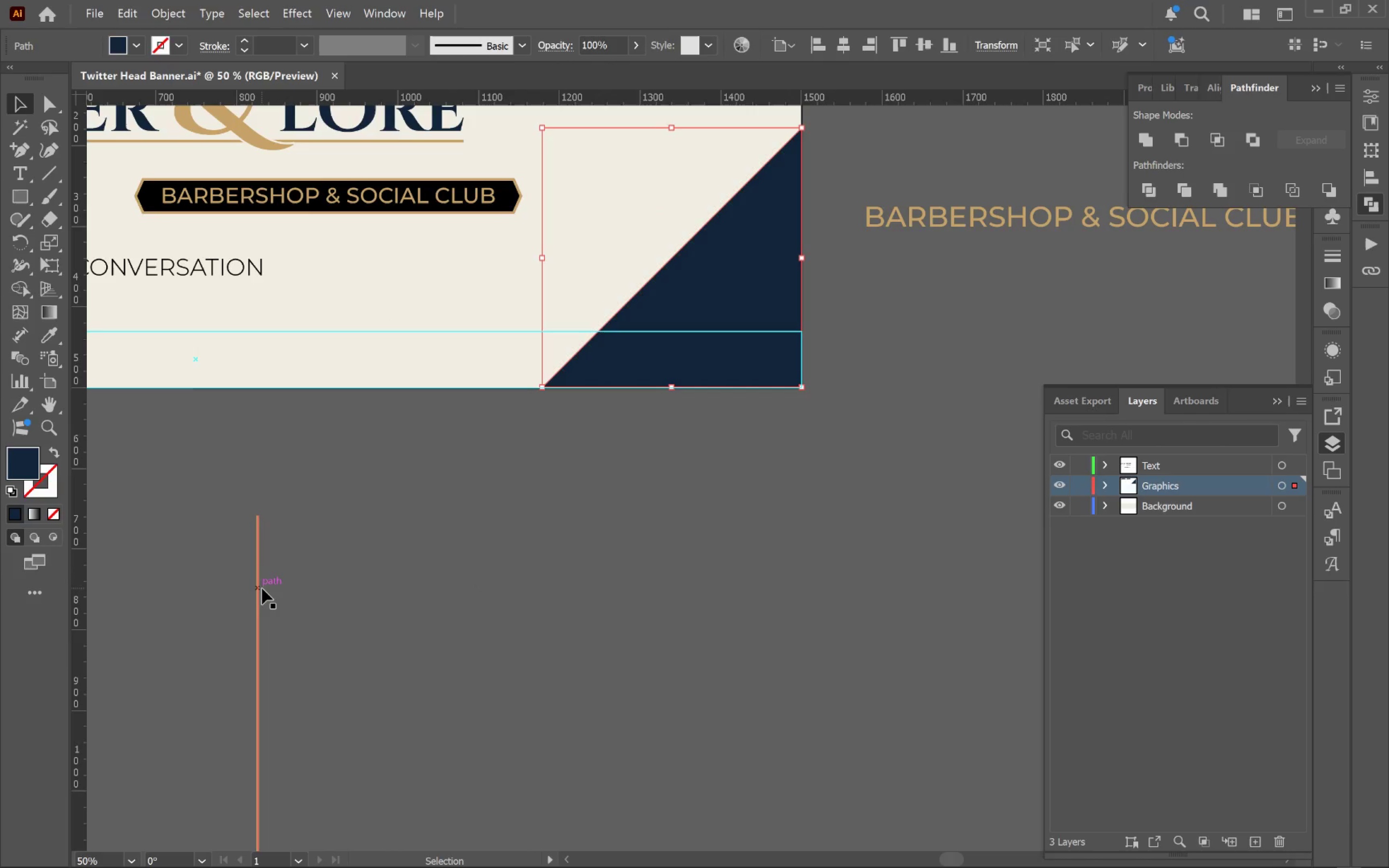 
left_click_drag(start_coordinate=[700, 651], to_coordinate=[821, 485])
 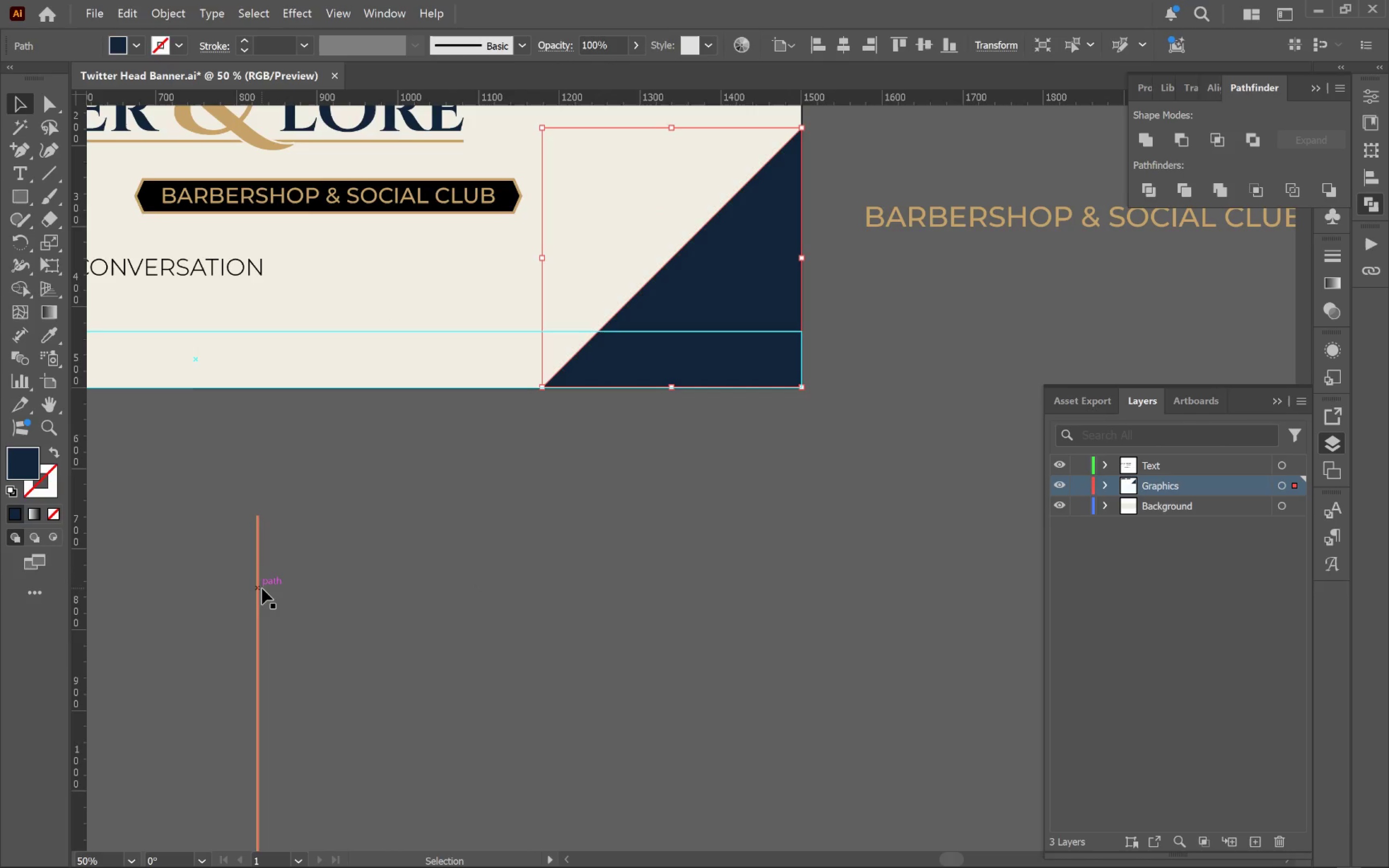 
left_click([261, 589])
 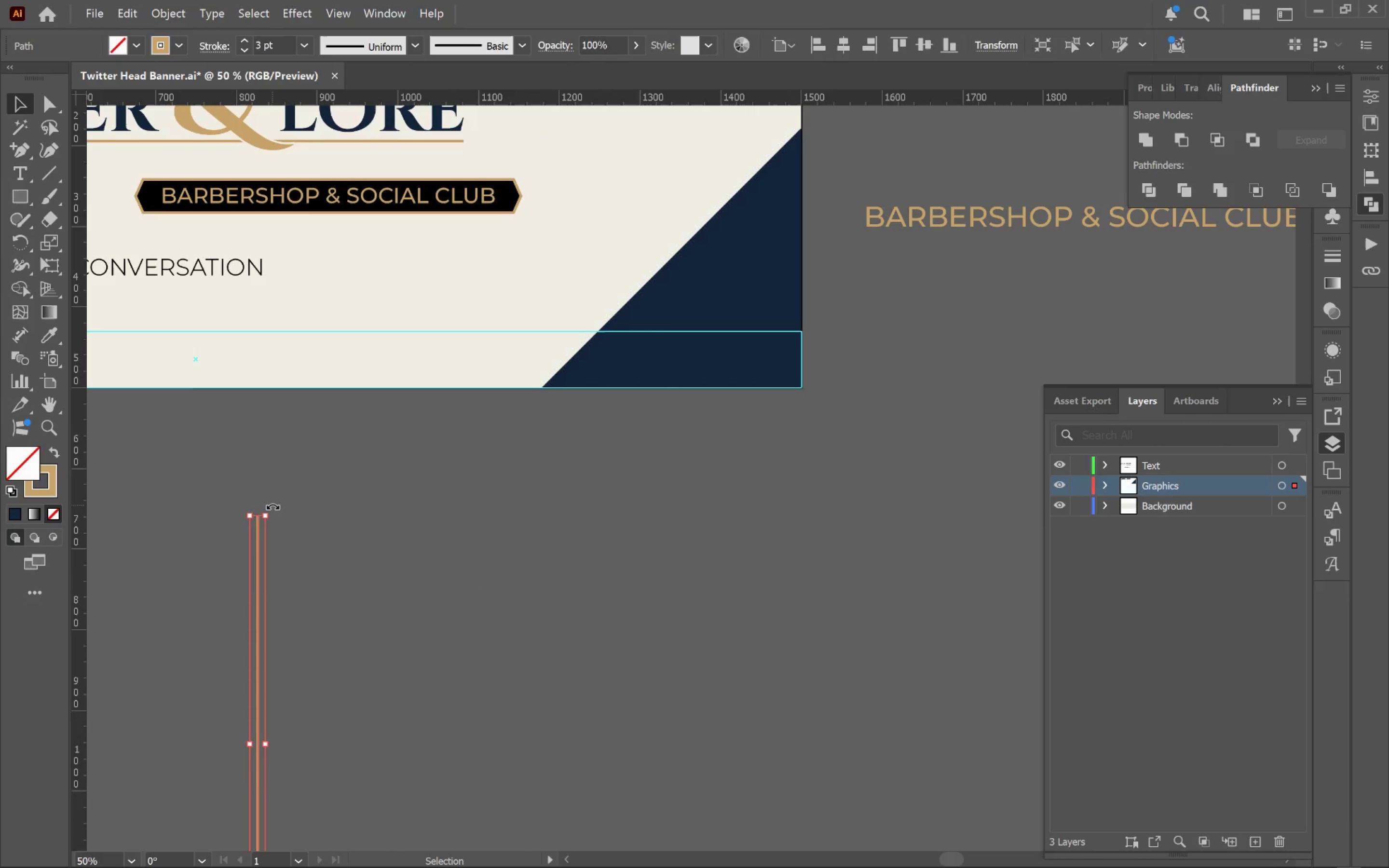 
left_click_drag(start_coordinate=[272, 506], to_coordinate=[428, 611])
 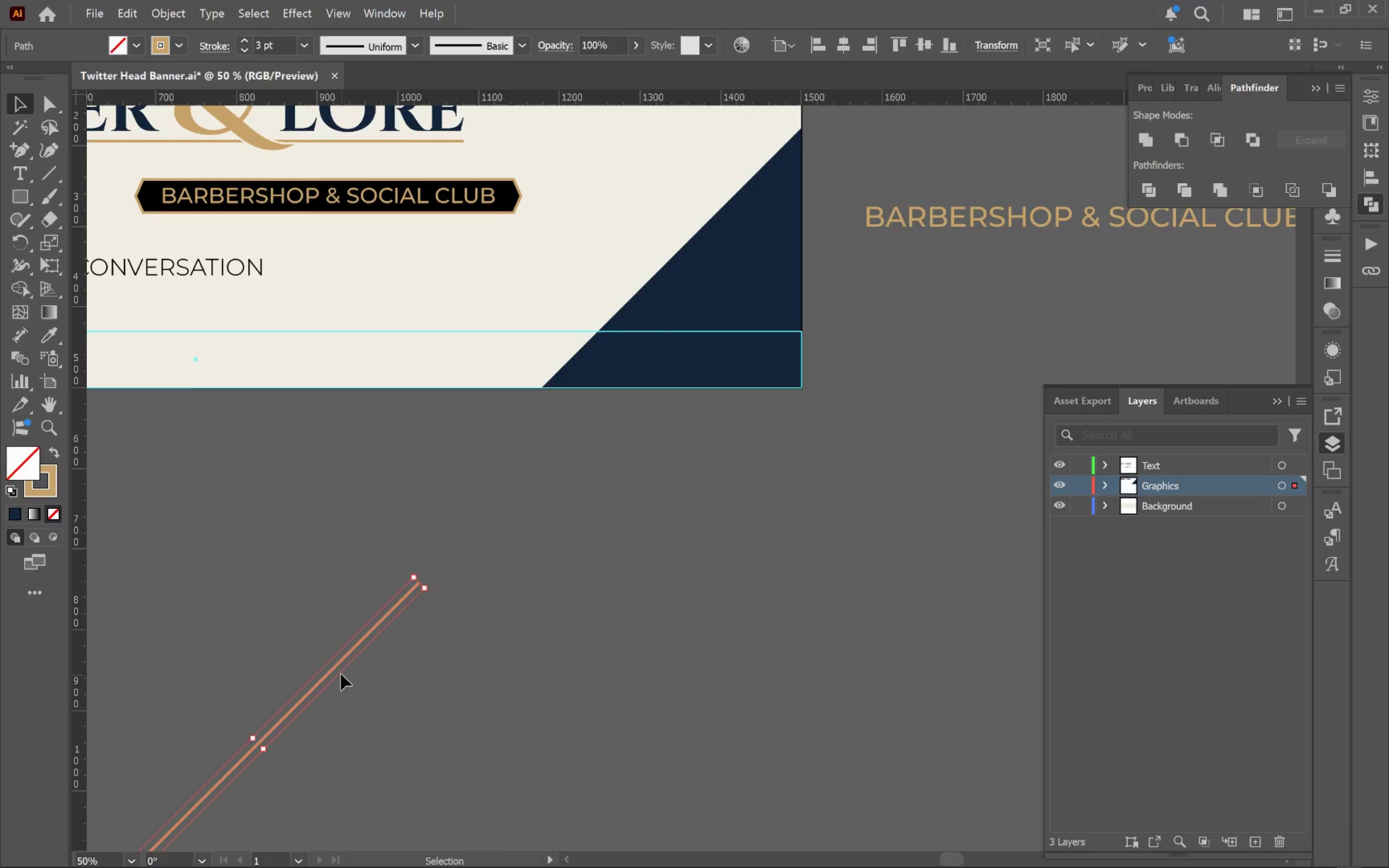 
hold_key(key=ShiftLeft, duration=0.95)
 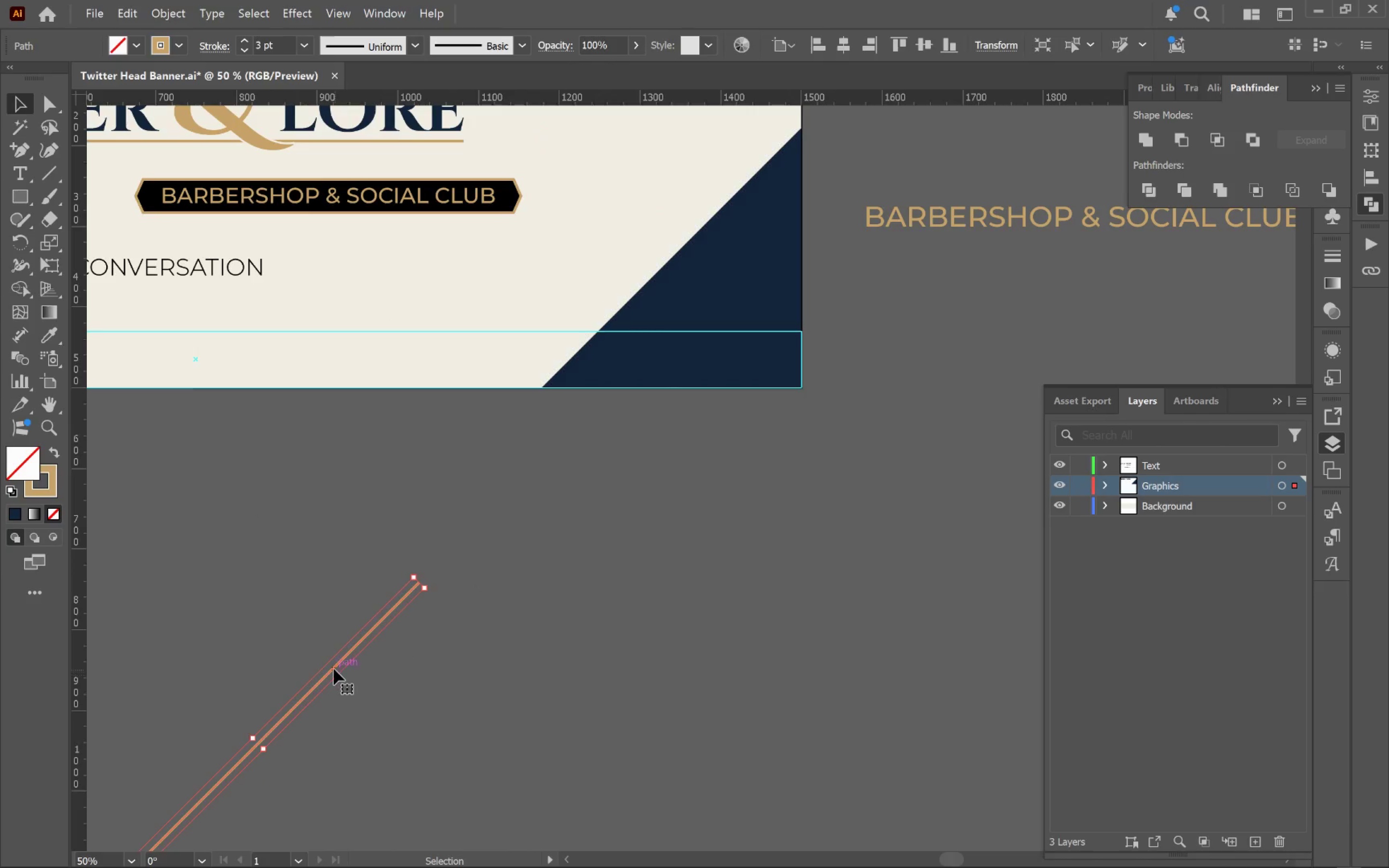 
left_click_drag(start_coordinate=[334, 667], to_coordinate=[753, 217])
 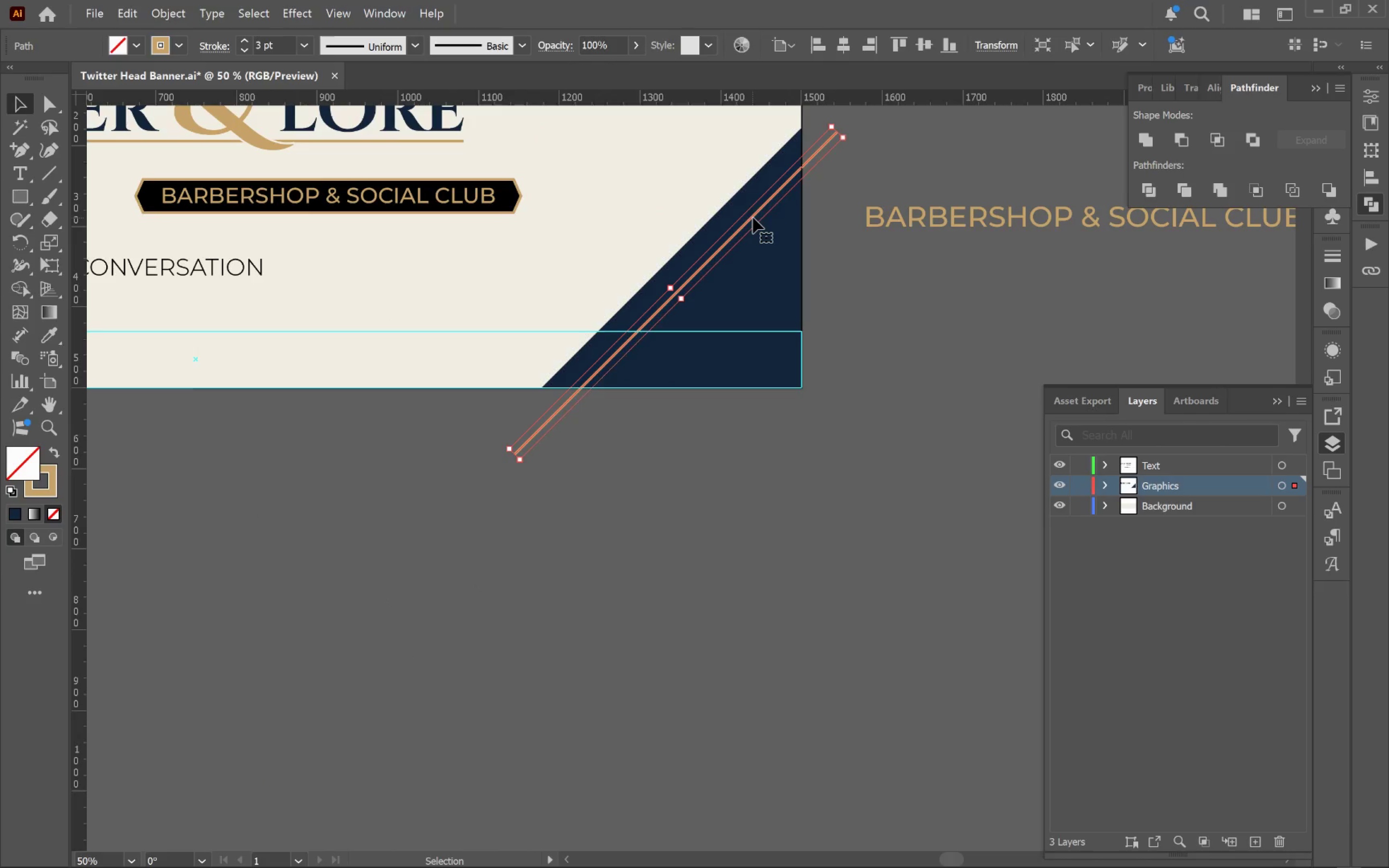 
hold_key(key=Space, duration=0.75)
 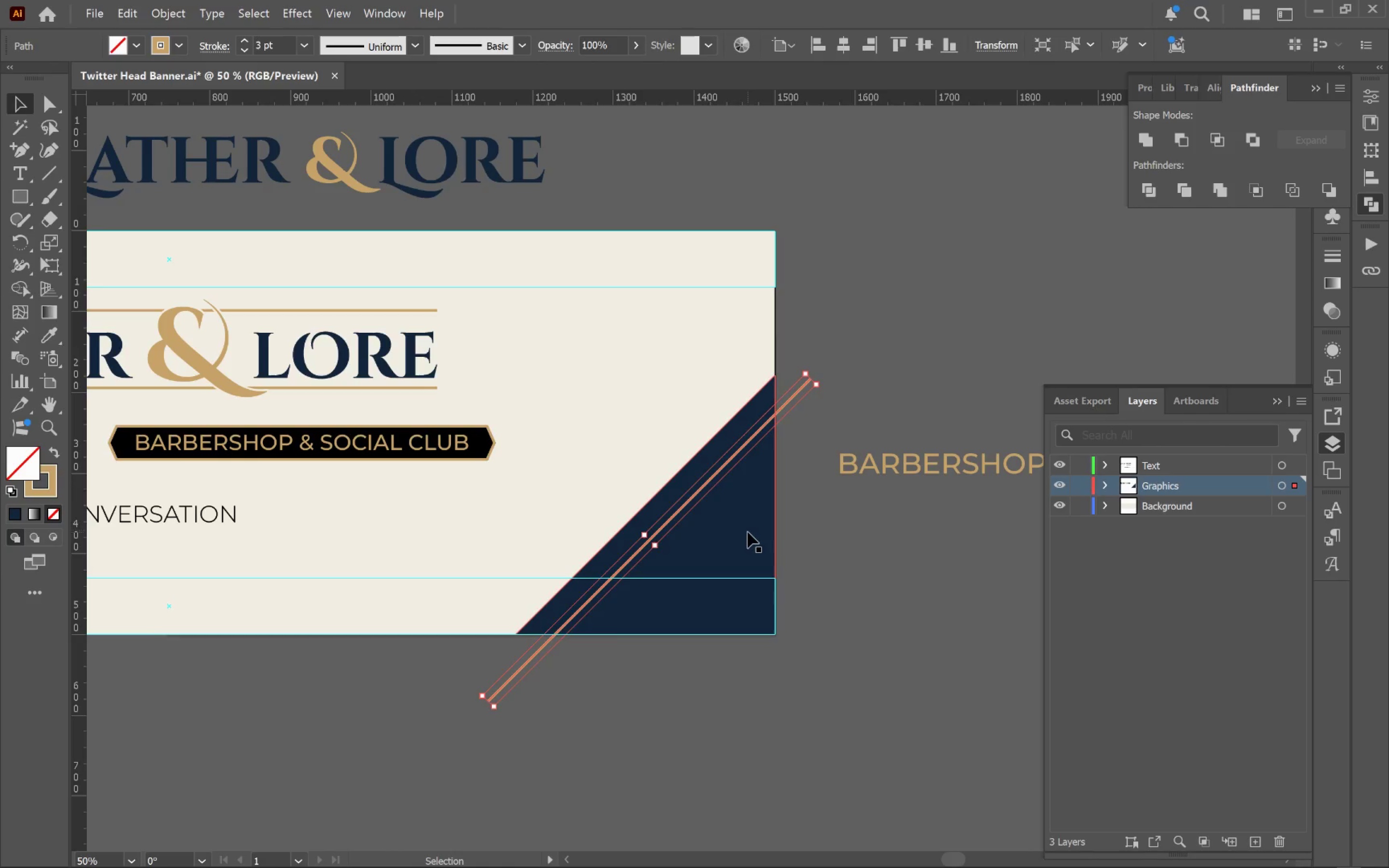 
left_click_drag(start_coordinate=[813, 316], to_coordinate=[786, 563])
 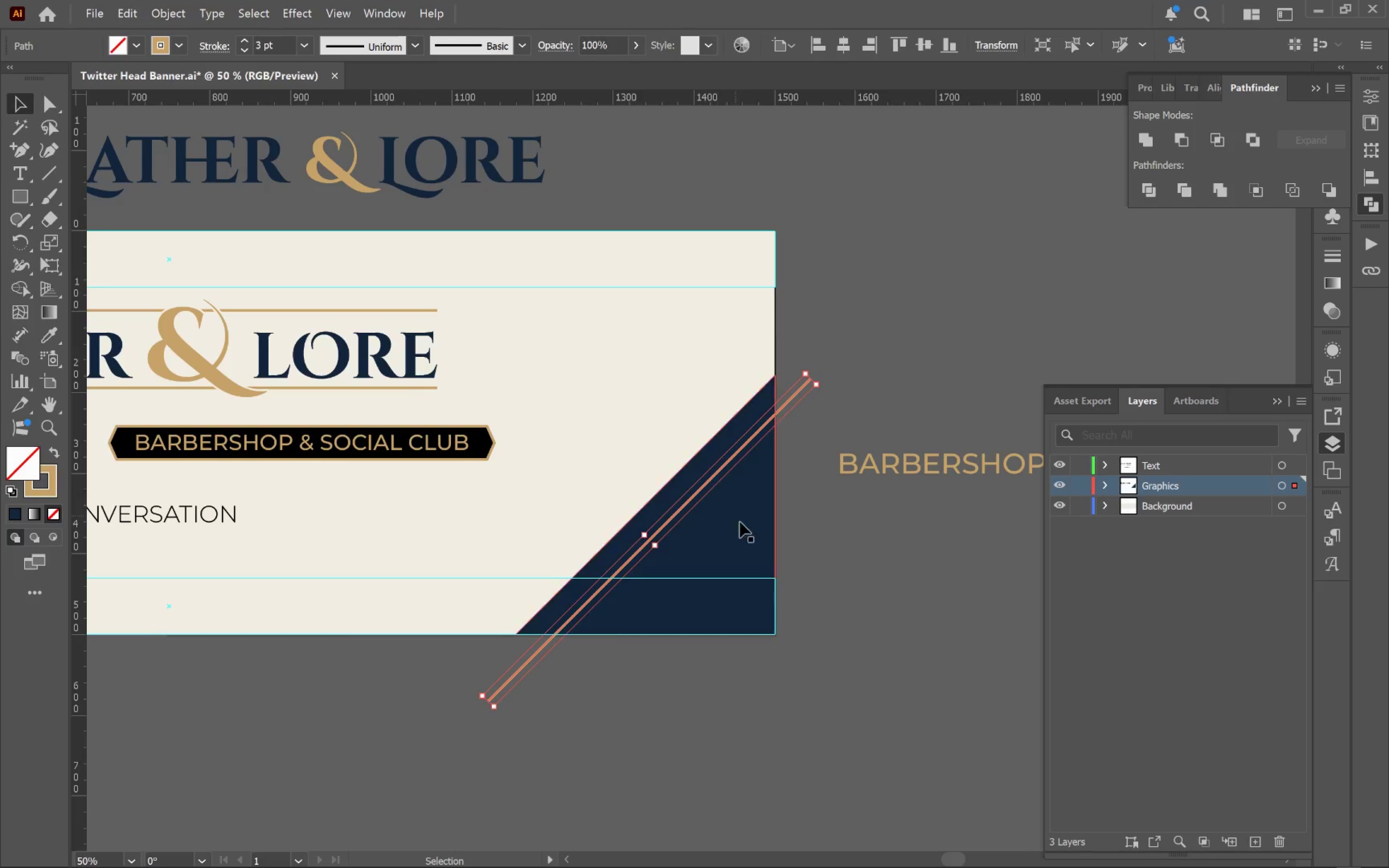 
left_click([748, 532])
 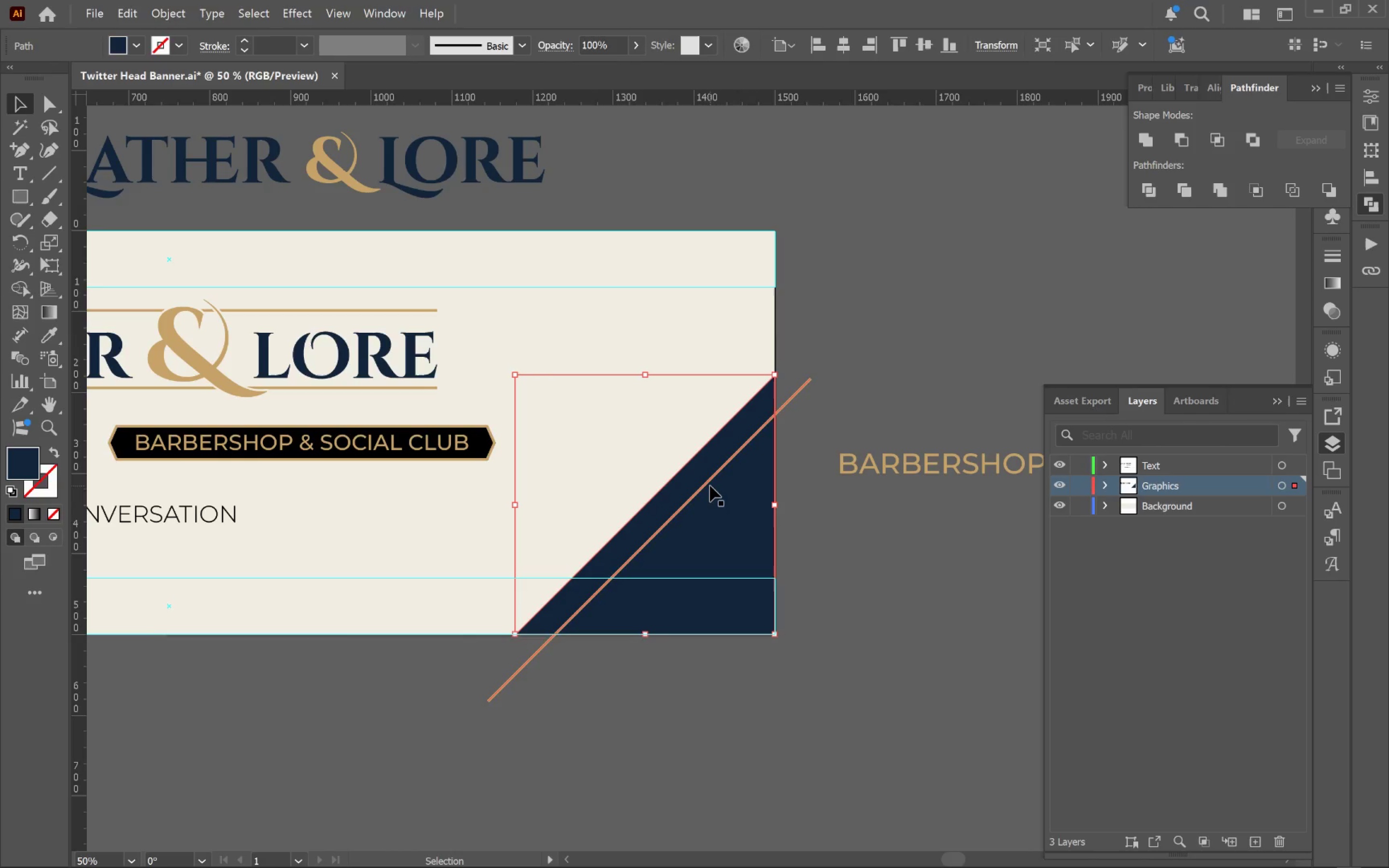 
left_click_drag(start_coordinate=[710, 486], to_coordinate=[678, 461])
 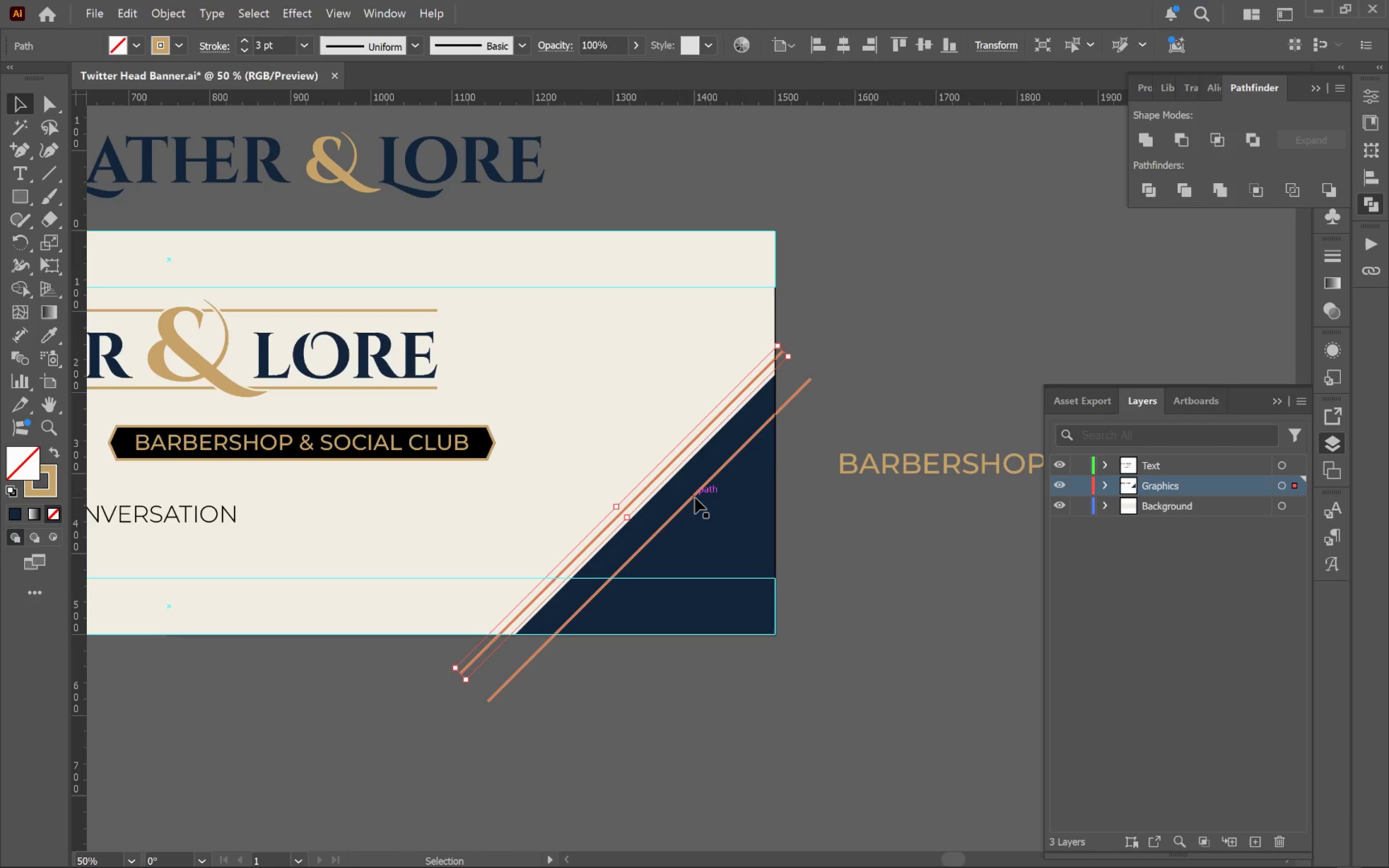 
hold_key(key=AltLeft, duration=6.37)
 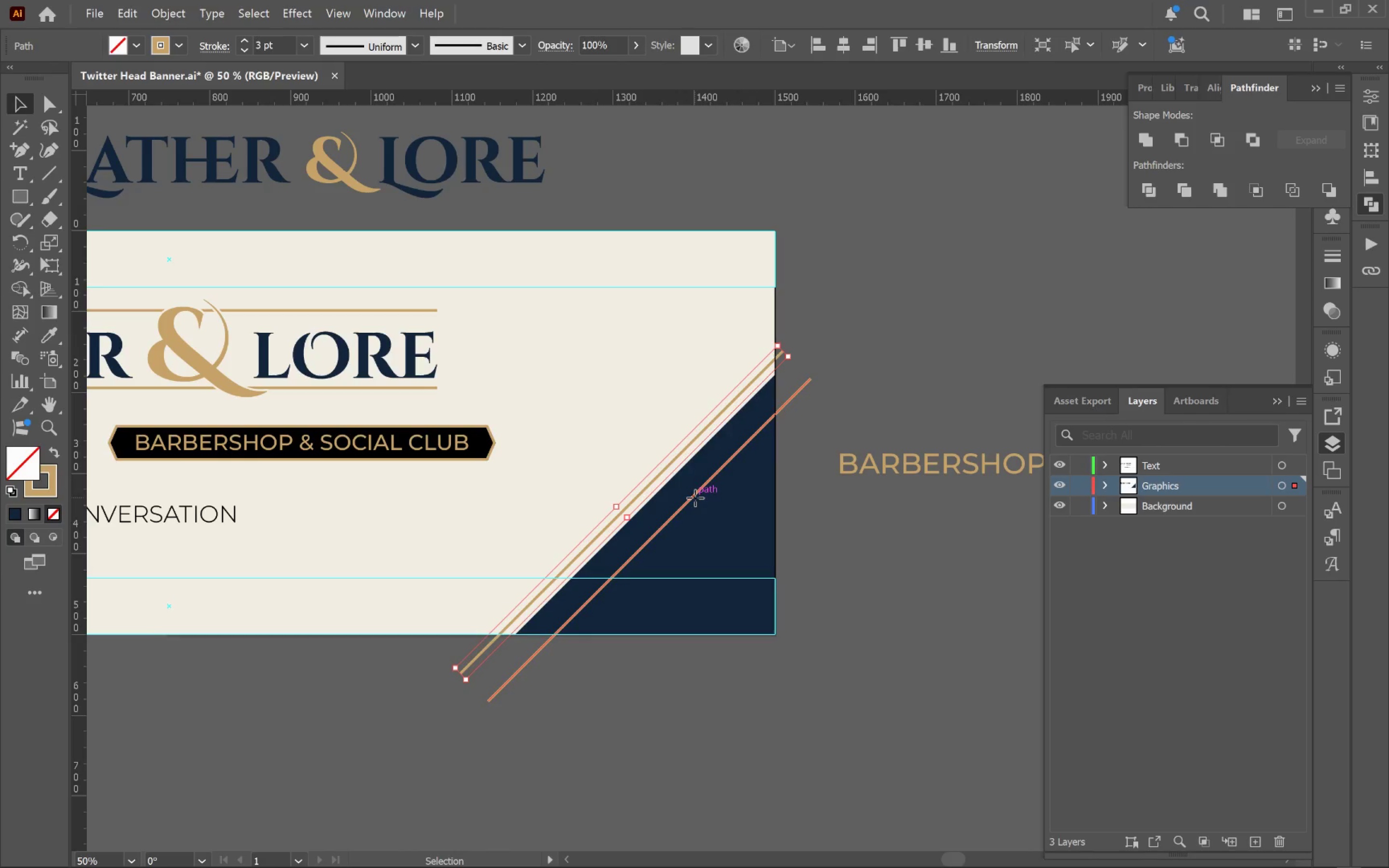 
hold_key(key=ShiftLeft, duration=6.2)
 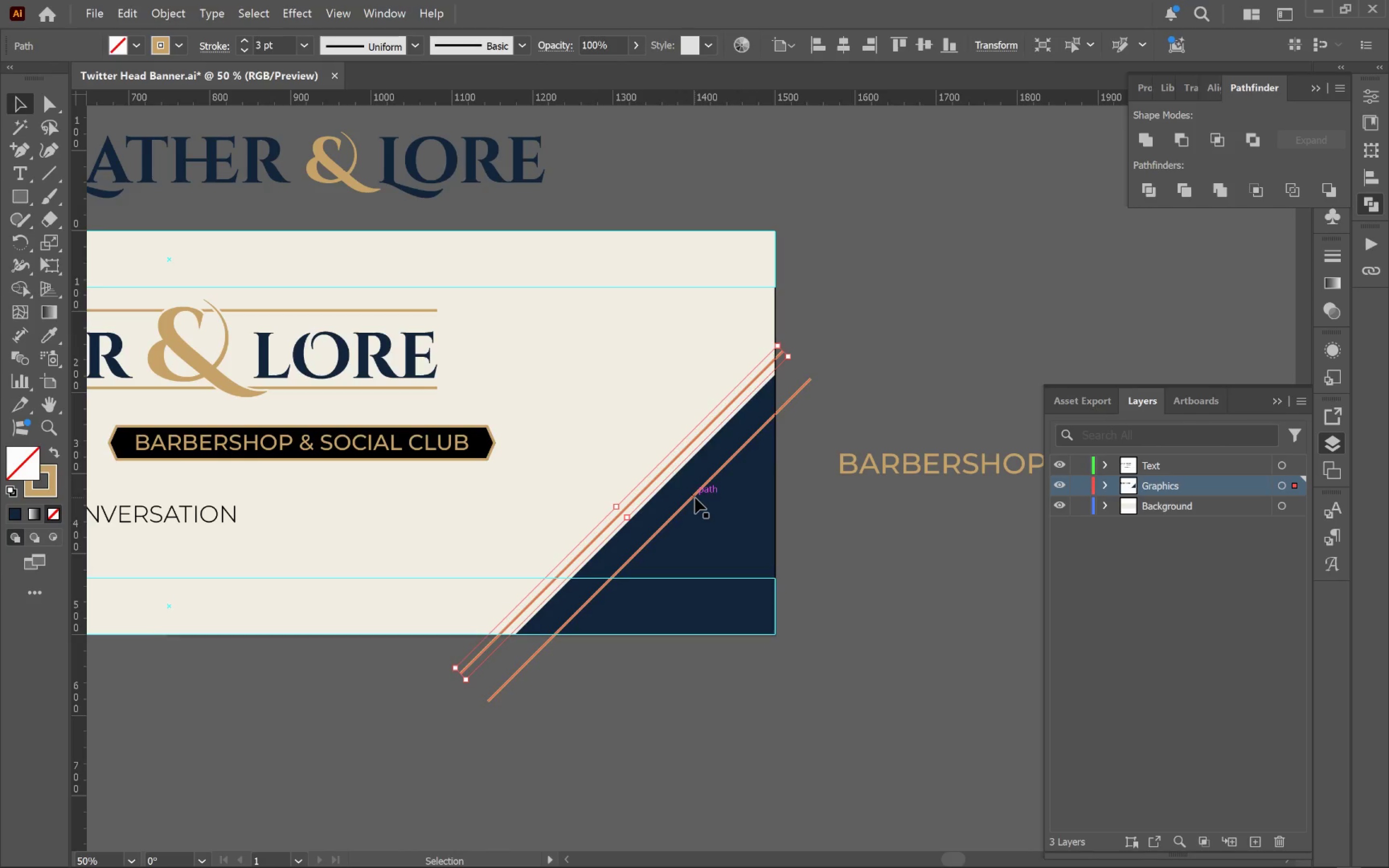 
left_click_drag(start_coordinate=[695, 498], to_coordinate=[684, 485])
 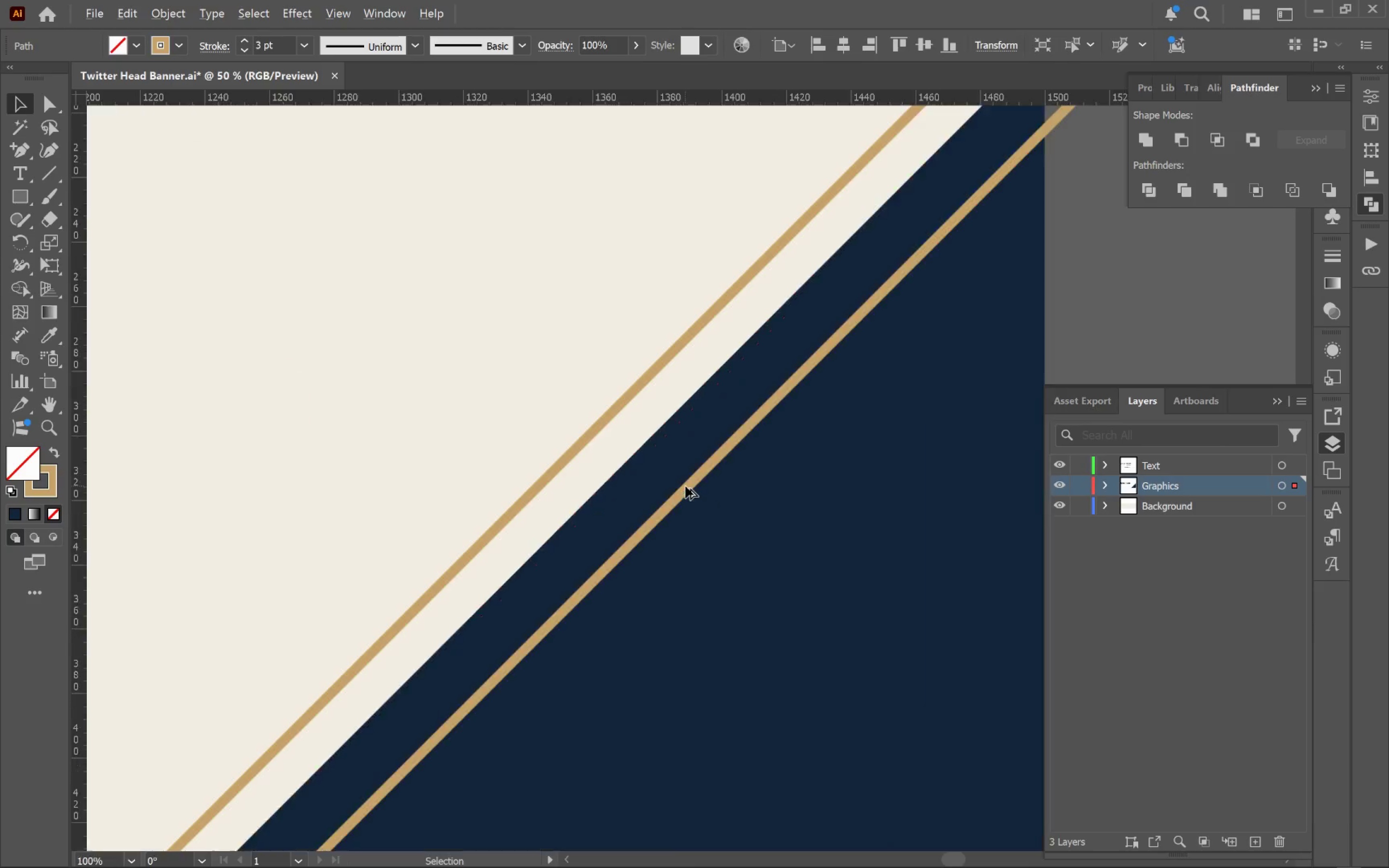 
hold_key(key=ShiftLeft, duration=3.36)
 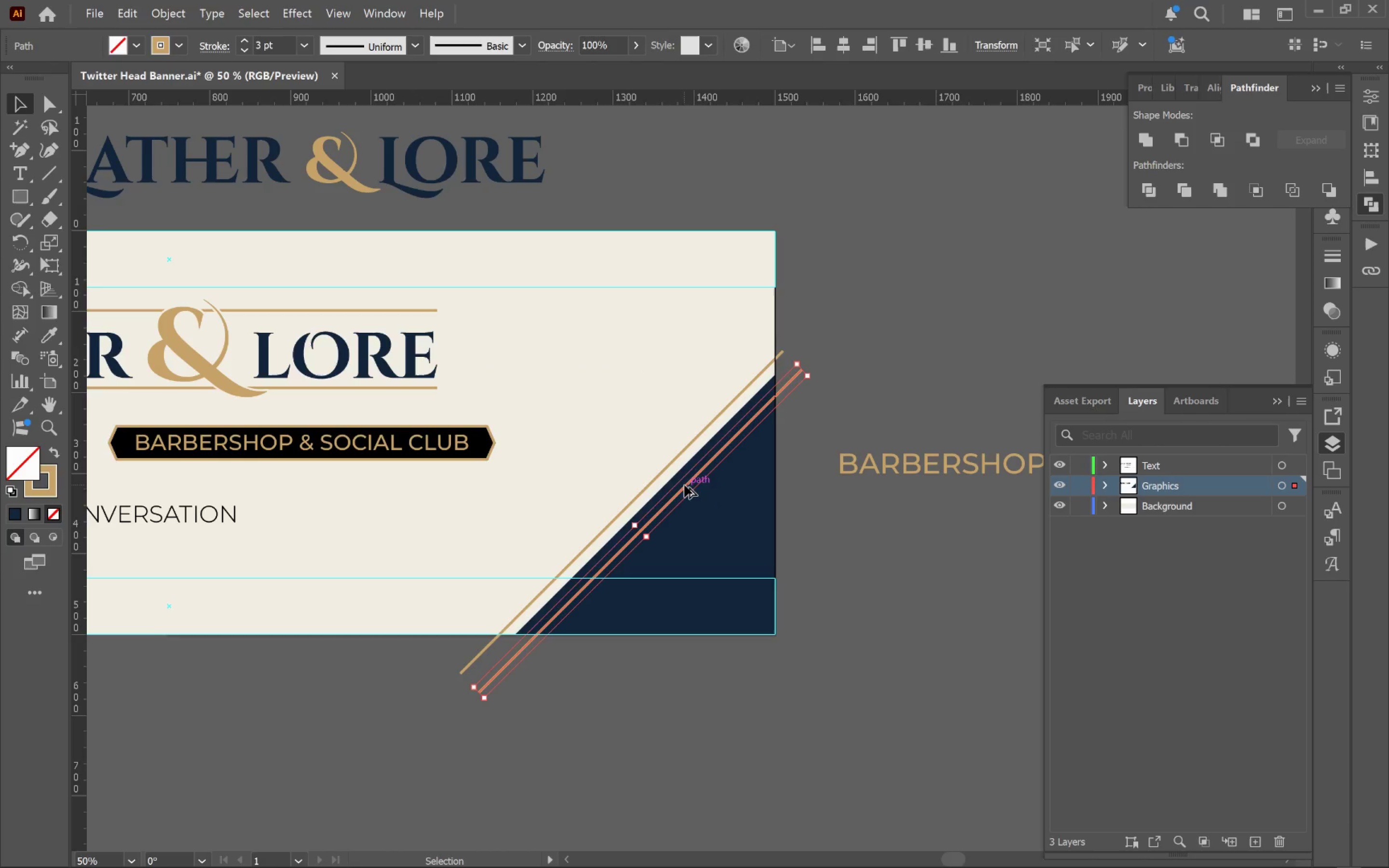 
hold_key(key=AltLeft, duration=0.96)
scroll: coordinate [685, 486], scroll_direction: up, amount: 5.0
 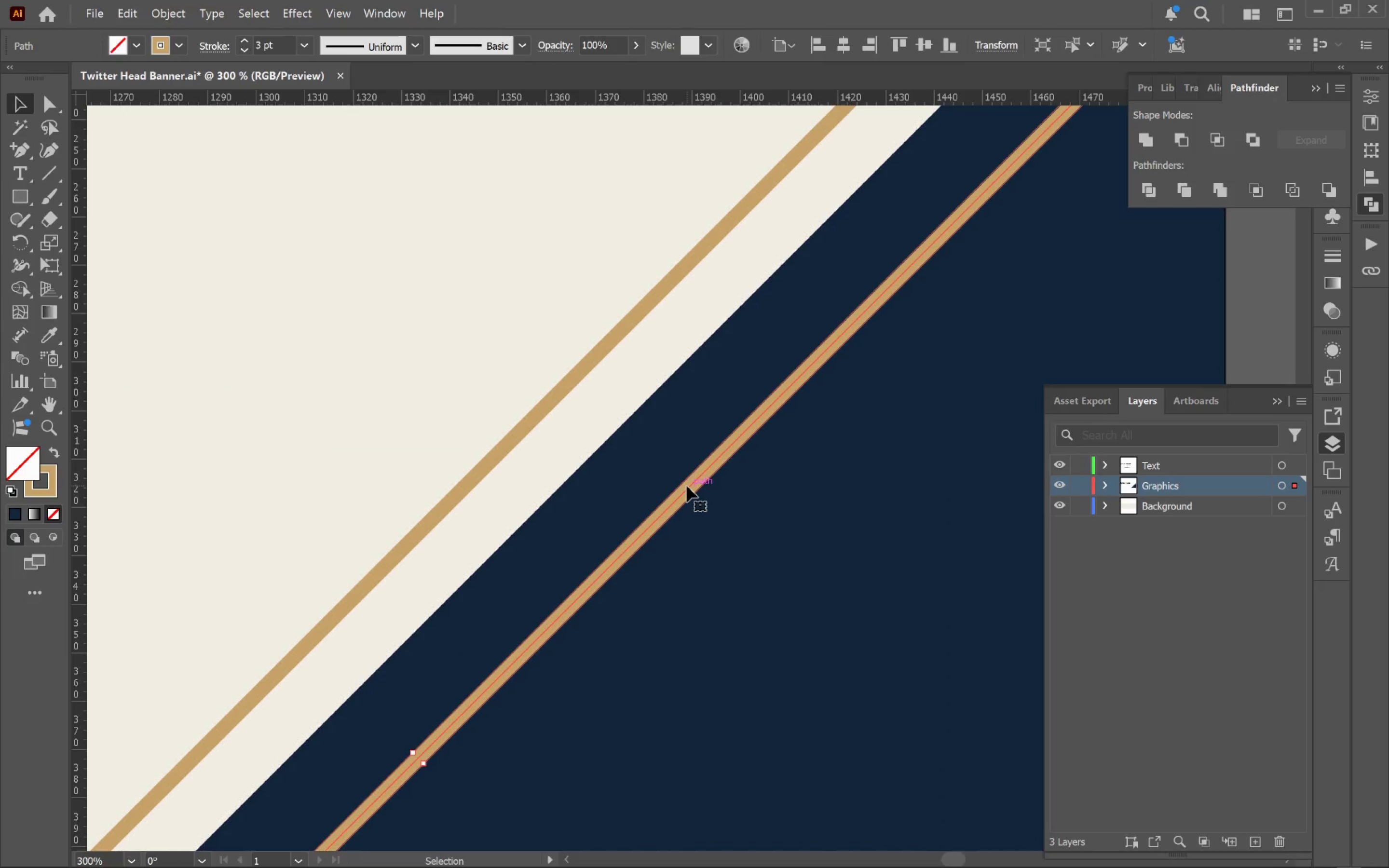 
key(Alt+AltLeft)
 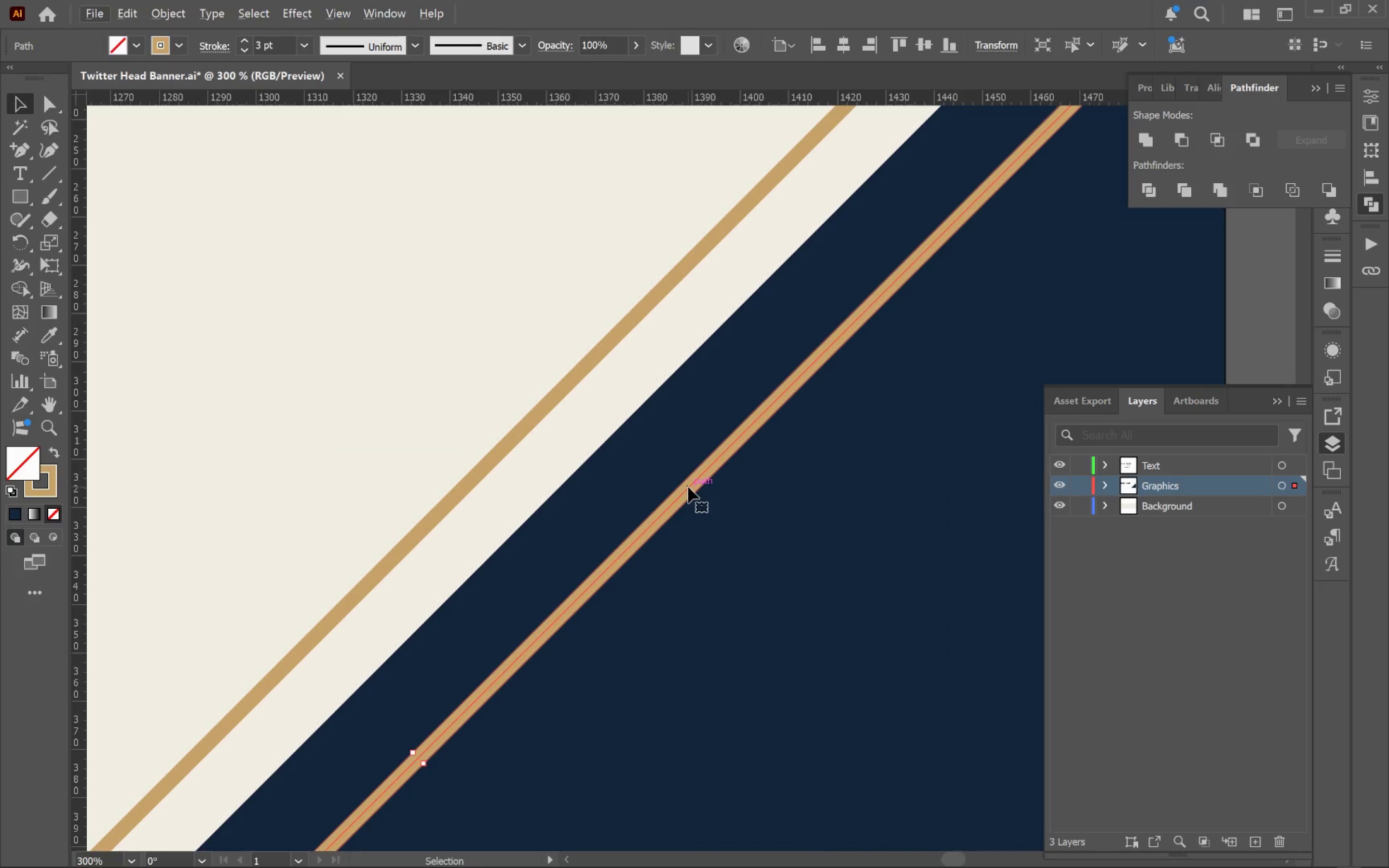 
left_click_drag(start_coordinate=[688, 487], to_coordinate=[681, 477])
 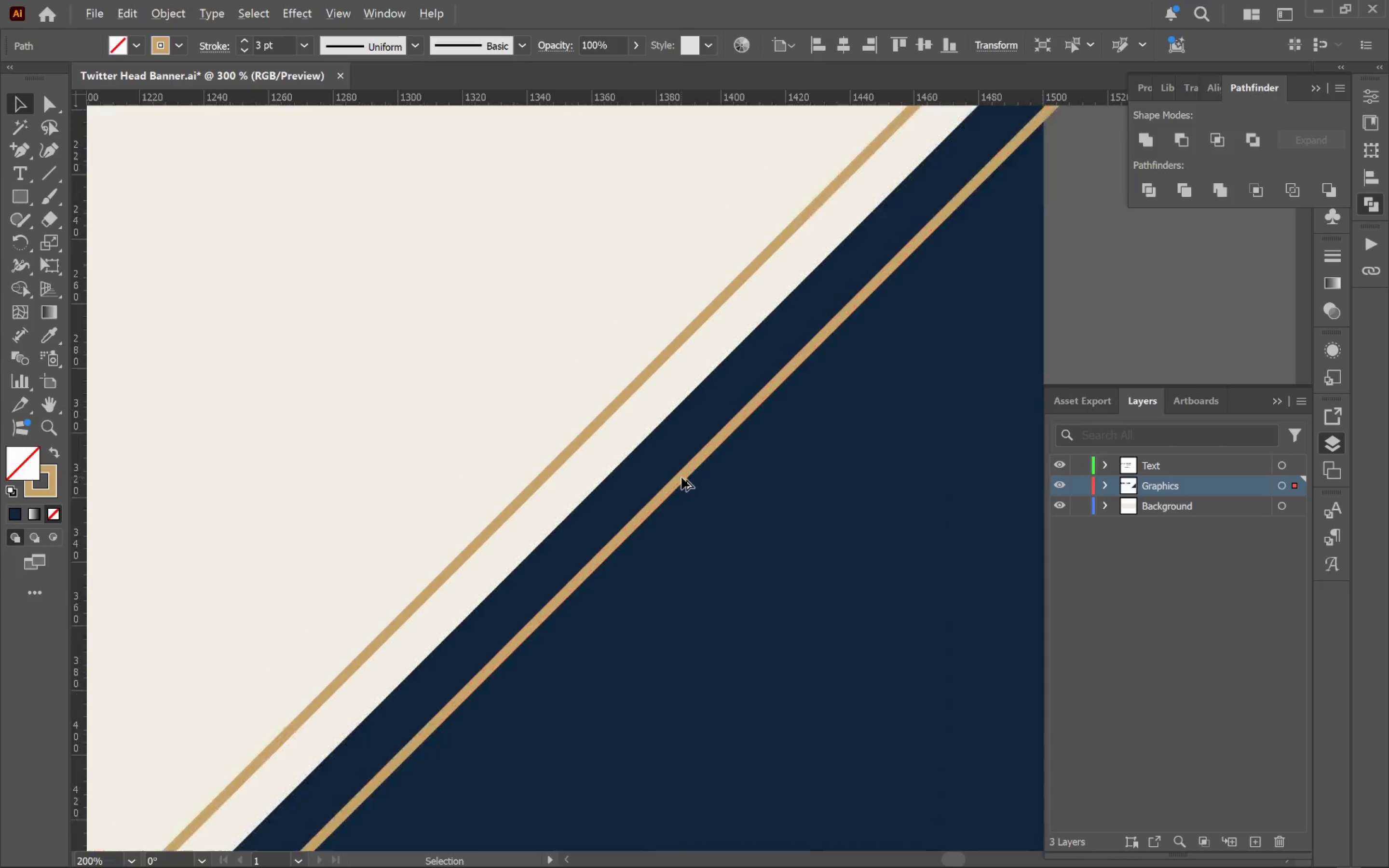 
hold_key(key=ShiftLeft, duration=1.16)
 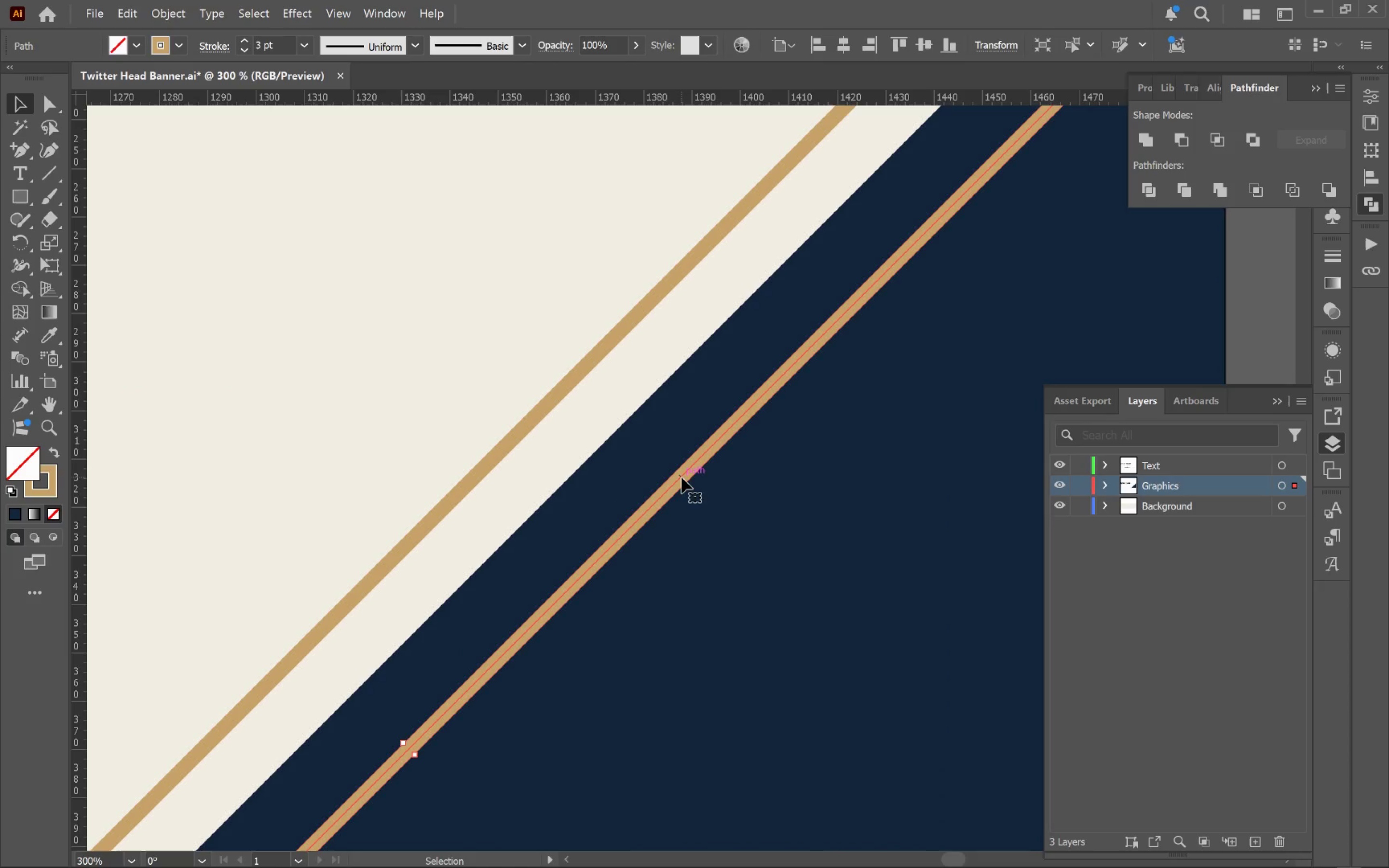 
hold_key(key=AltLeft, duration=0.9)
scroll: coordinate [682, 477], scroll_direction: down, amount: 4.0
 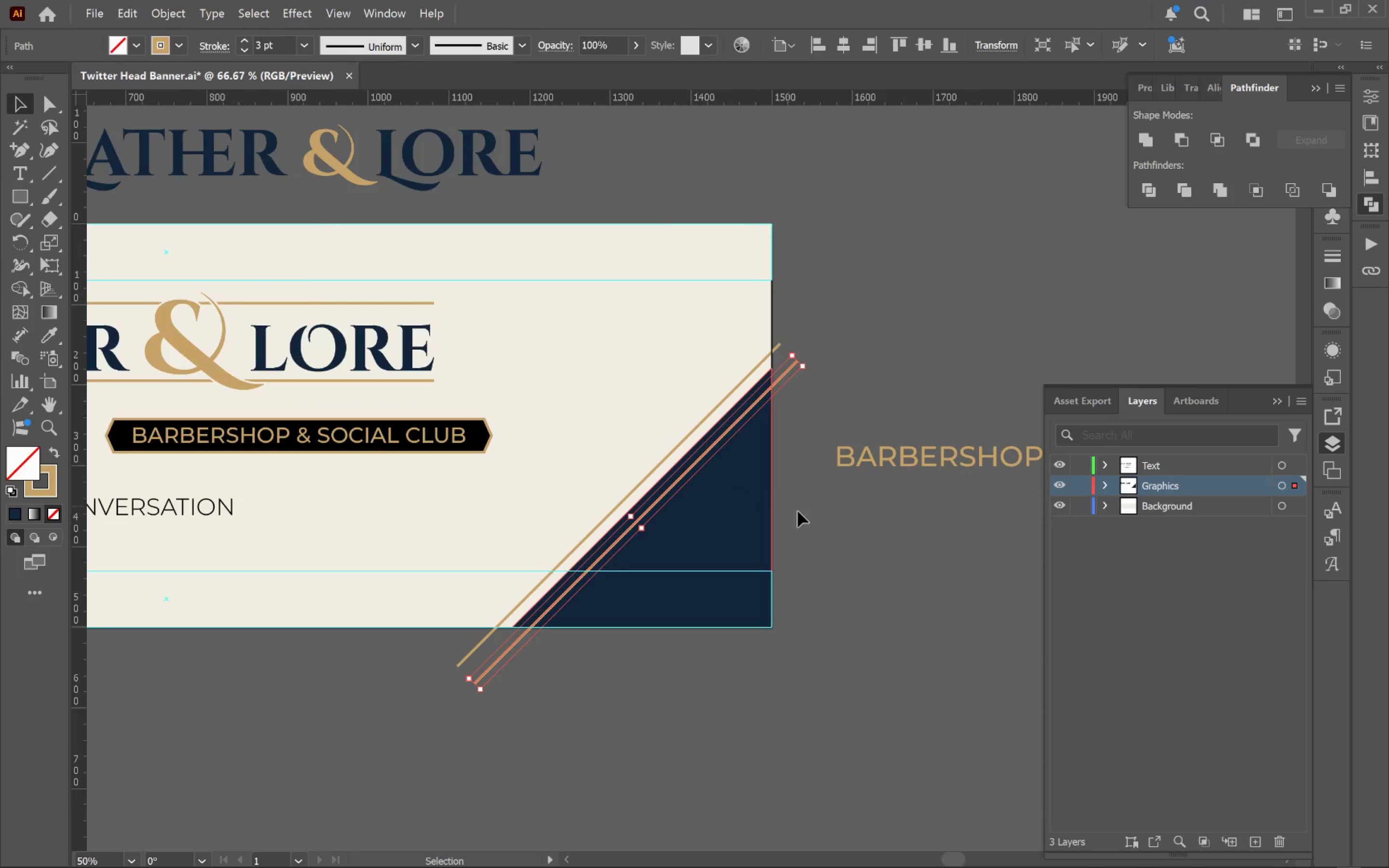 
left_click([831, 538])
 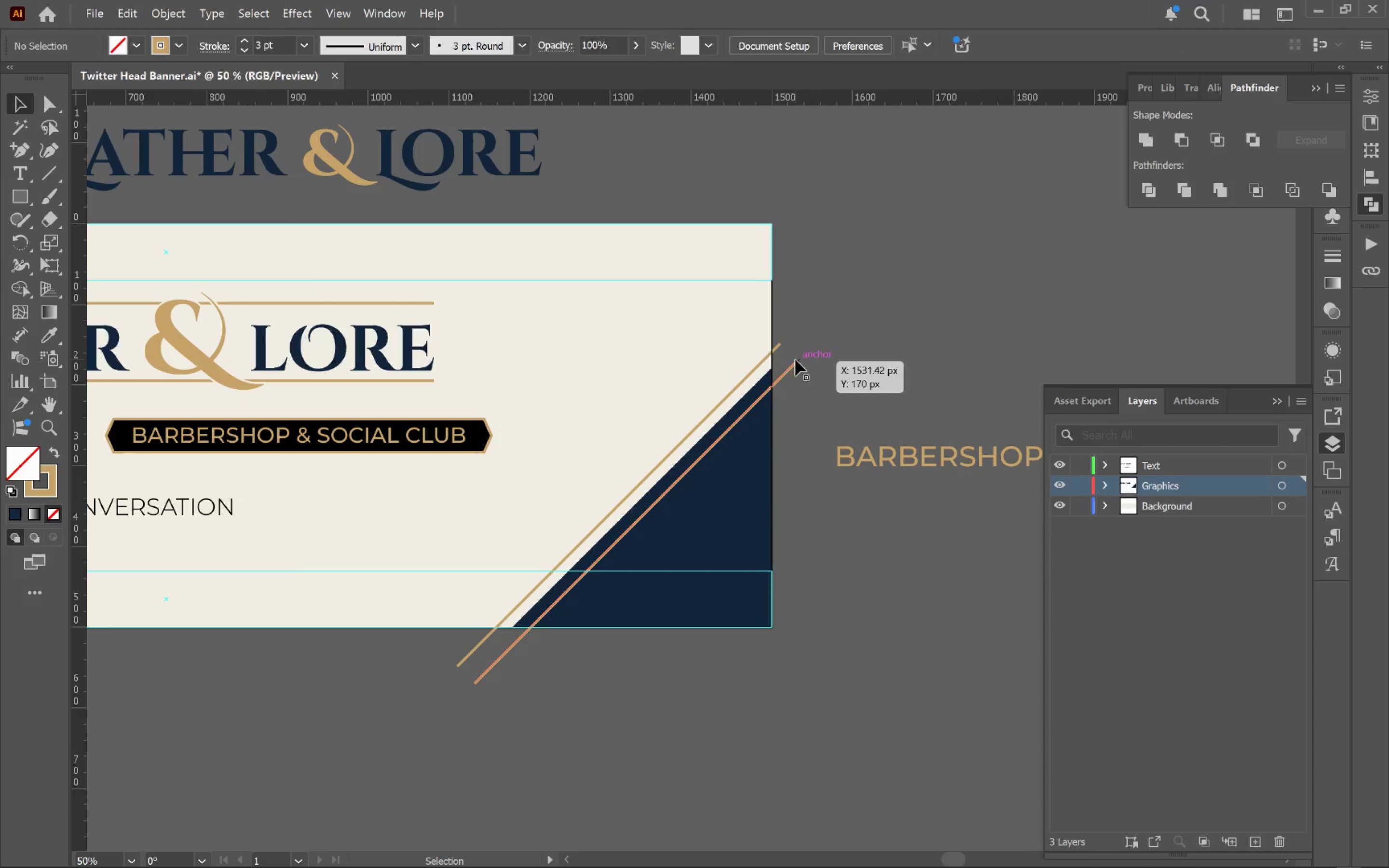 
left_click([792, 369])
 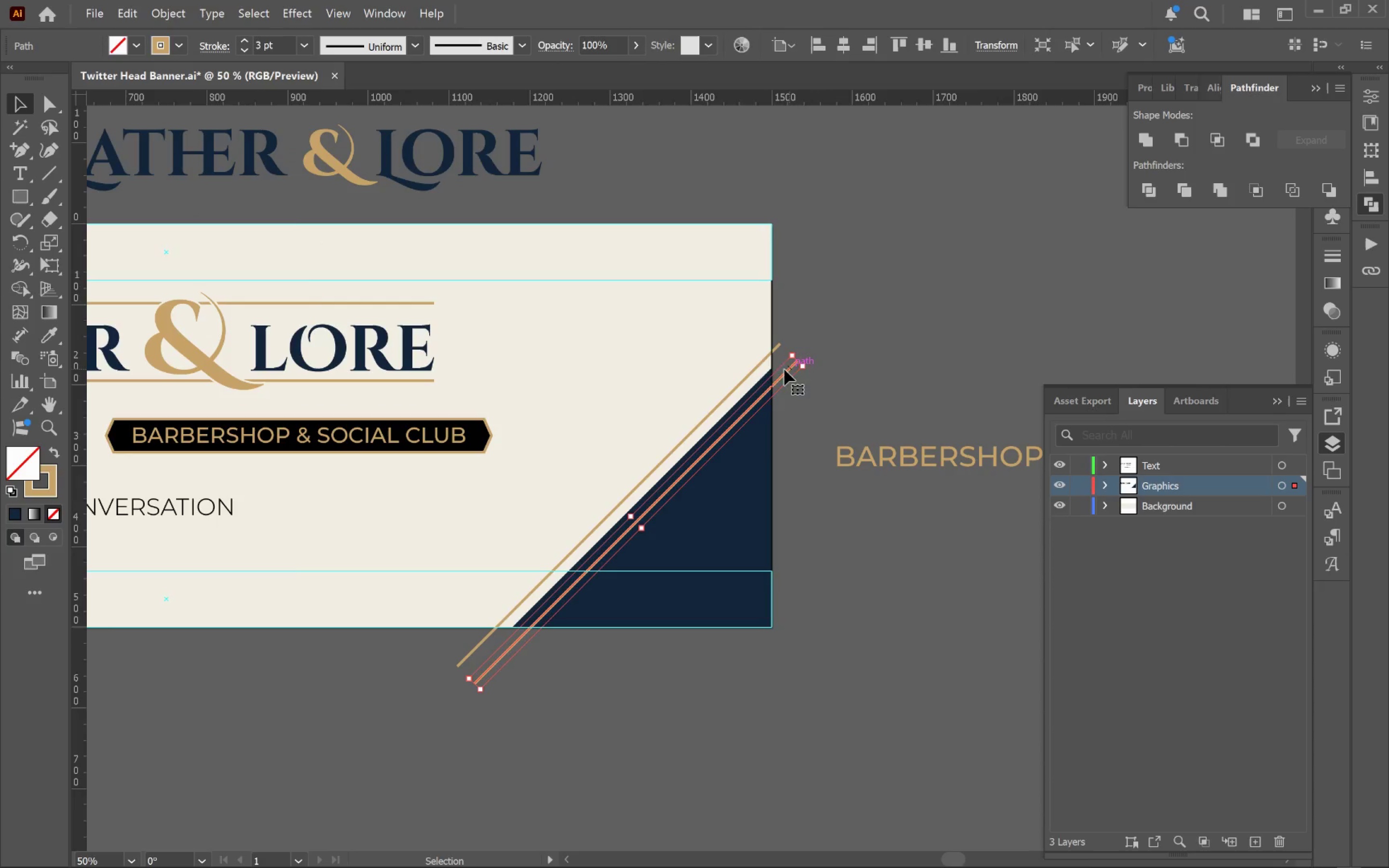 
hold_key(key=ShiftLeft, duration=0.56)
left_click([757, 364])
 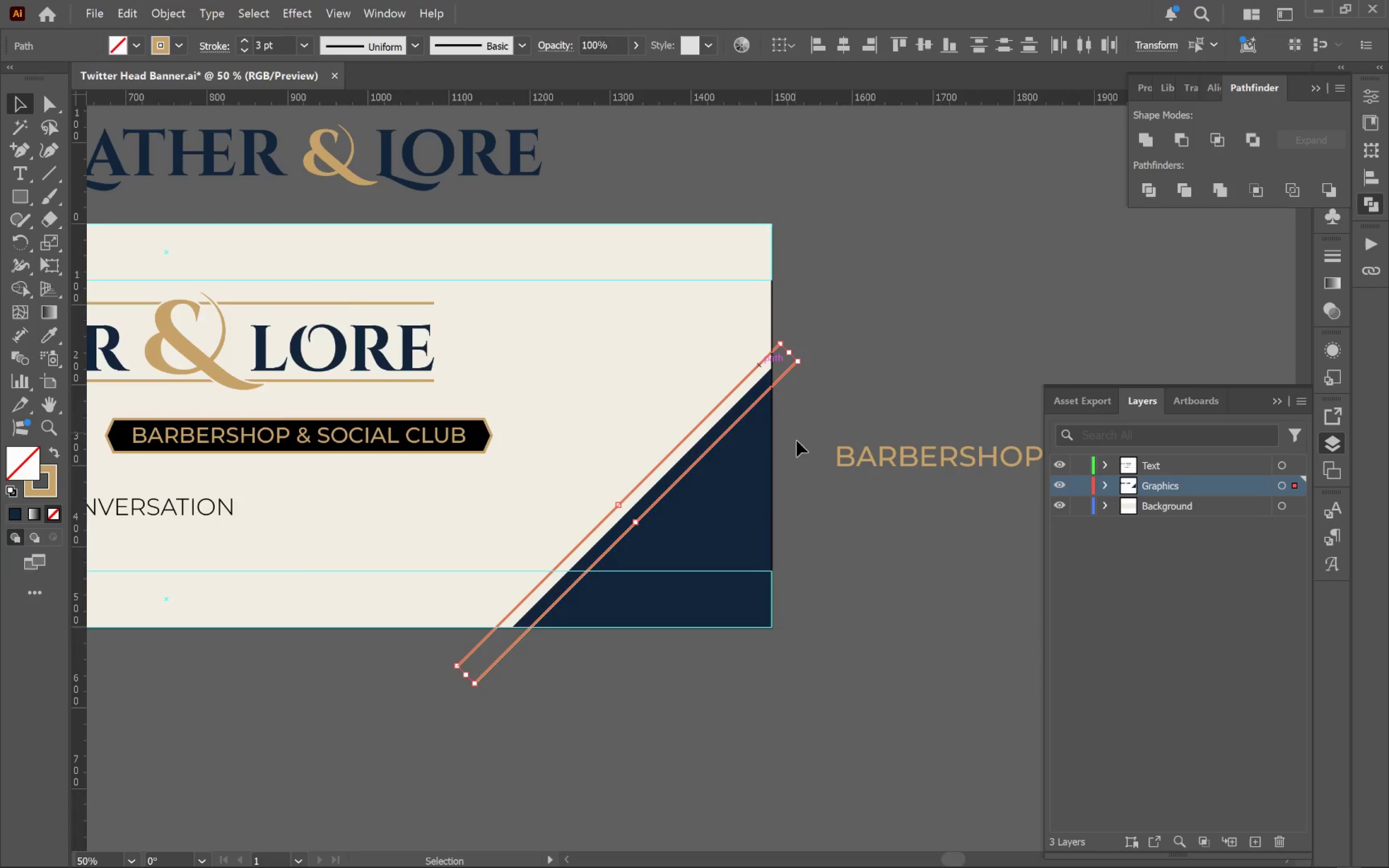 
left_click([800, 465])
 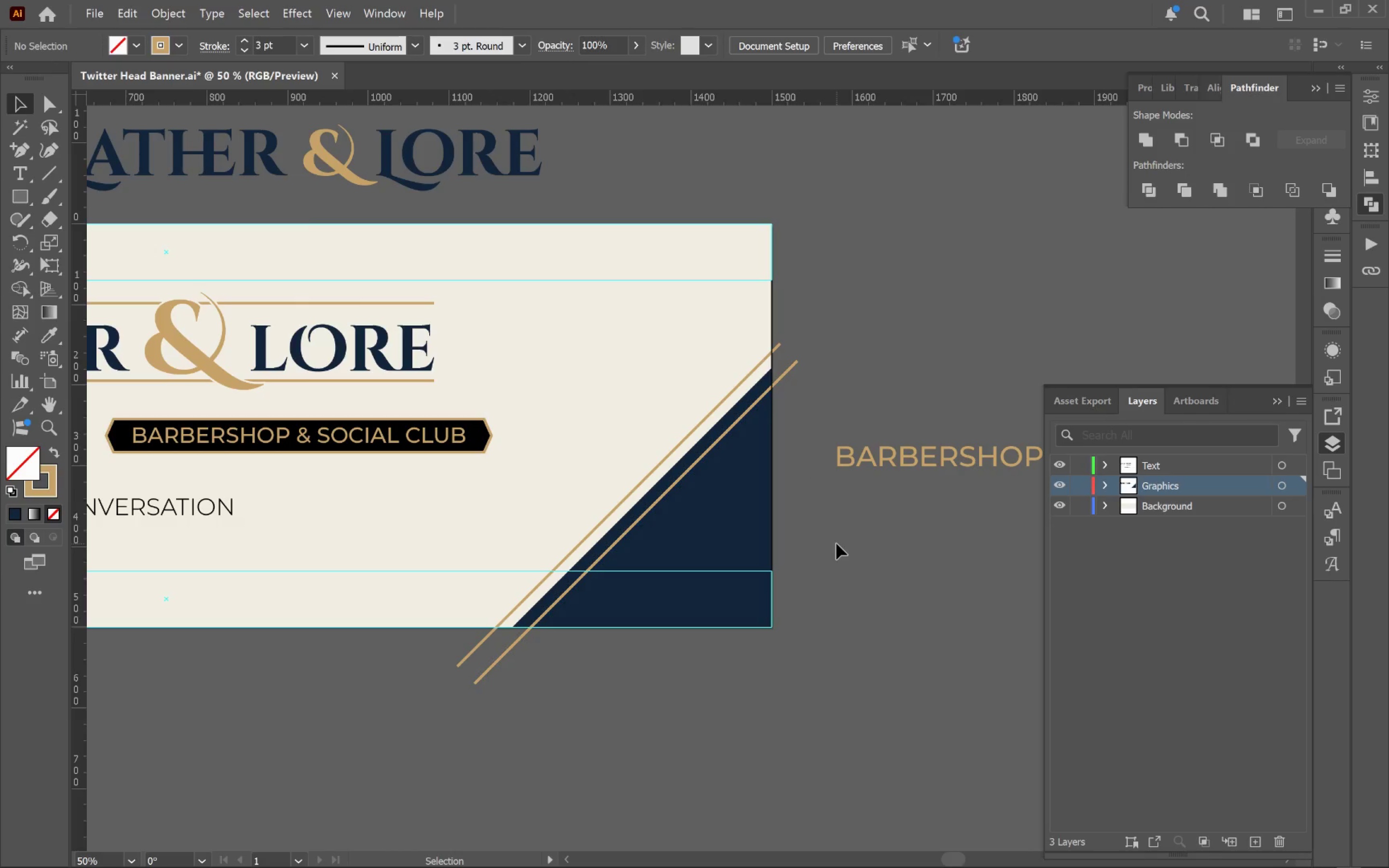 
wait(11.28)
 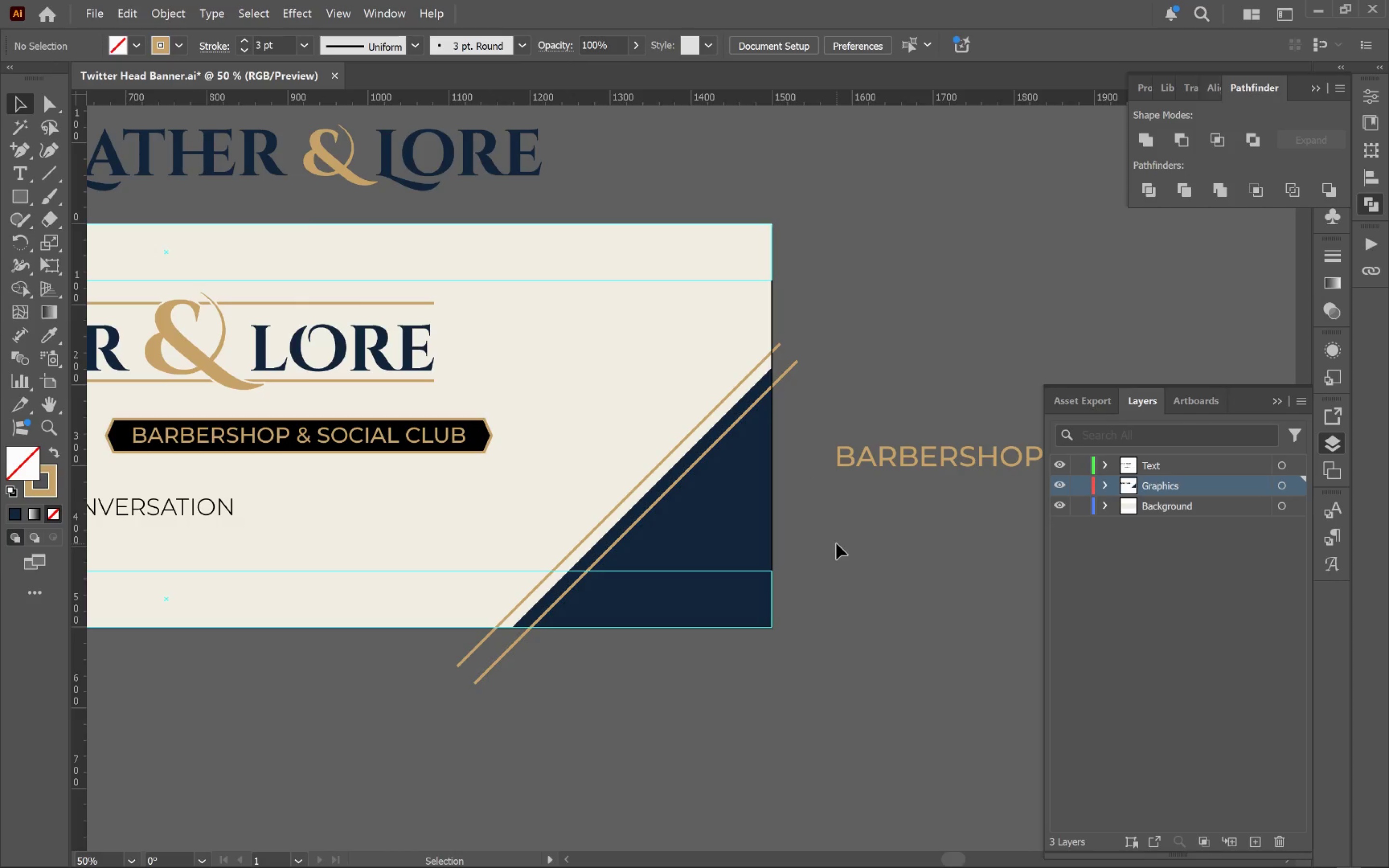 
left_click([337, 11])
 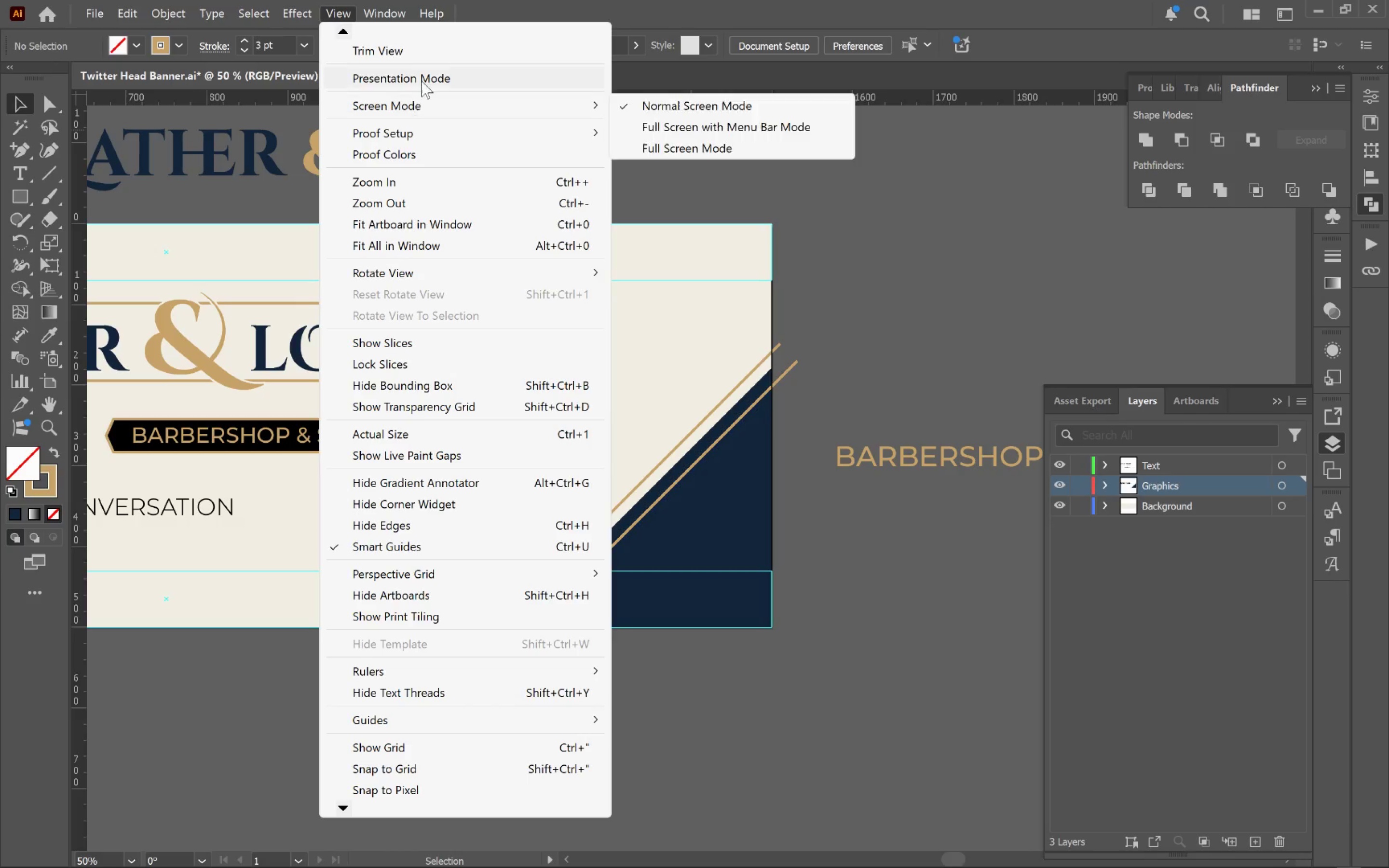 
left_click([431, 55])
 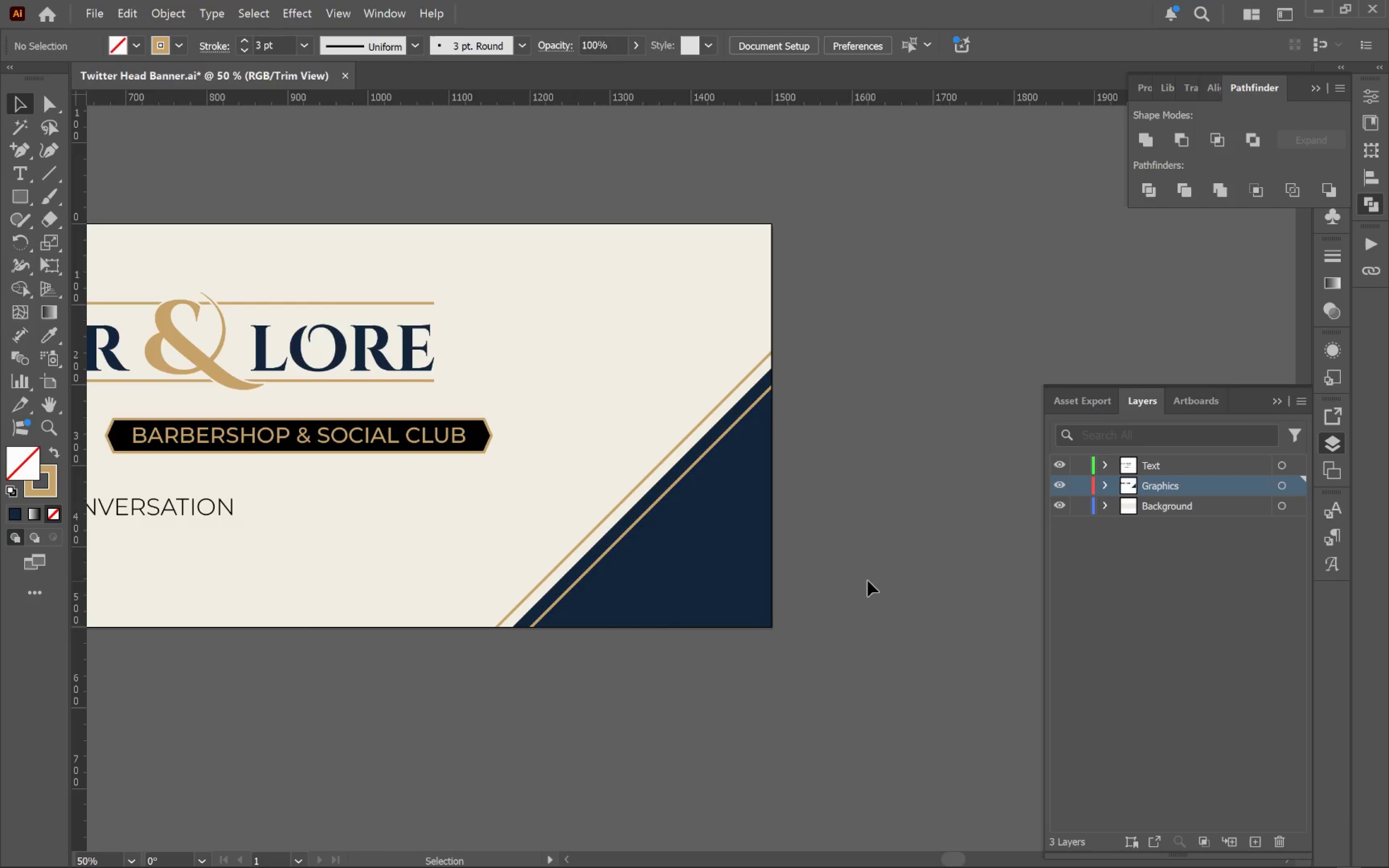 
left_click([865, 553])
 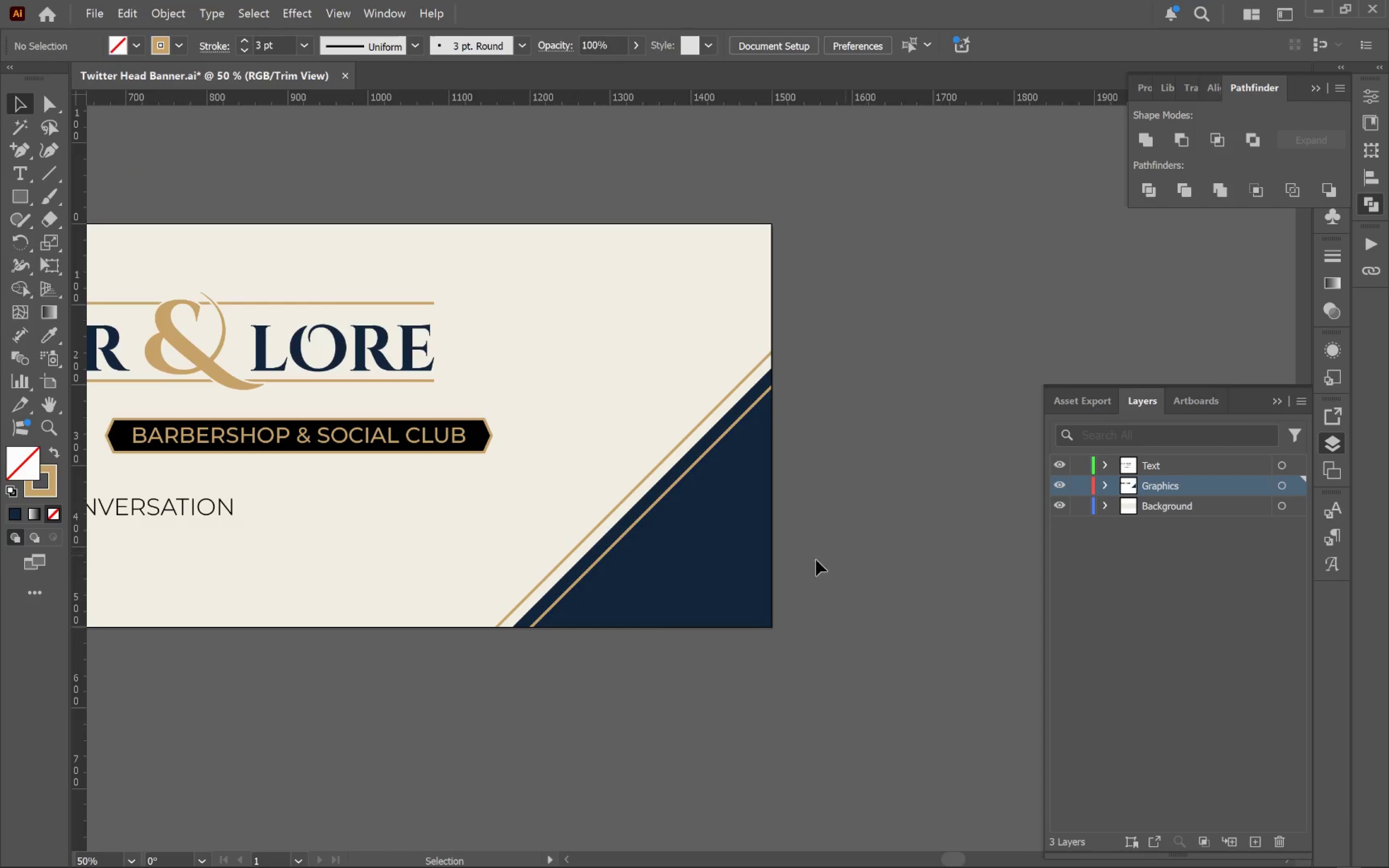 
hold_key(key=Space, duration=1.33)
 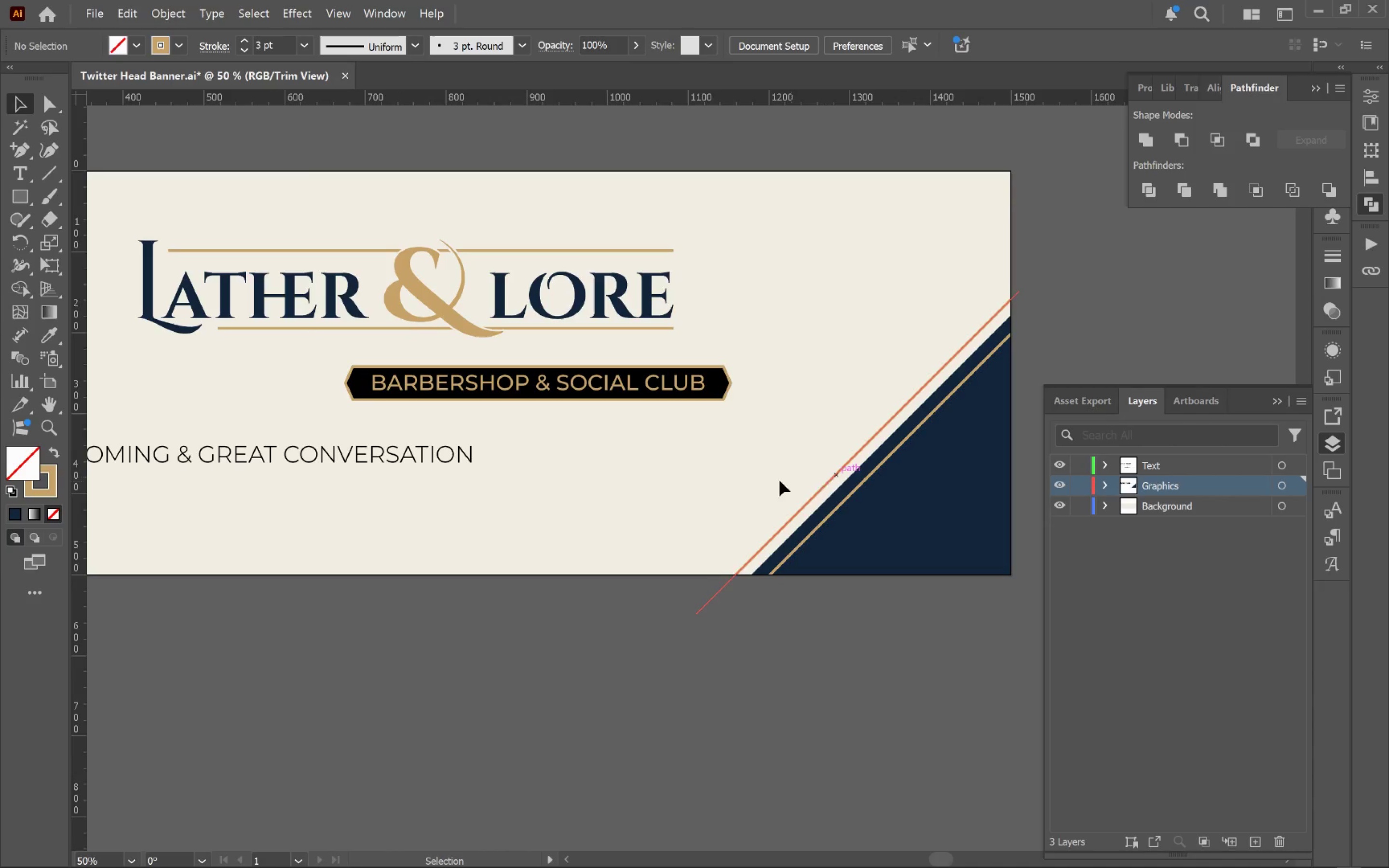 
left_click_drag(start_coordinate=[481, 509], to_coordinate=[720, 456])
 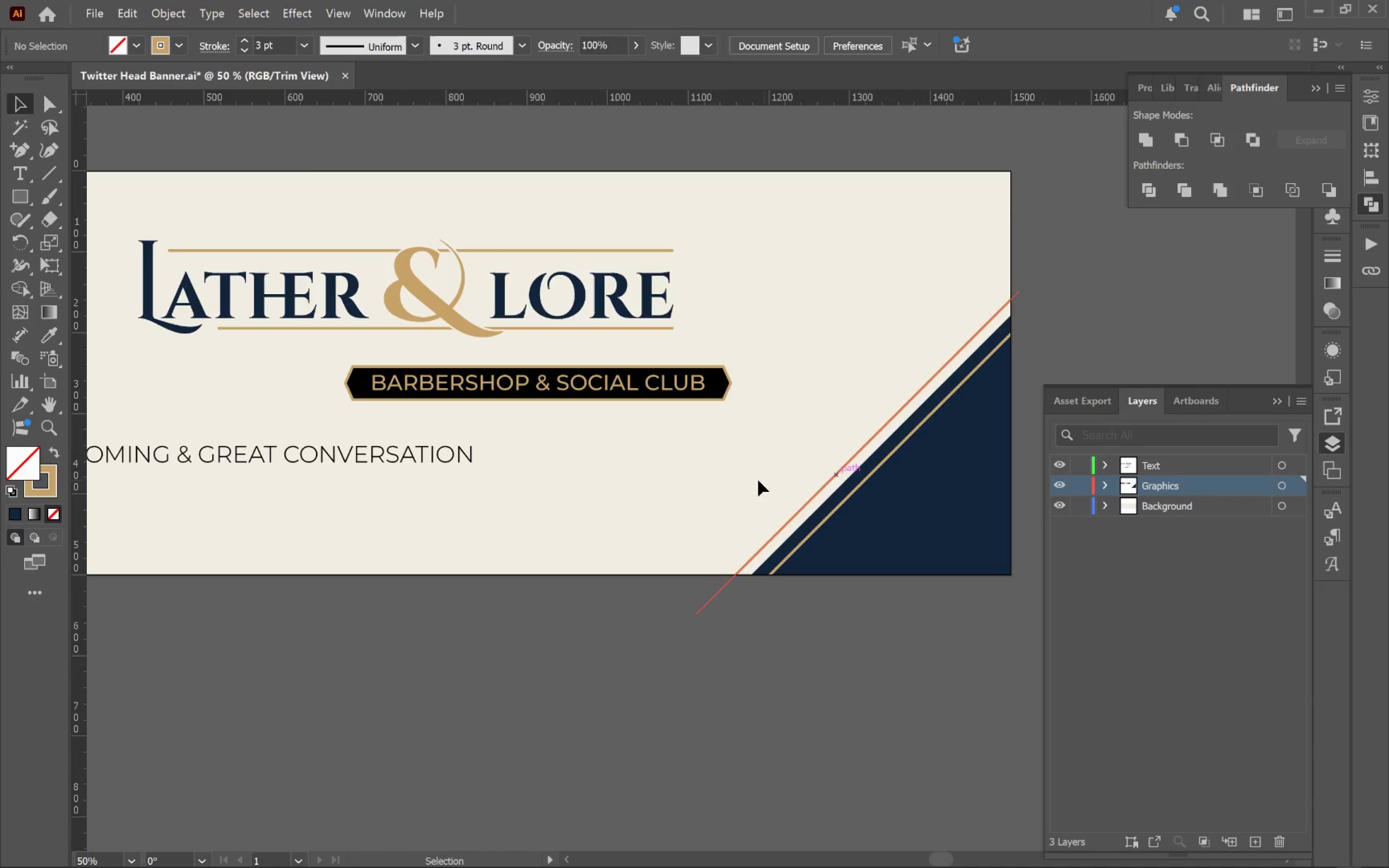 
left_click_drag(start_coordinate=[764, 483], to_coordinate=[934, 535])
 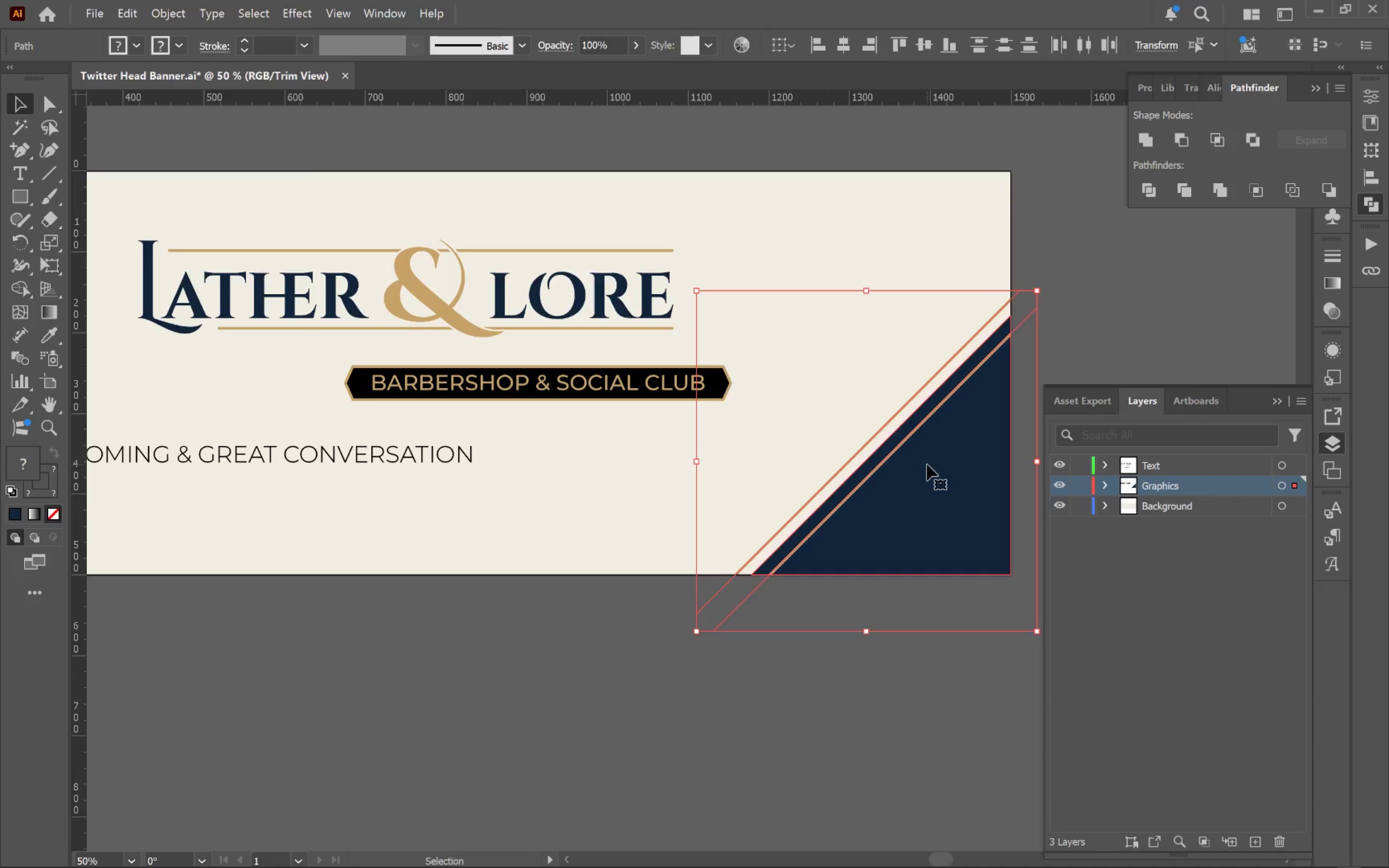 
hold_key(key=ControlLeft, duration=0.95)
 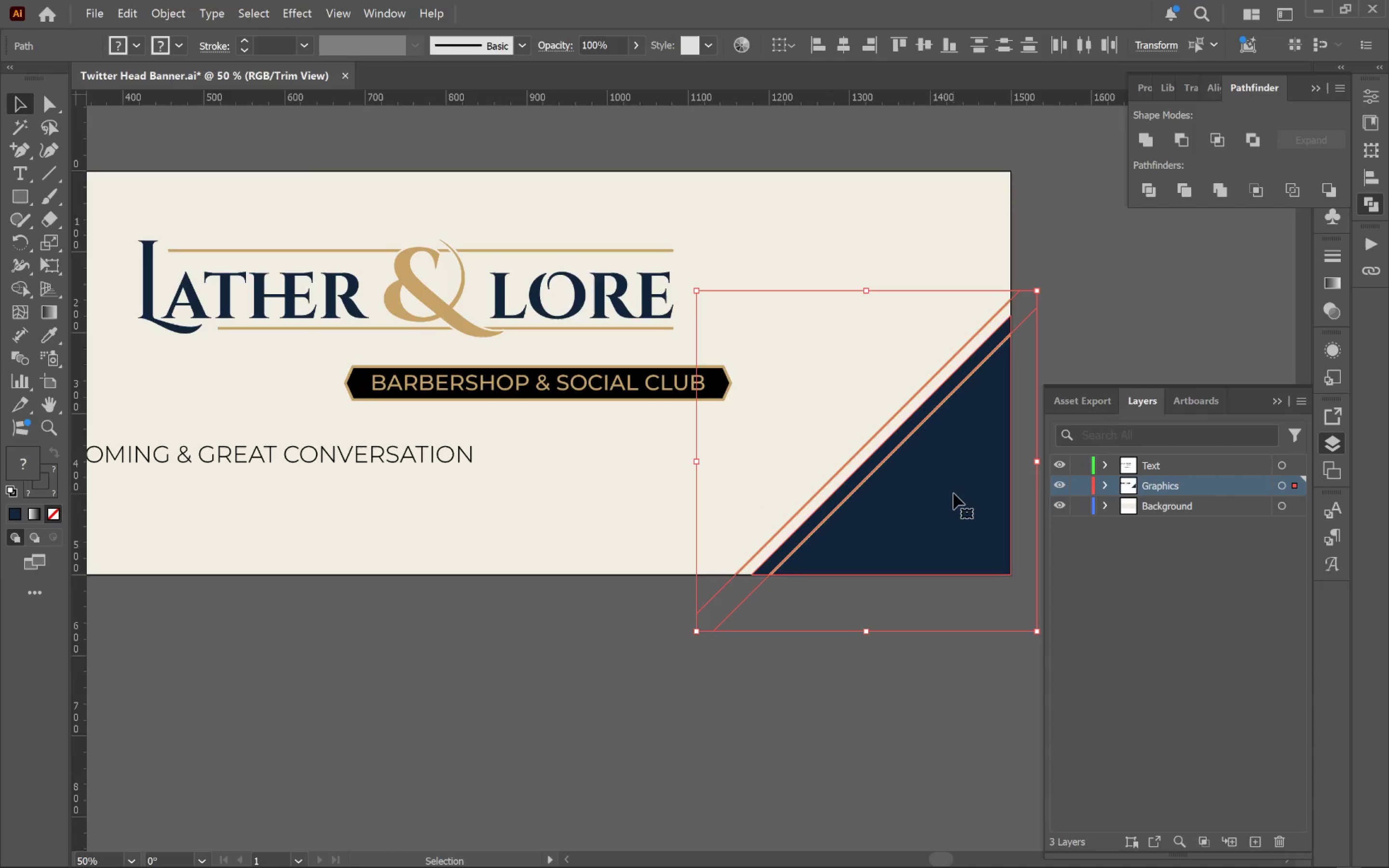 
hold_key(key=AltLeft, duration=0.47)
 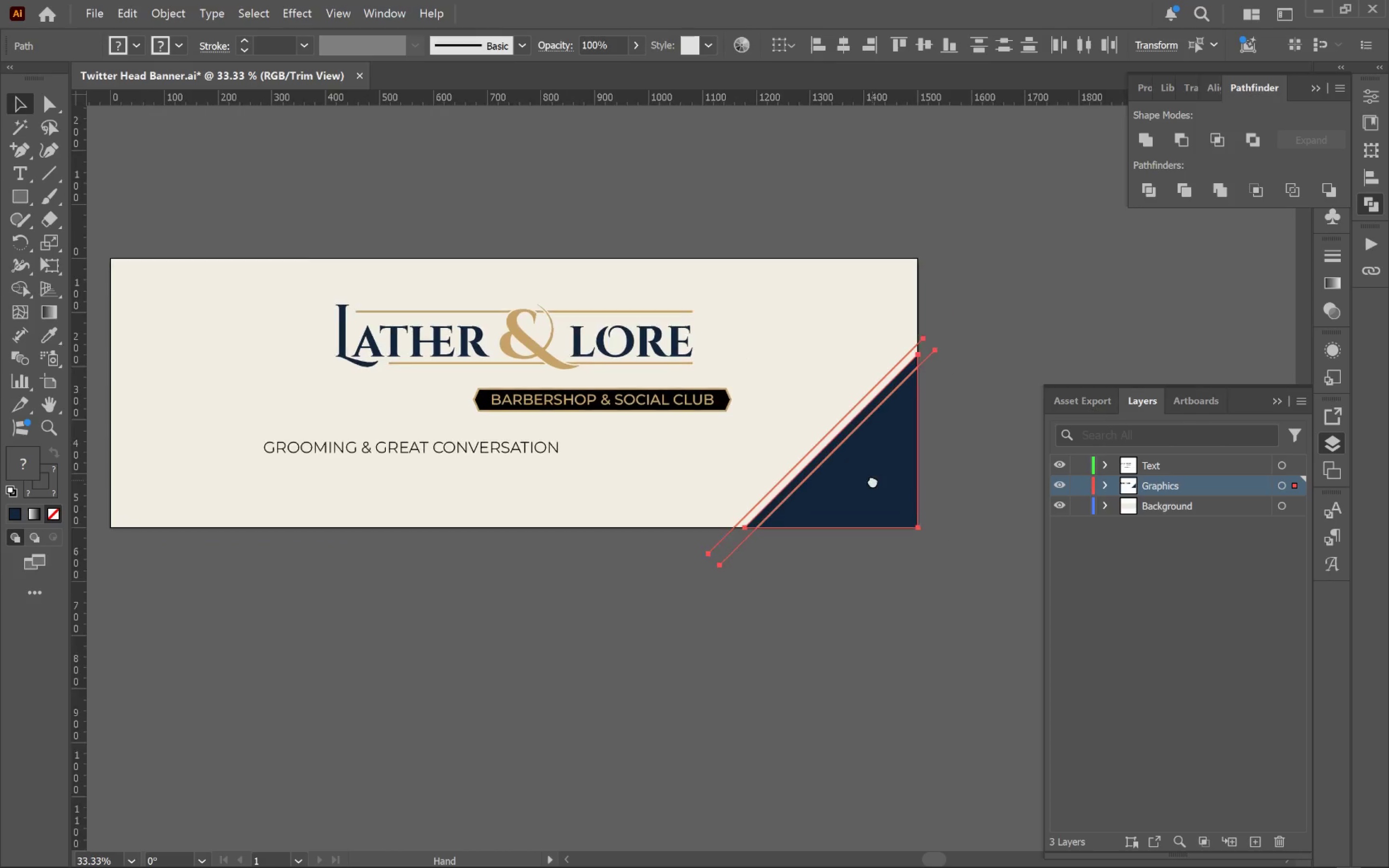 
hold_key(key=Space, duration=0.87)
 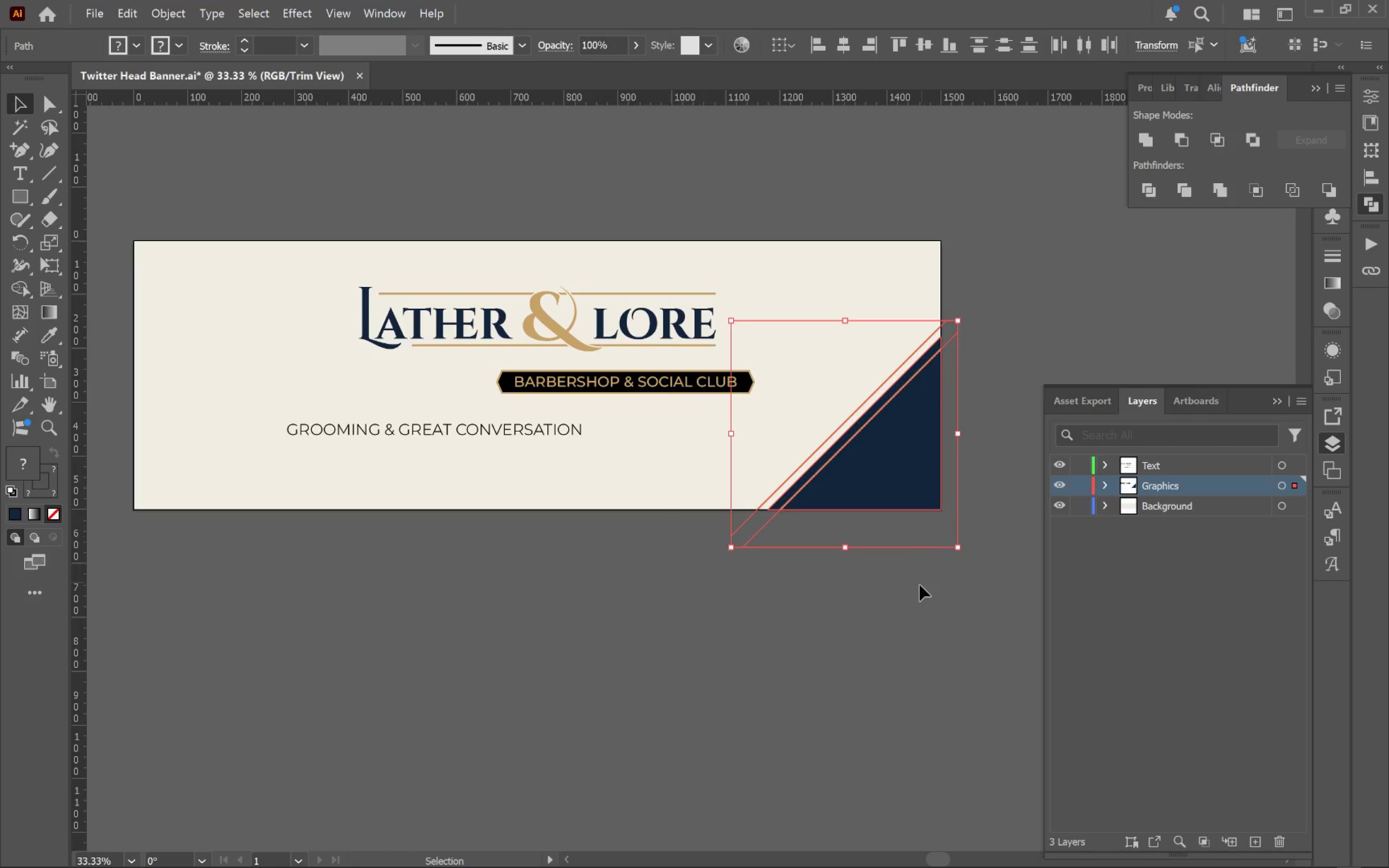 
scroll: coordinate [953, 493], scroll_direction: down, amount: 1.0
 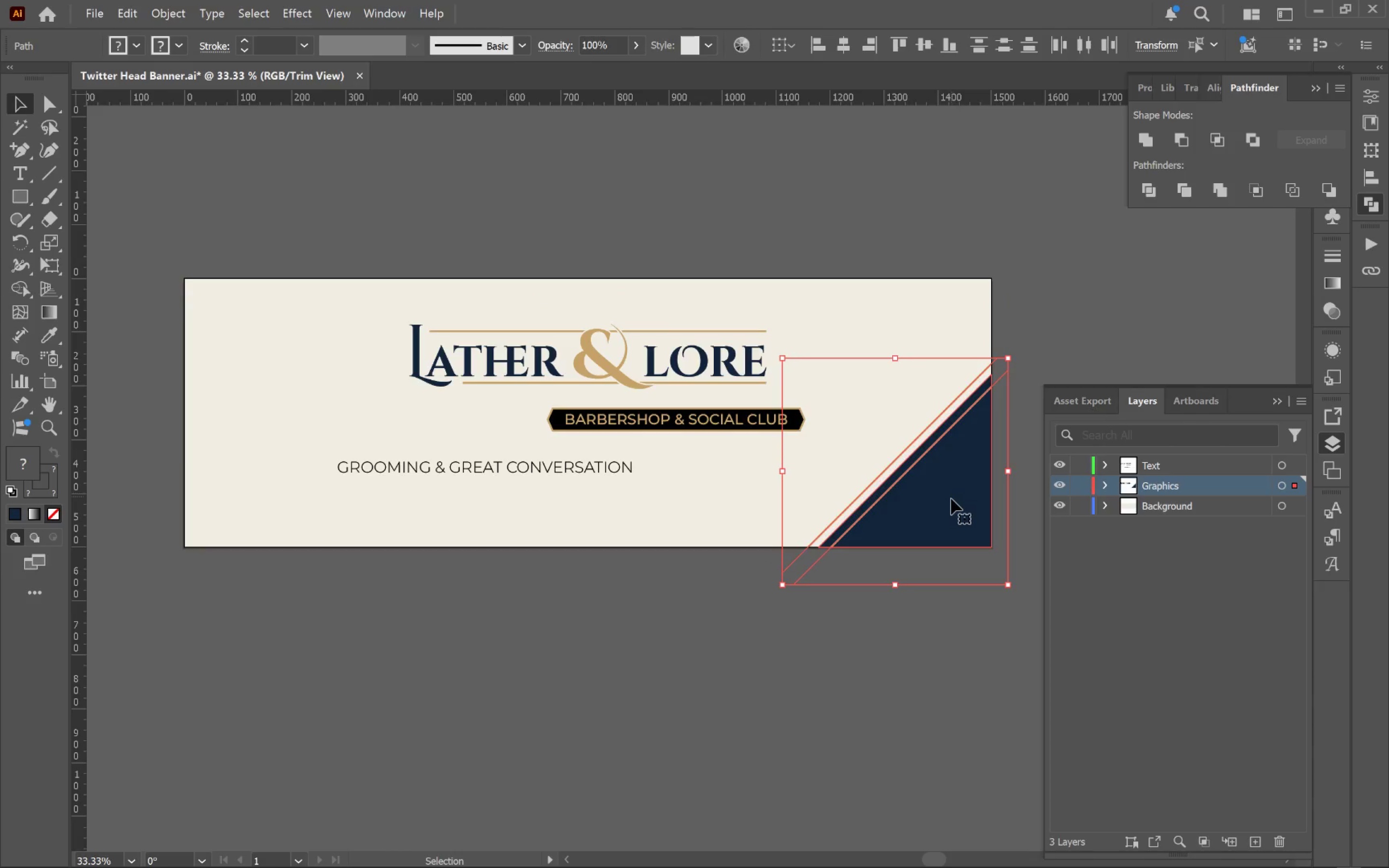 
left_click_drag(start_coordinate=[947, 500], to_coordinate=[896, 461])
 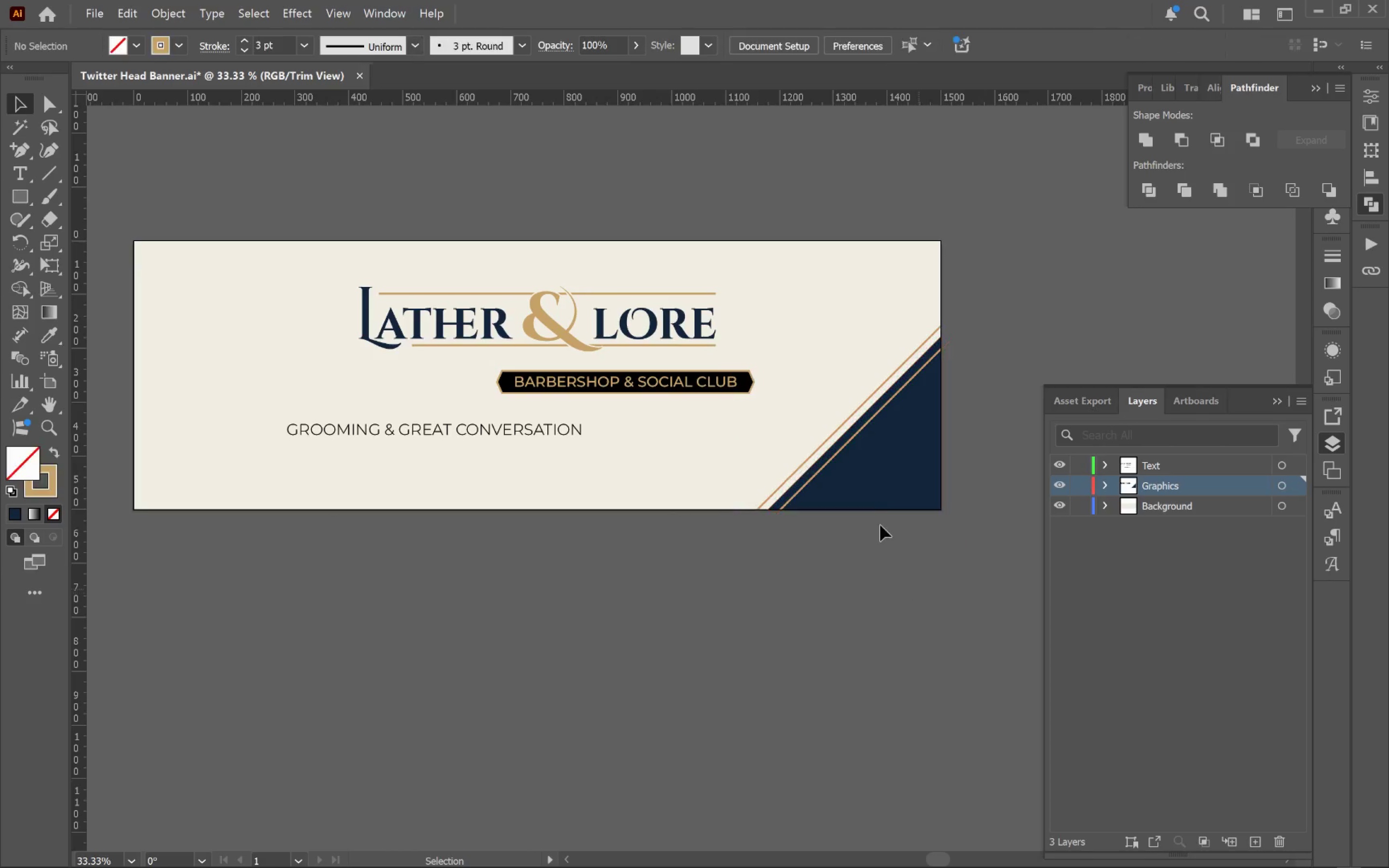 
left_click([876, 469])
 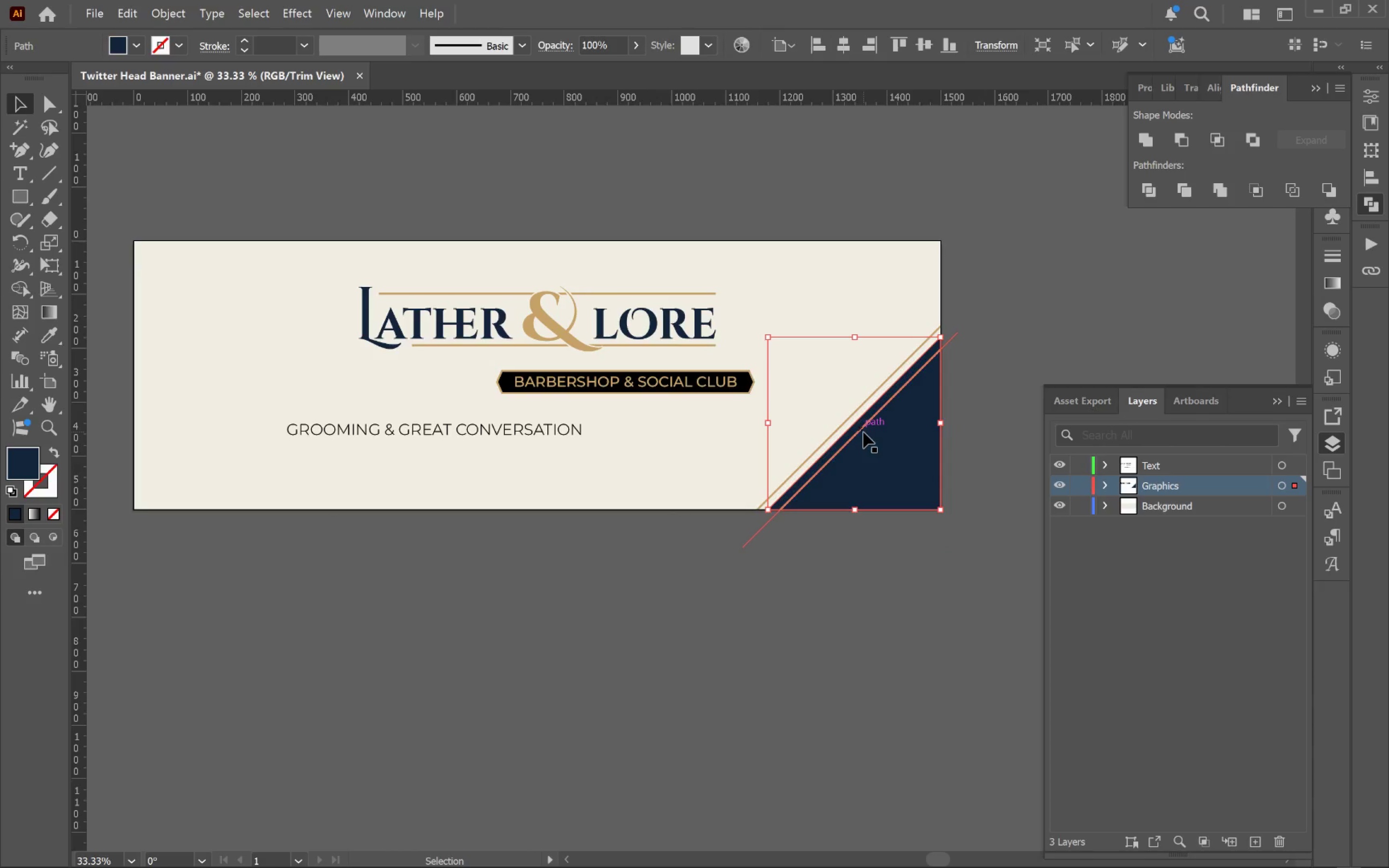 
wait(7.52)
 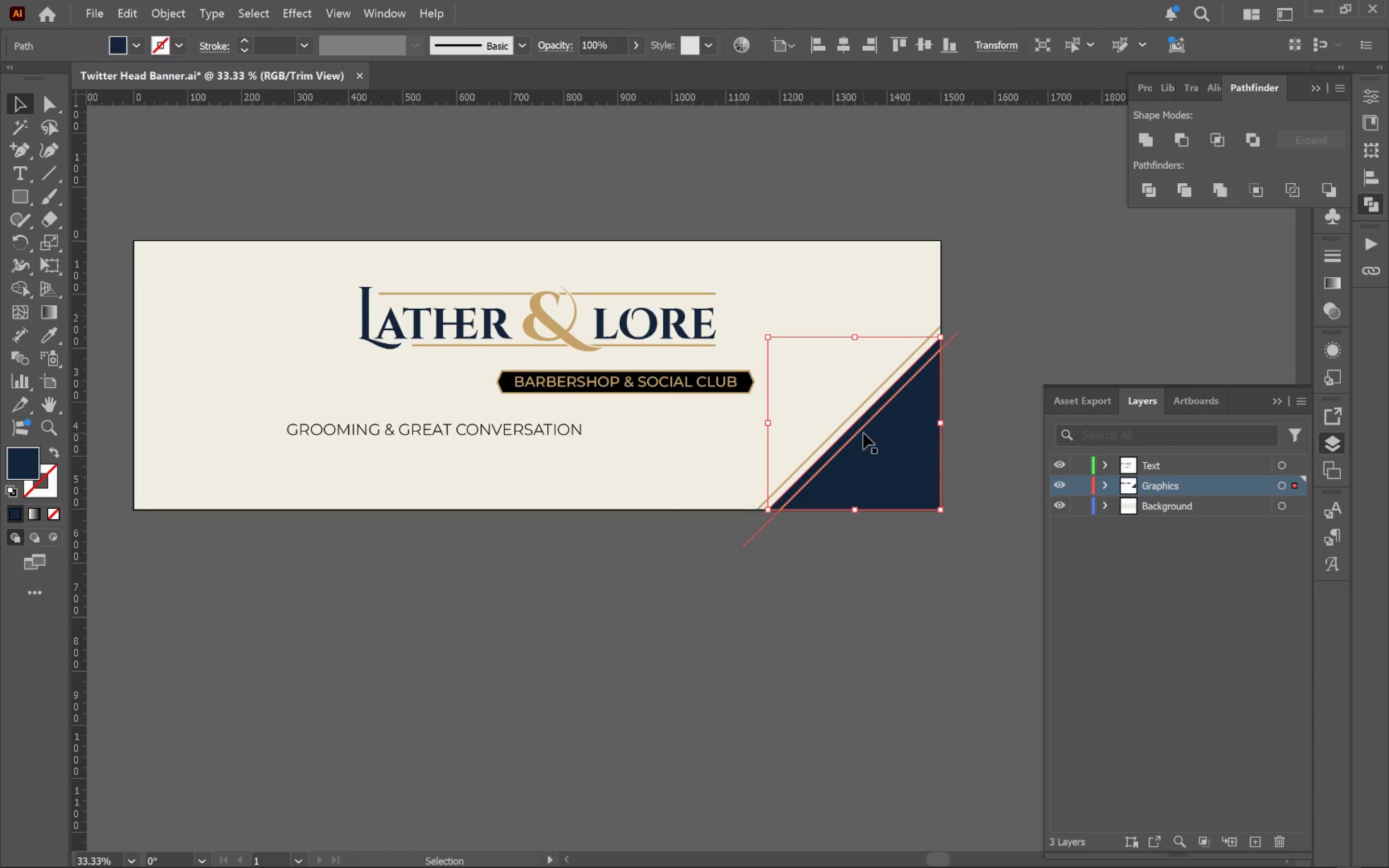 
hold_key(key=AltLeft, duration=0.61)
scroll: coordinate [913, 435], scroll_direction: up, amount: 1.0
 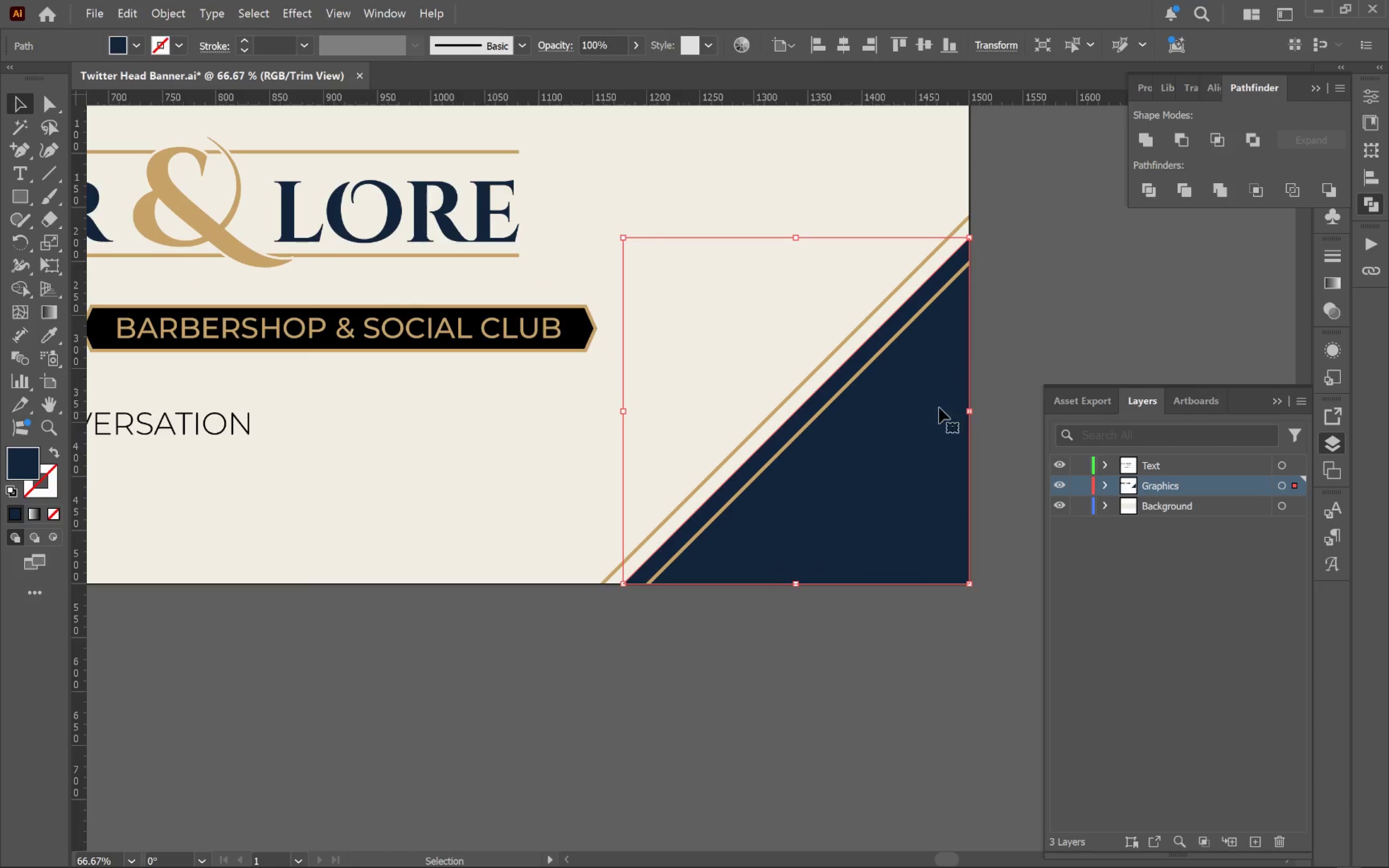 
hold_key(key=Space, duration=0.45)
 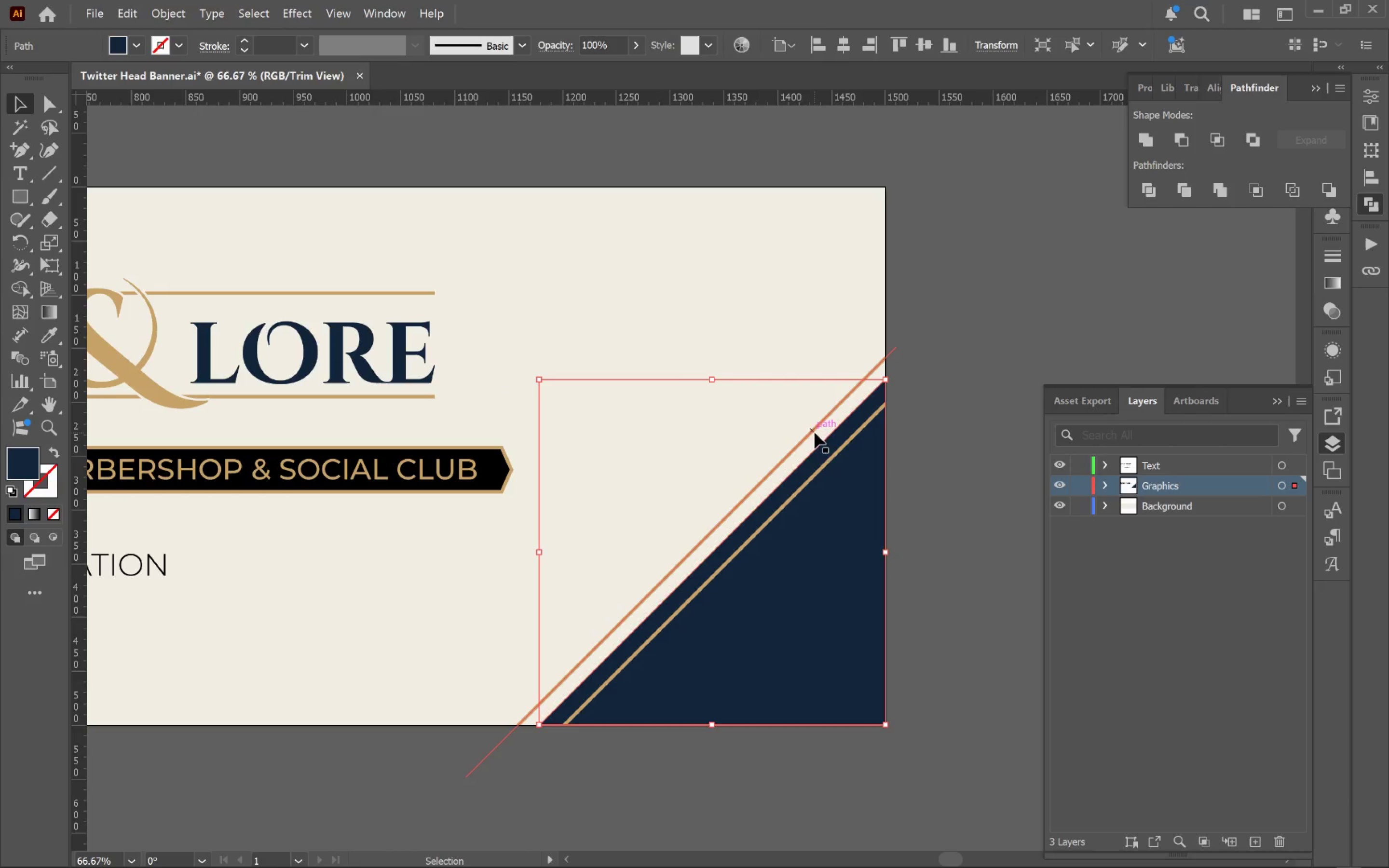 
left_click_drag(start_coordinate=[948, 392], to_coordinate=[863, 534])
 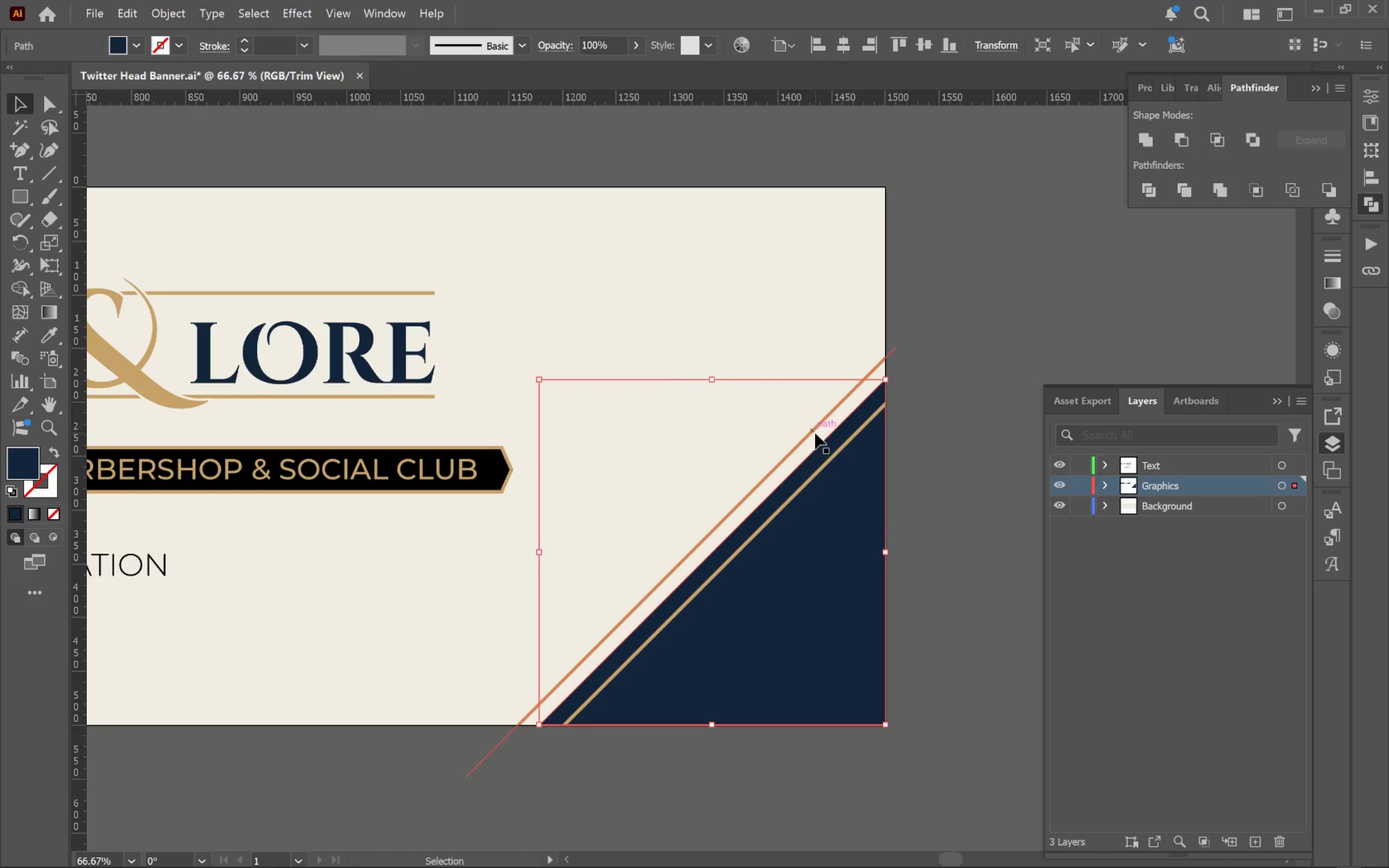 
left_click([815, 433])
 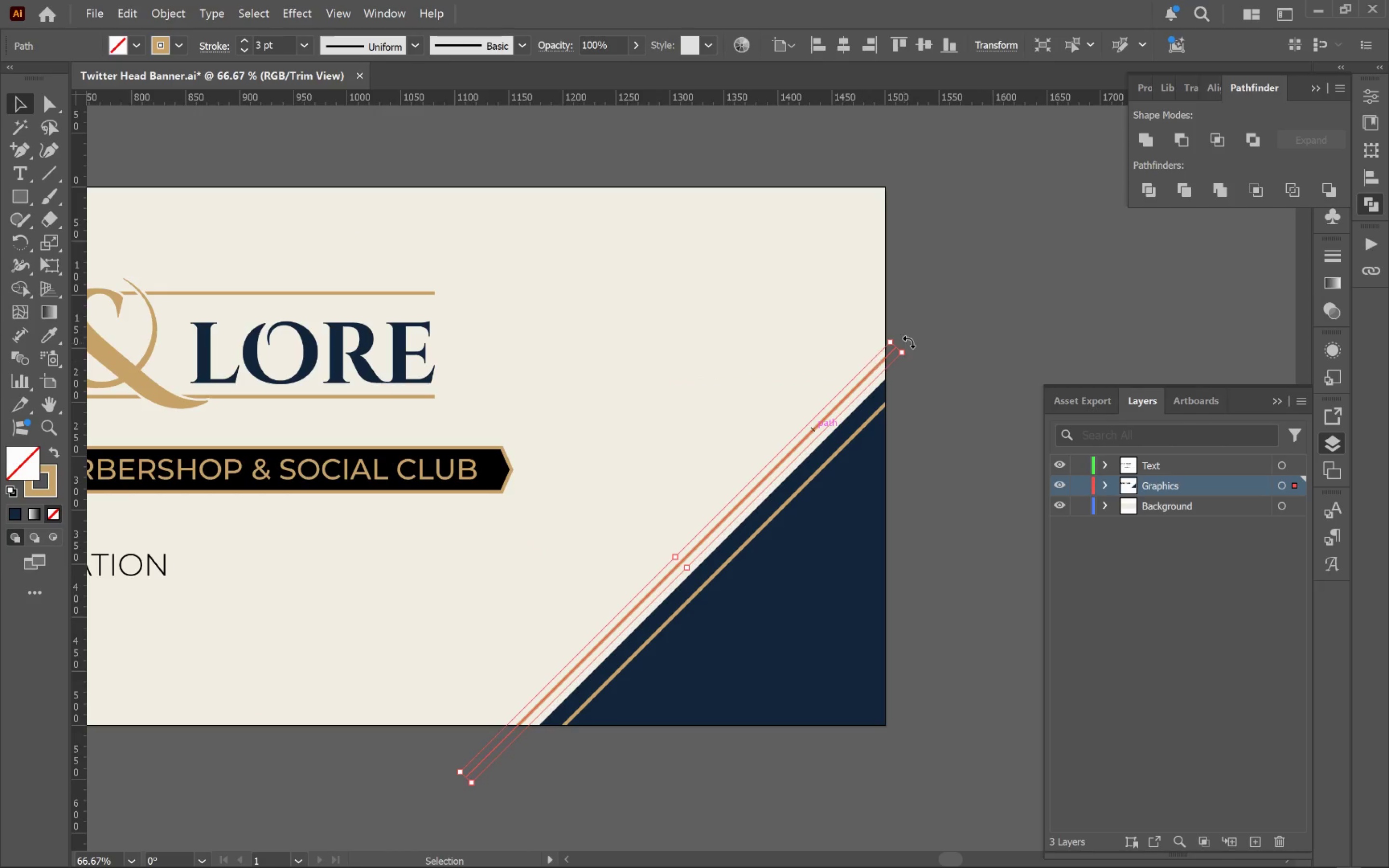 
hold_key(key=AltLeft, duration=0.63)
scroll: coordinate [909, 351], scroll_direction: up, amount: 4.0
 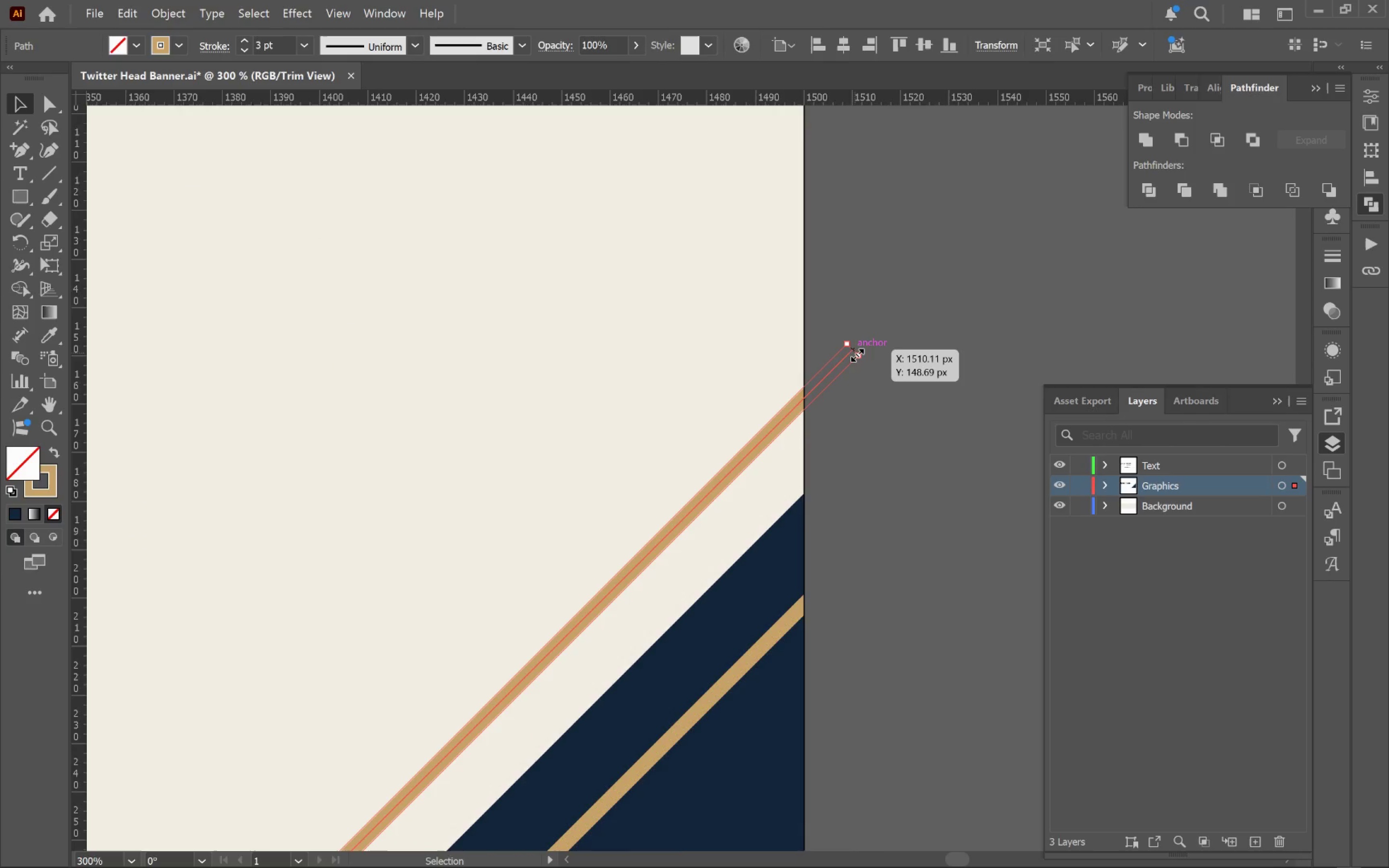 
left_click_drag(start_coordinate=[854, 352], to_coordinate=[805, 396])
 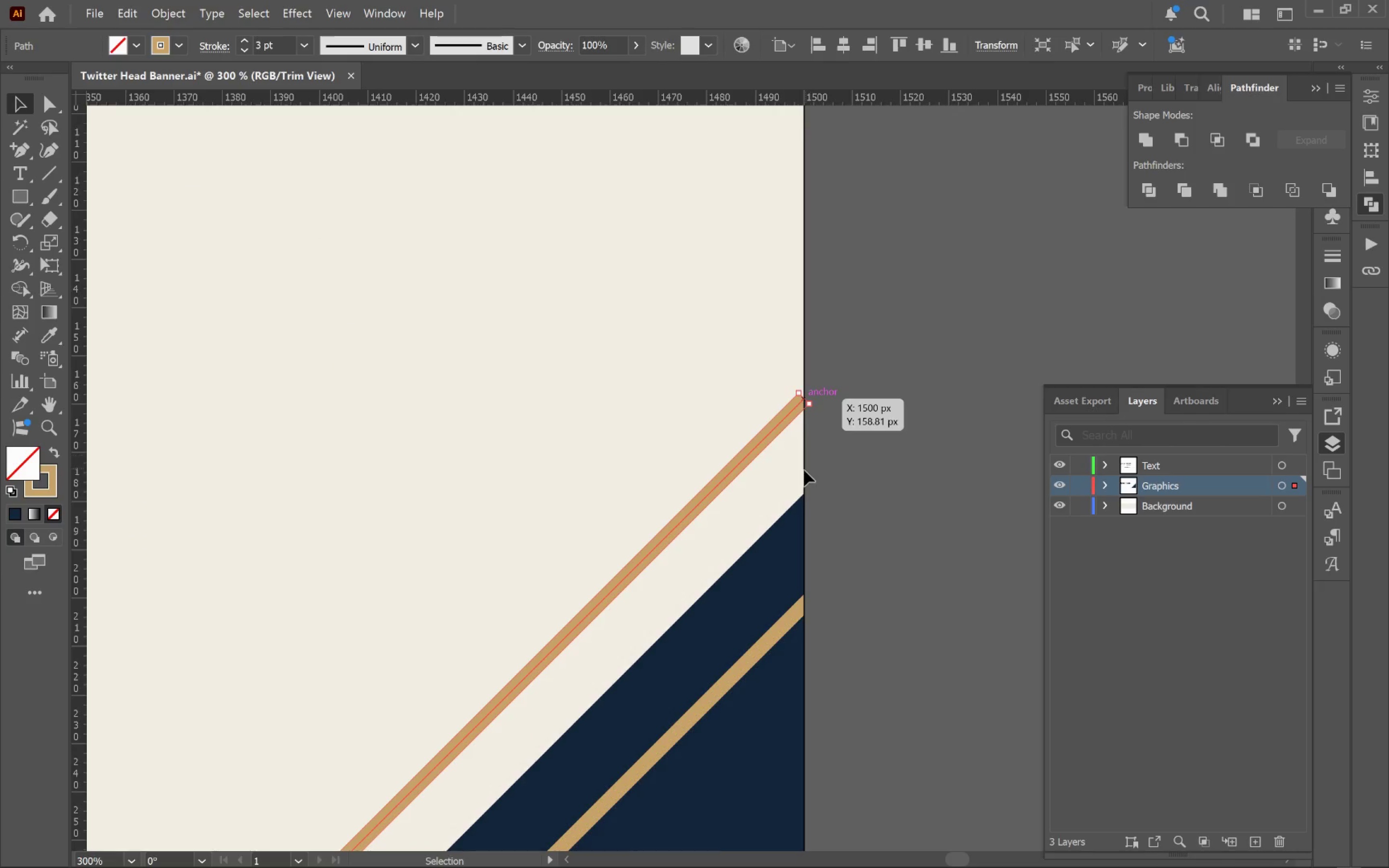 
hold_key(key=AltLeft, duration=0.5)
 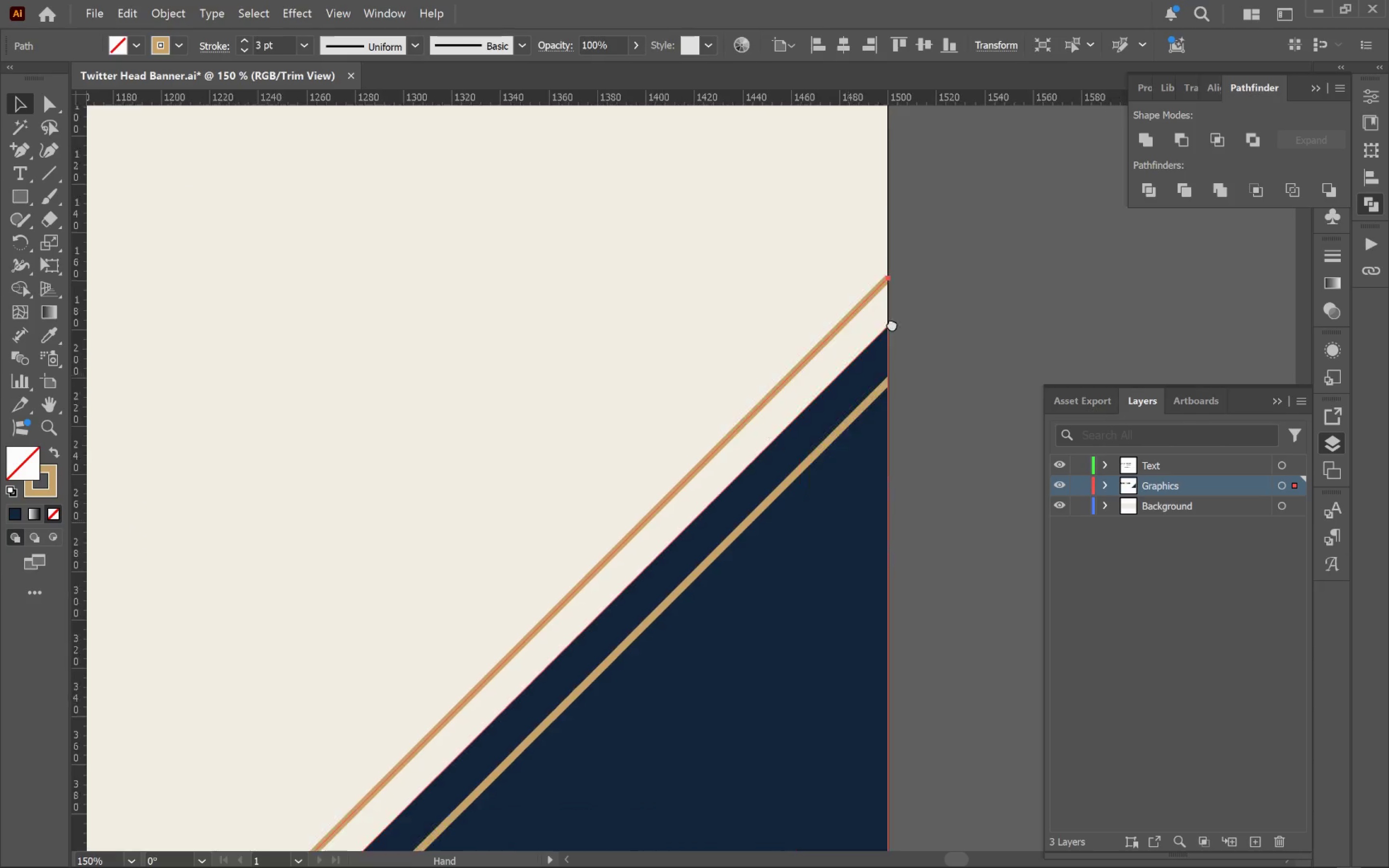 
hold_key(key=Space, duration=1.52)
 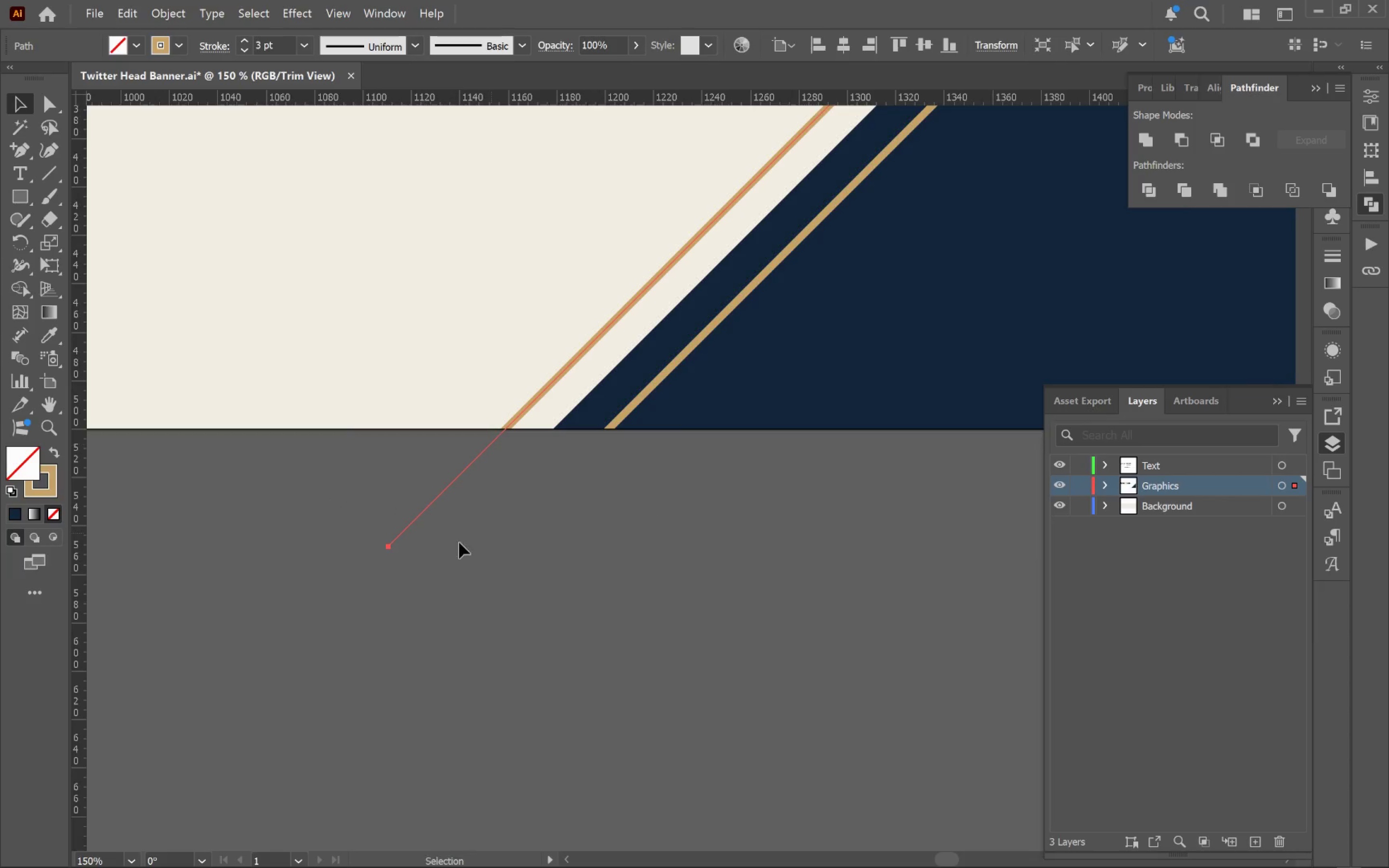 
left_click_drag(start_coordinate=[762, 530], to_coordinate=[927, 252])
 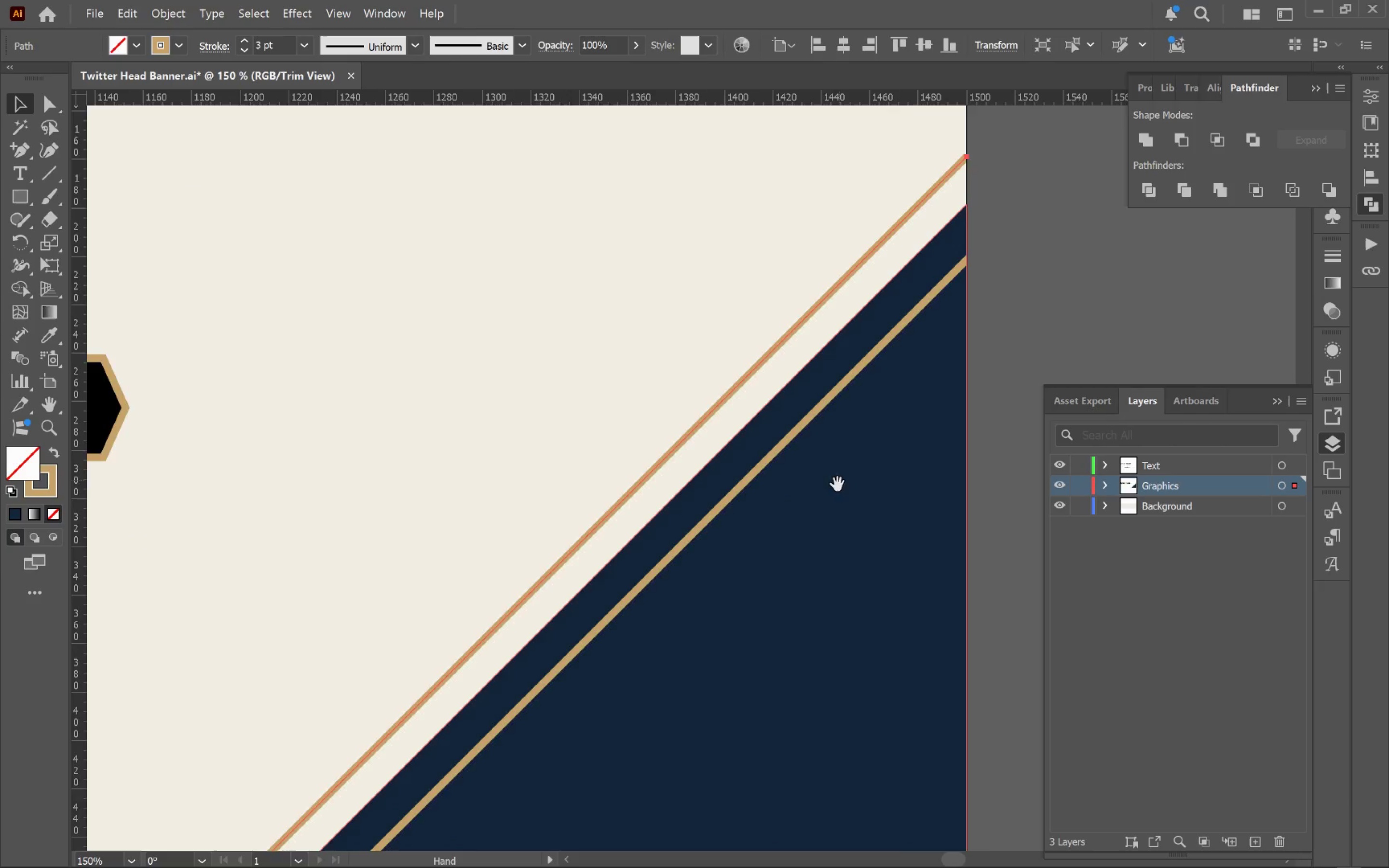 
scroll: coordinate [806, 467], scroll_direction: down, amount: 1.0
 